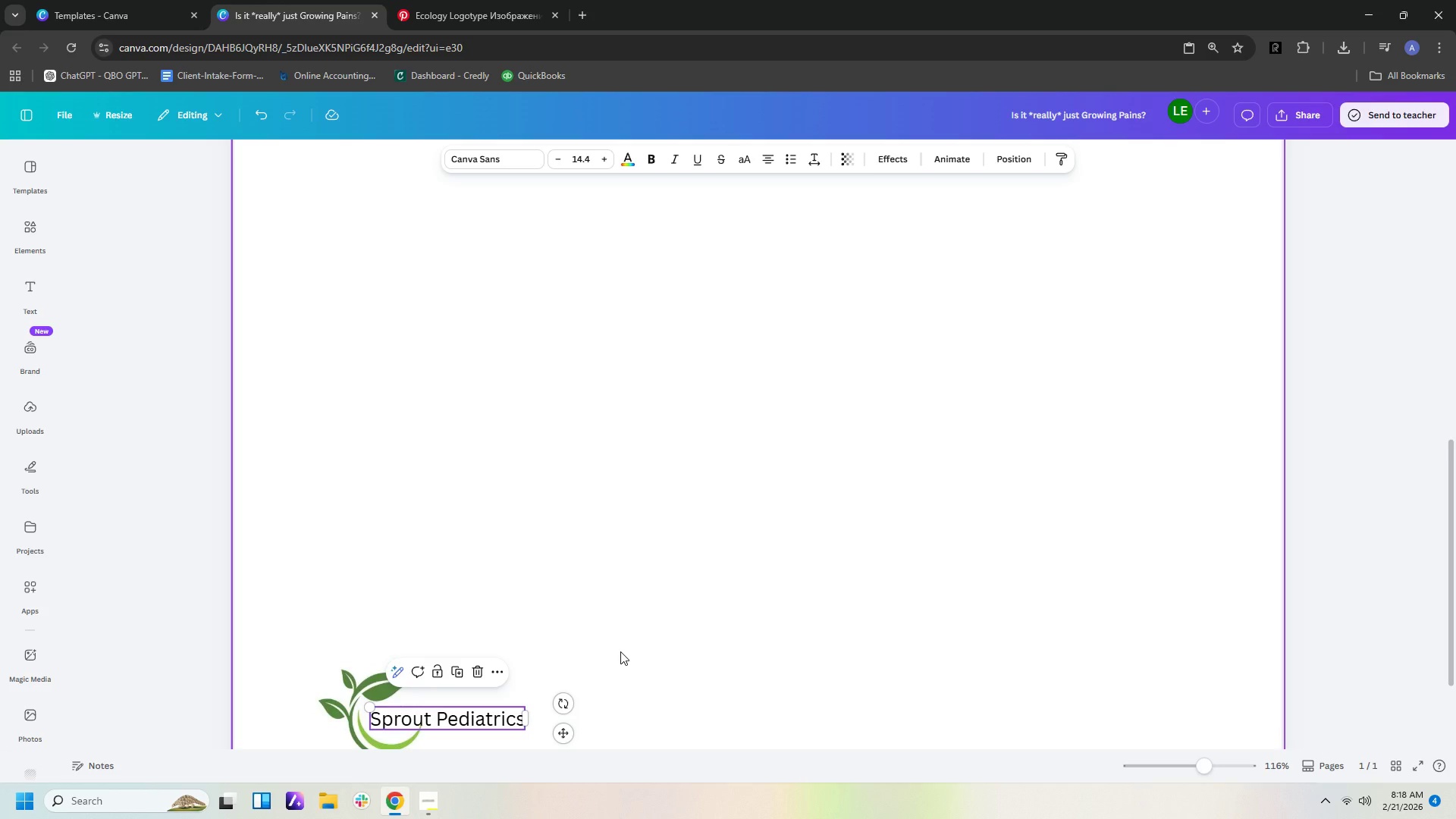 
left_click([650, 671])
 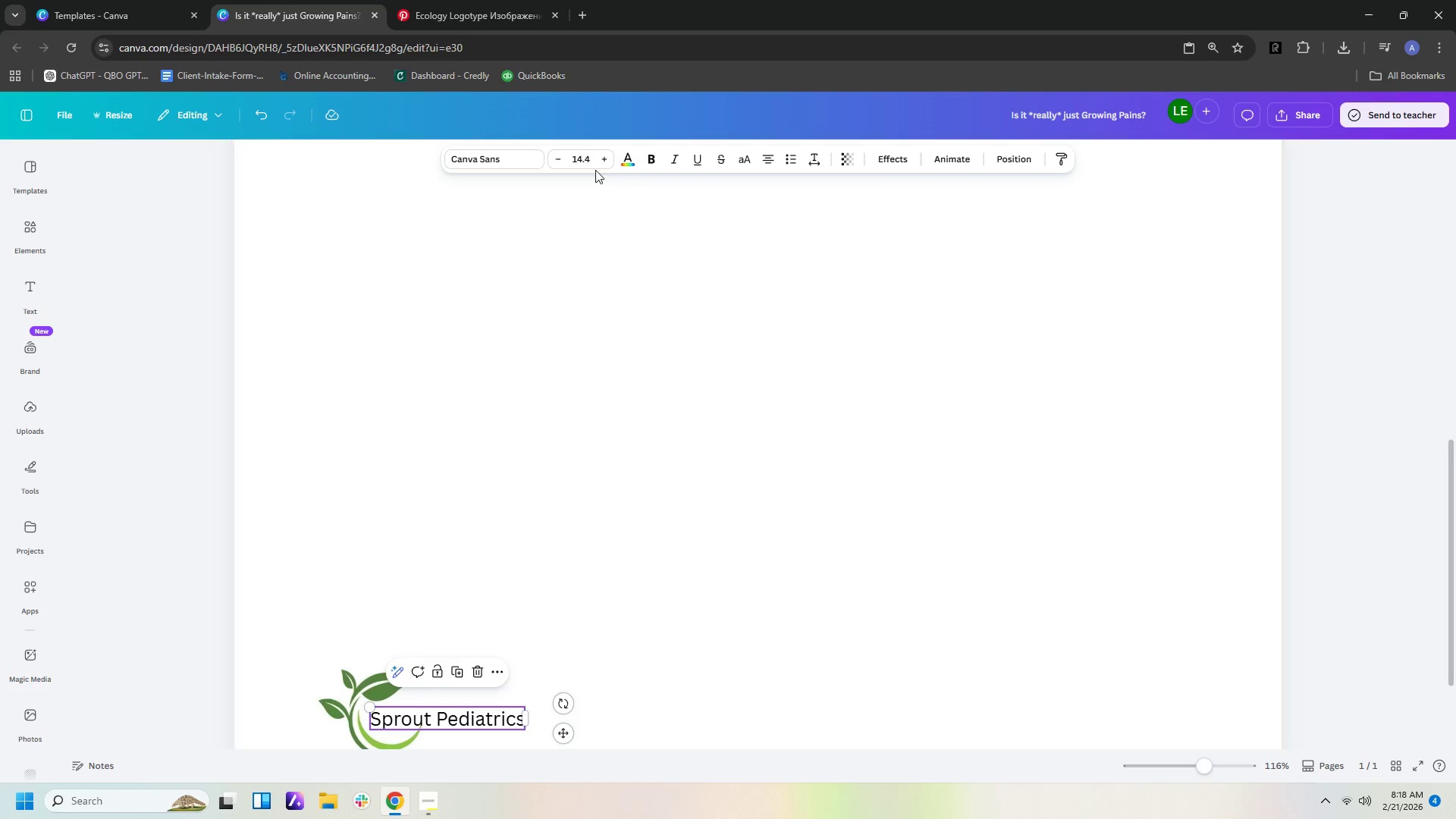 
left_click([628, 158])
 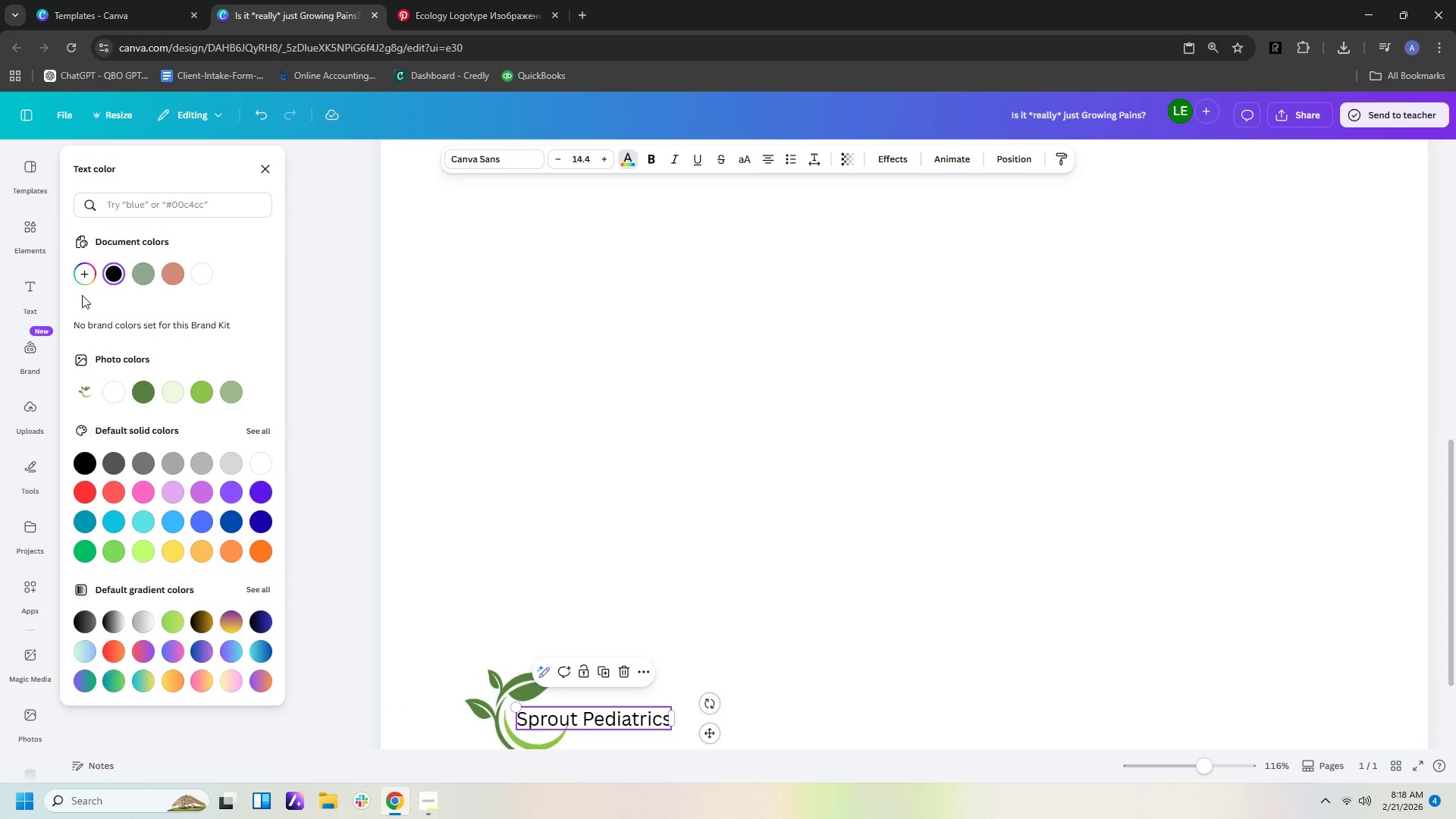 
left_click([82, 276])
 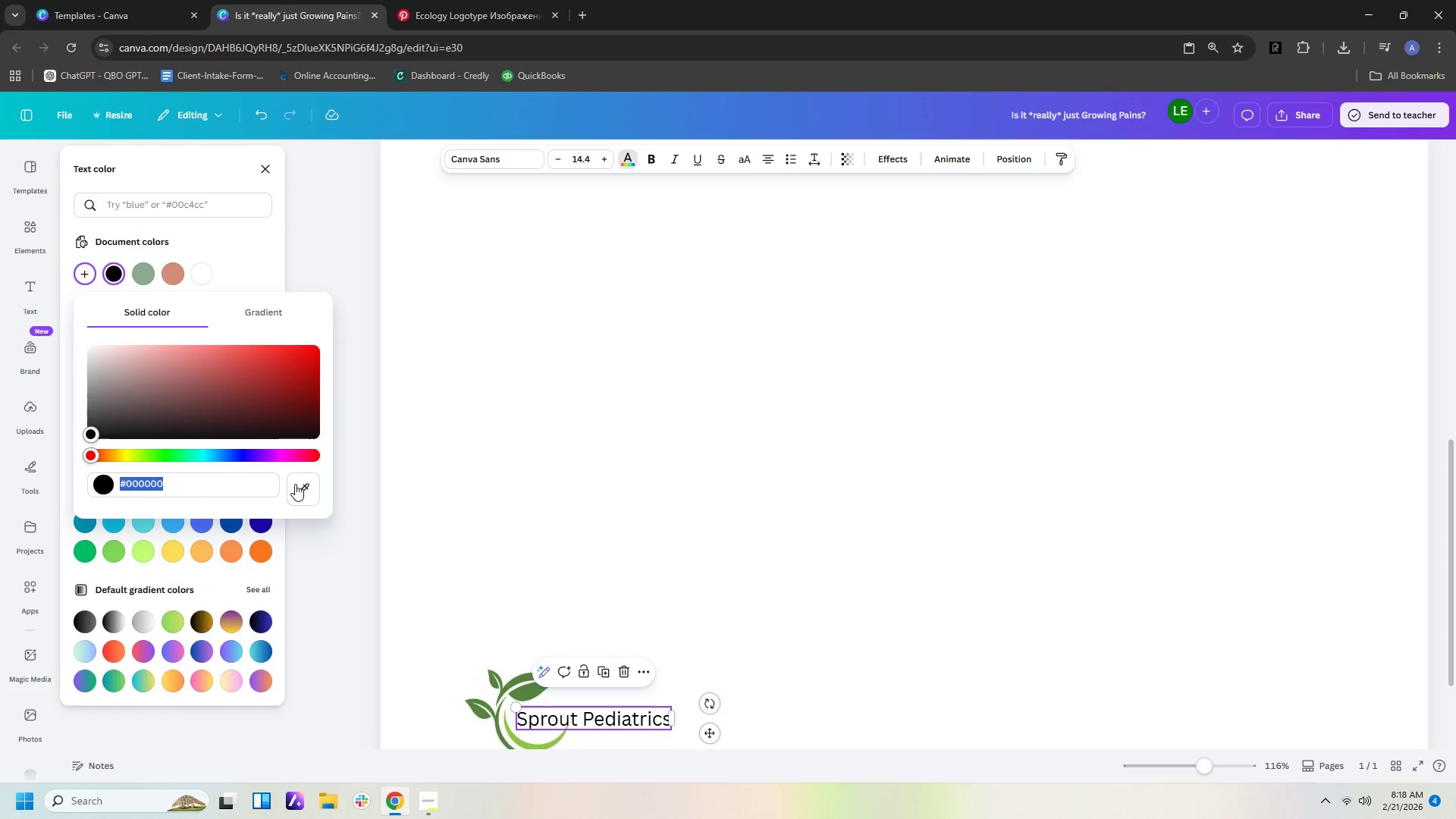 
left_click([295, 488])
 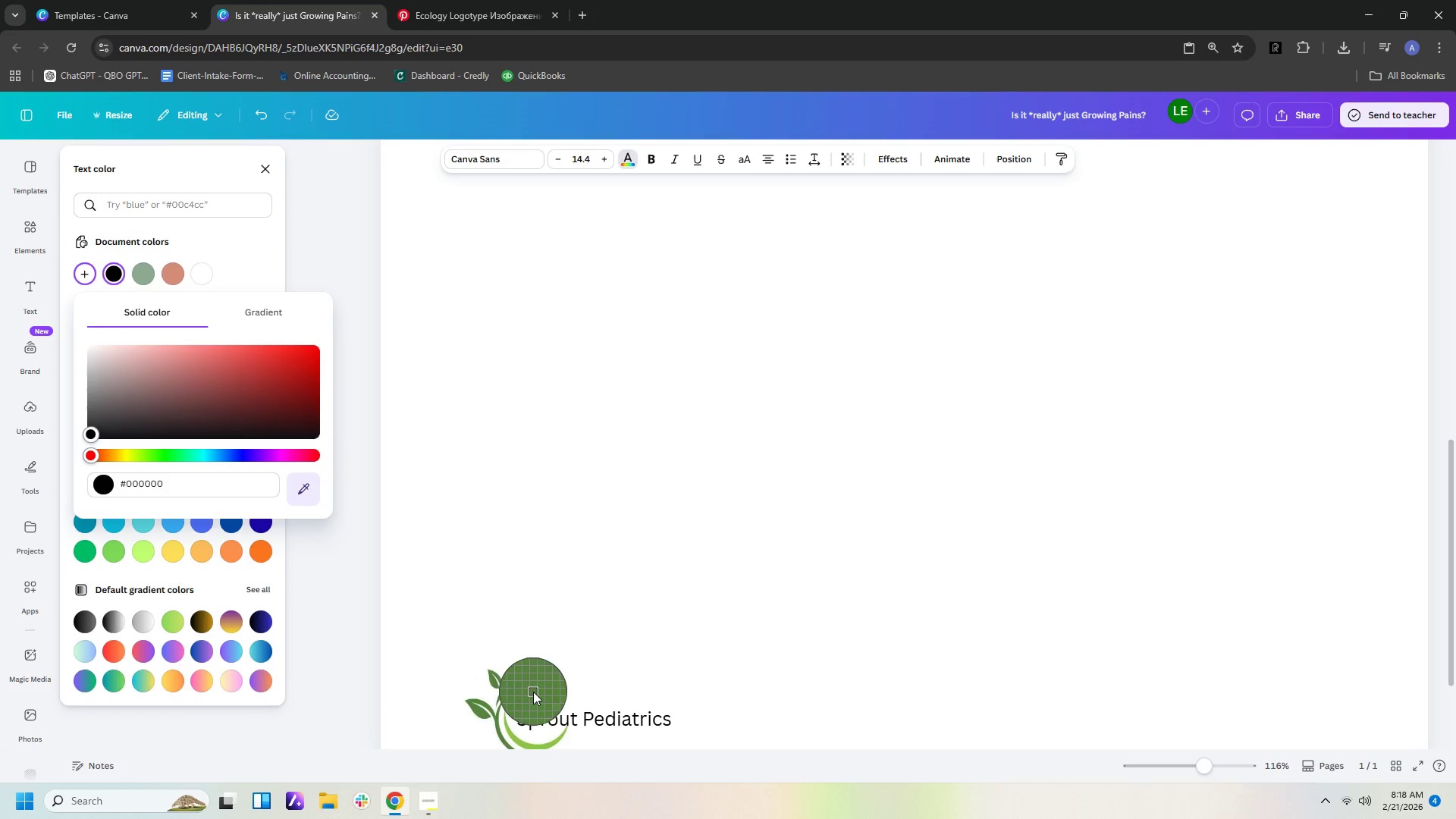 
left_click([533, 692])
 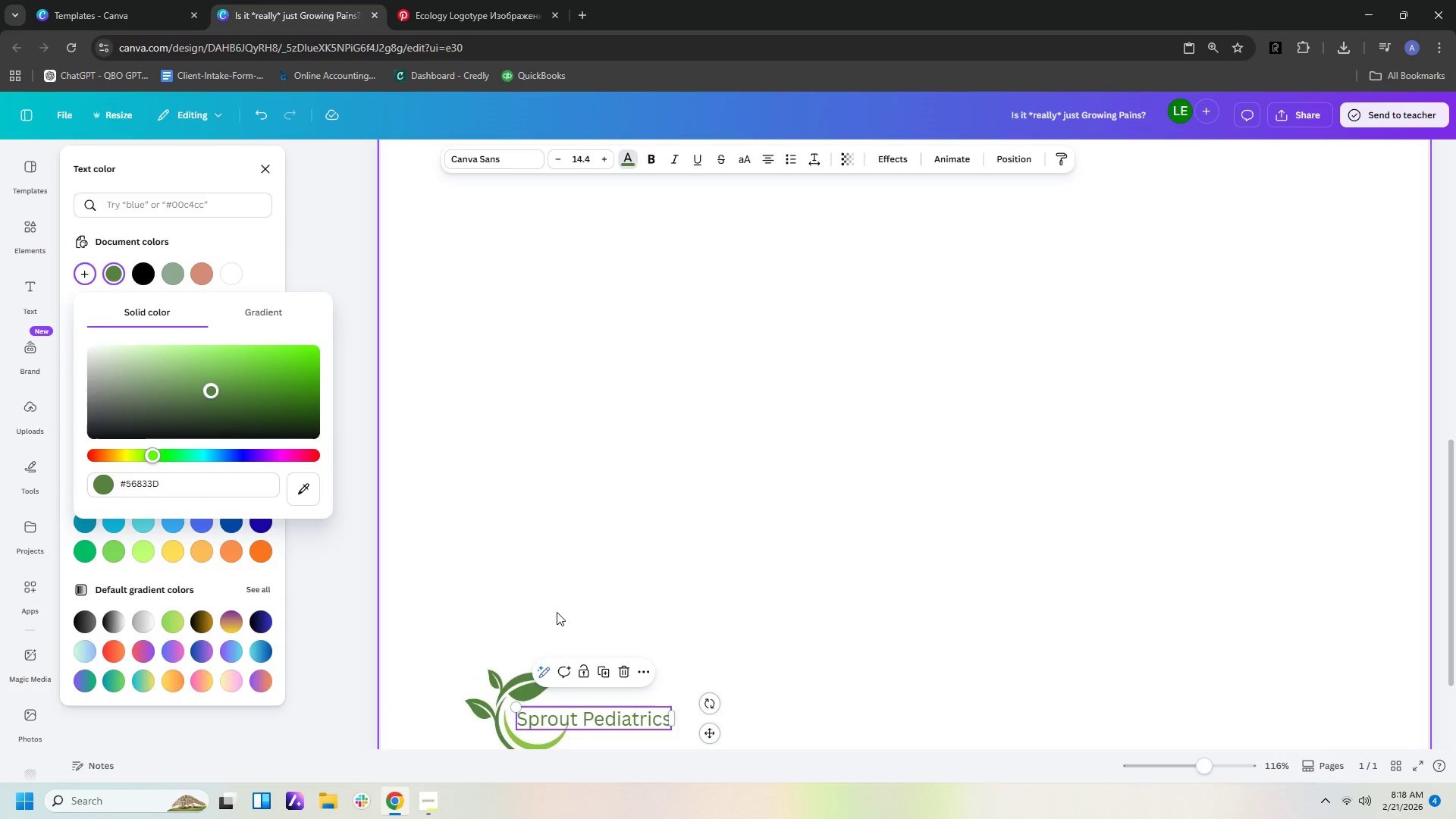 
left_click([562, 599])
 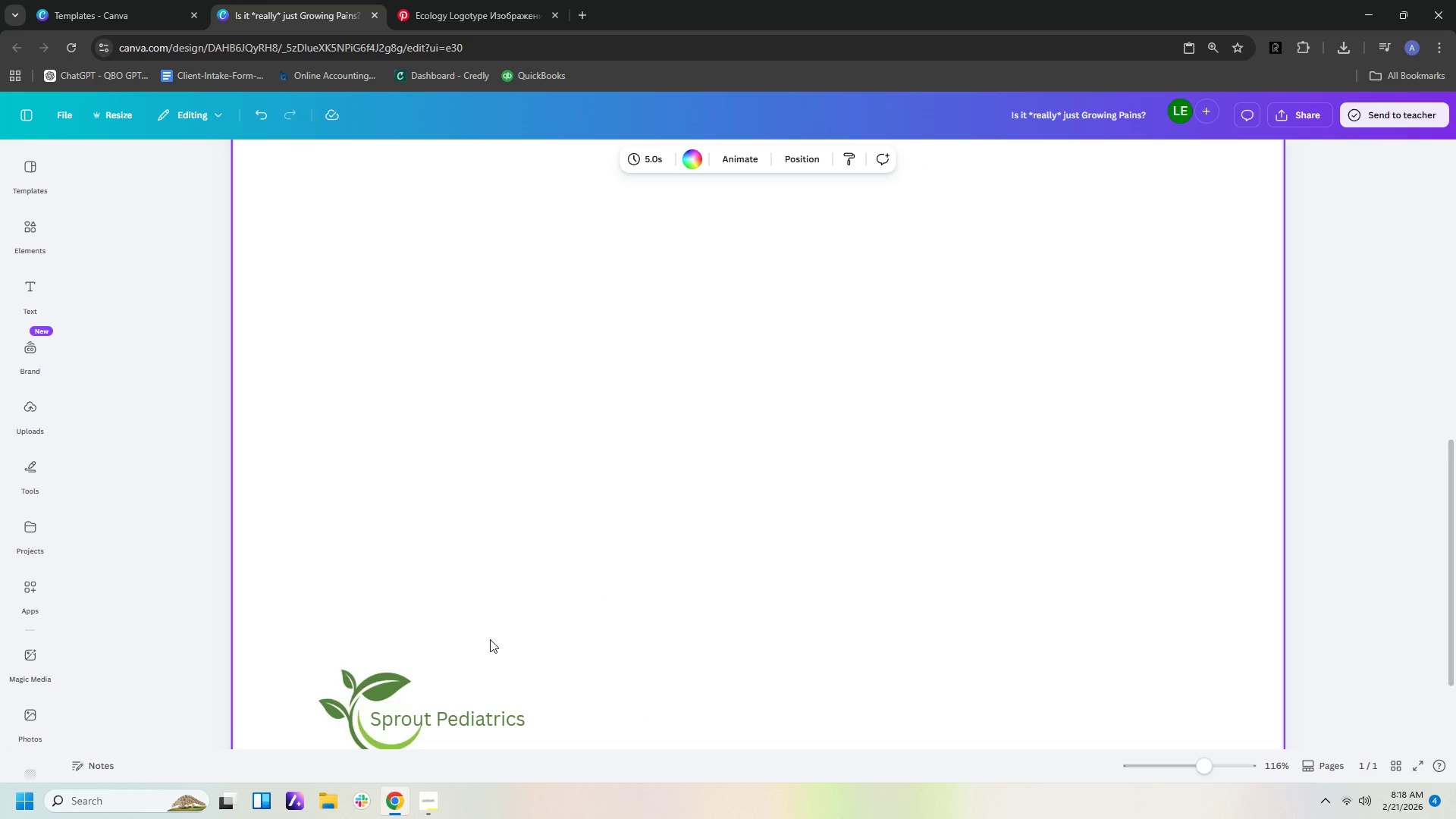 
left_click_drag(start_coordinate=[443, 720], to_coordinate=[435, 718])
 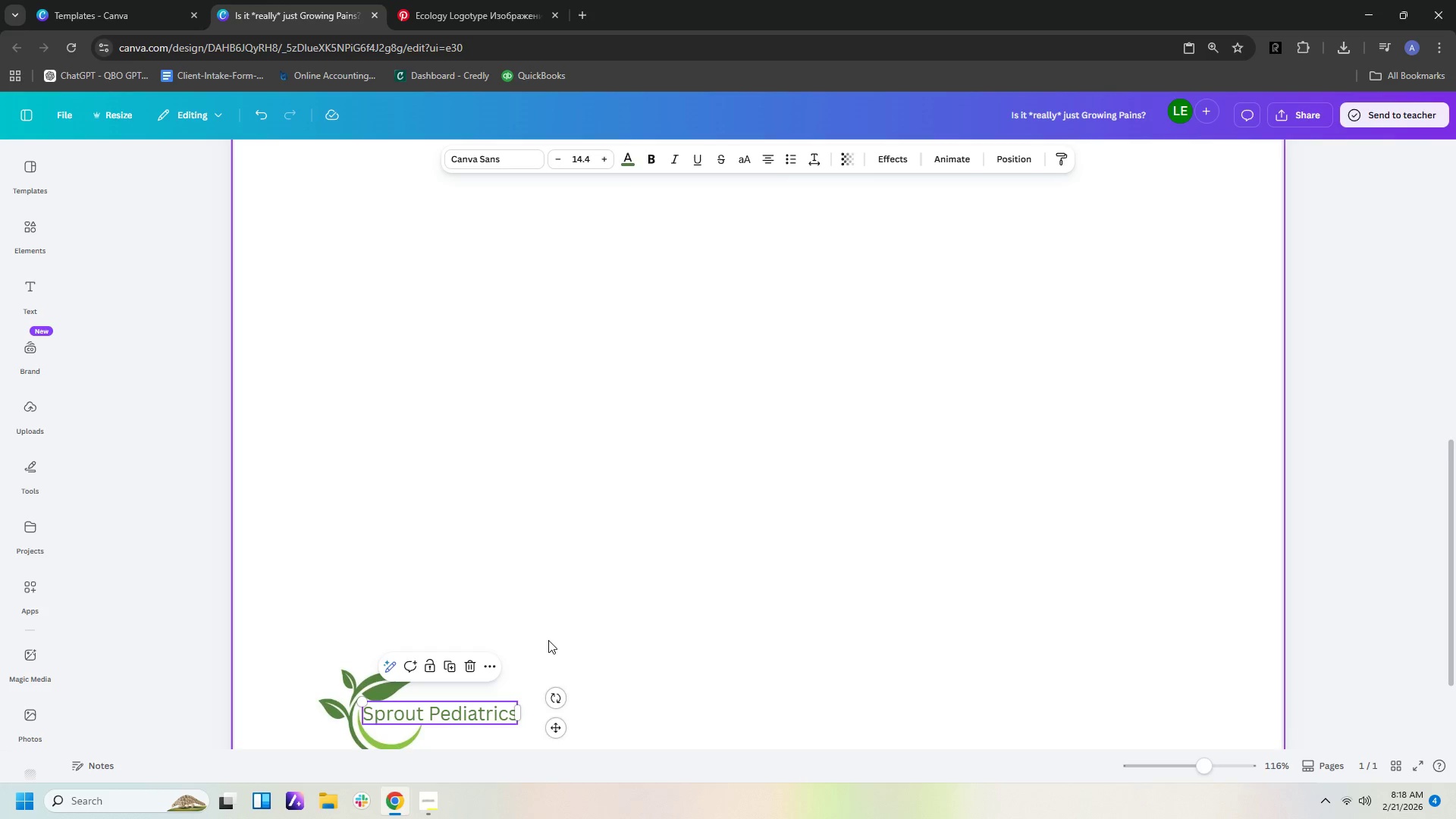 
left_click([548, 640])
 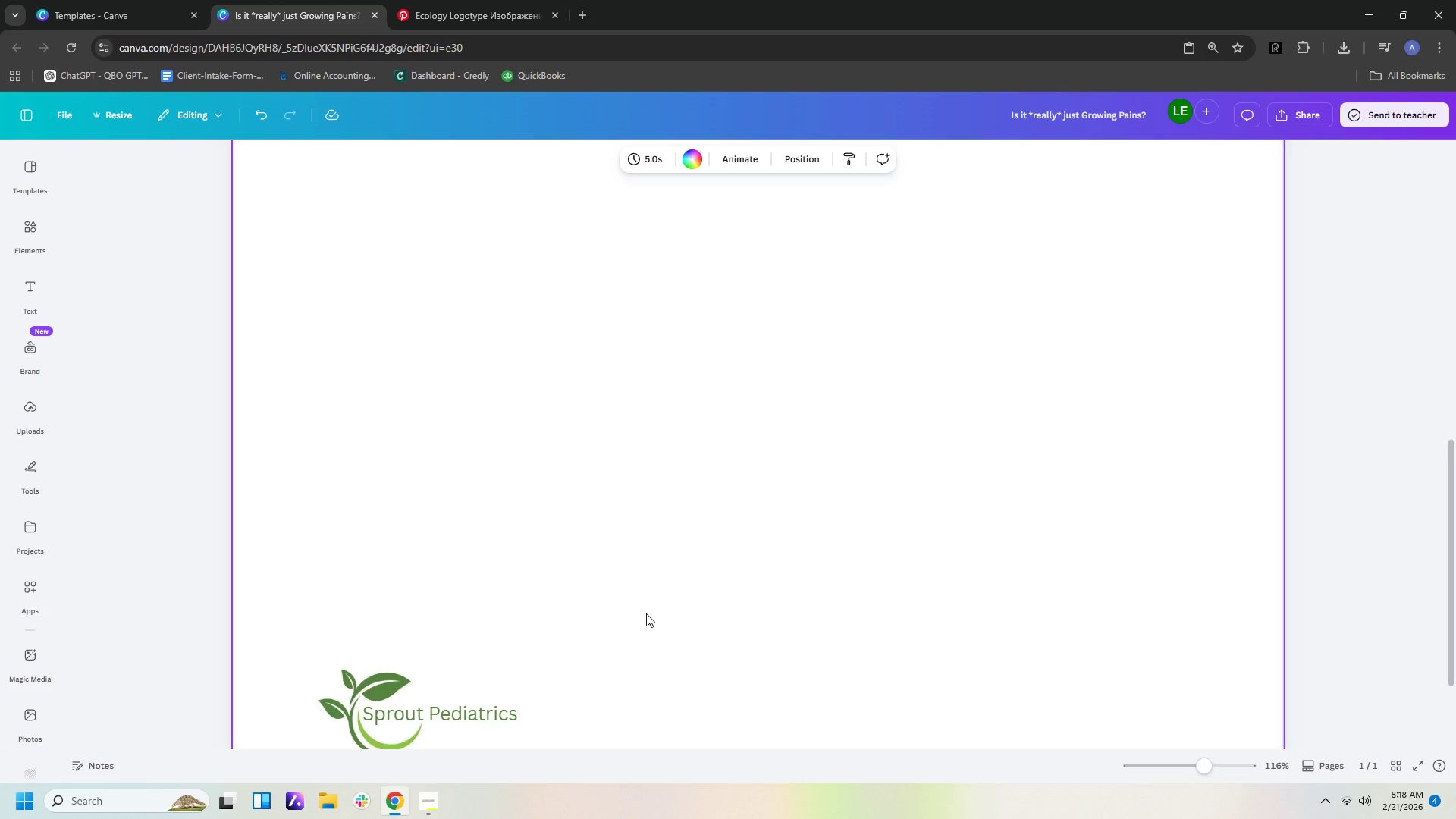 
hold_key(key=ControlLeft, duration=0.84)
scroll: coordinate [646, 613], scroll_direction: down, amount: 3.0
 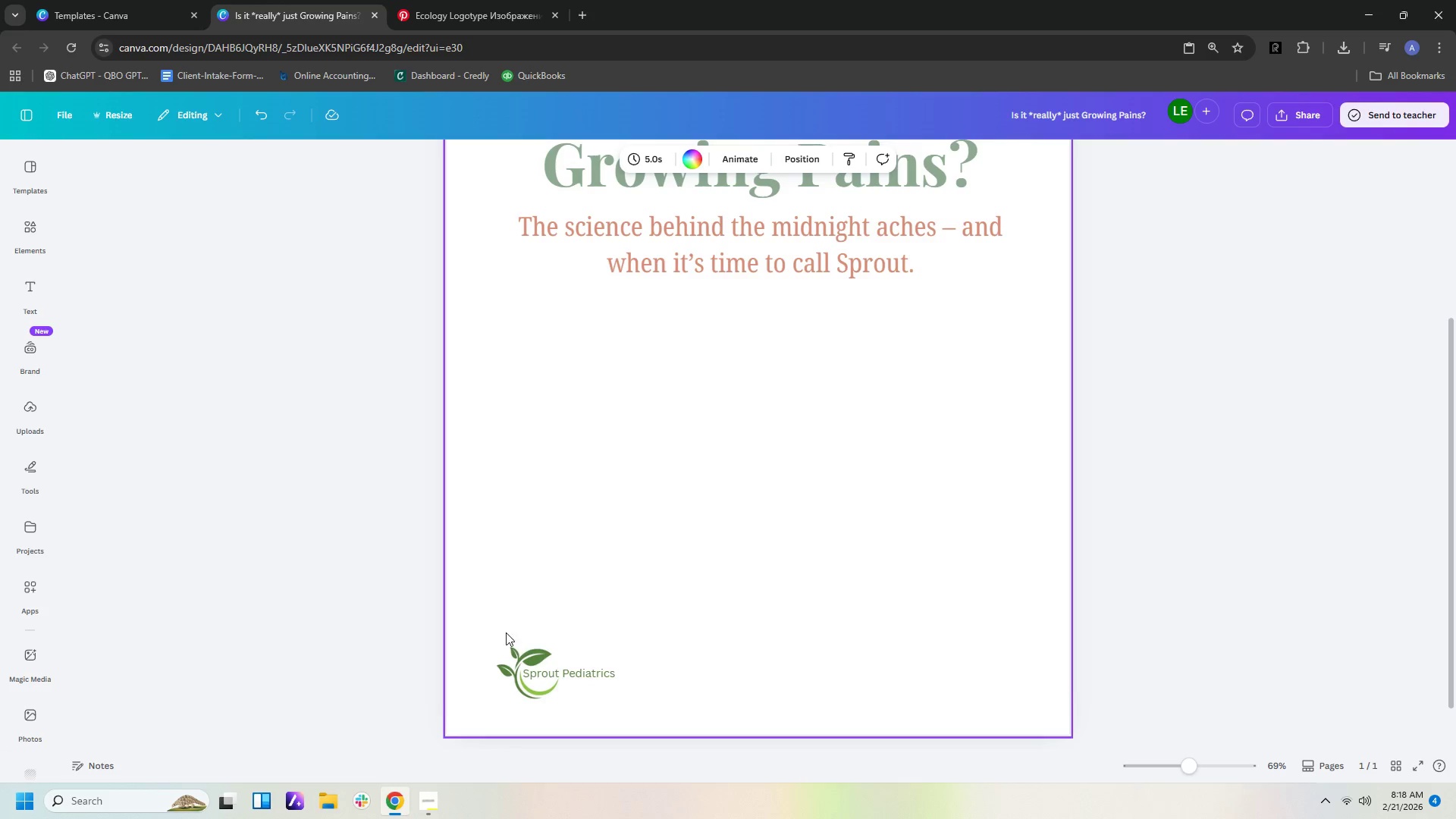 
left_click_drag(start_coordinate=[477, 632], to_coordinate=[638, 719])
 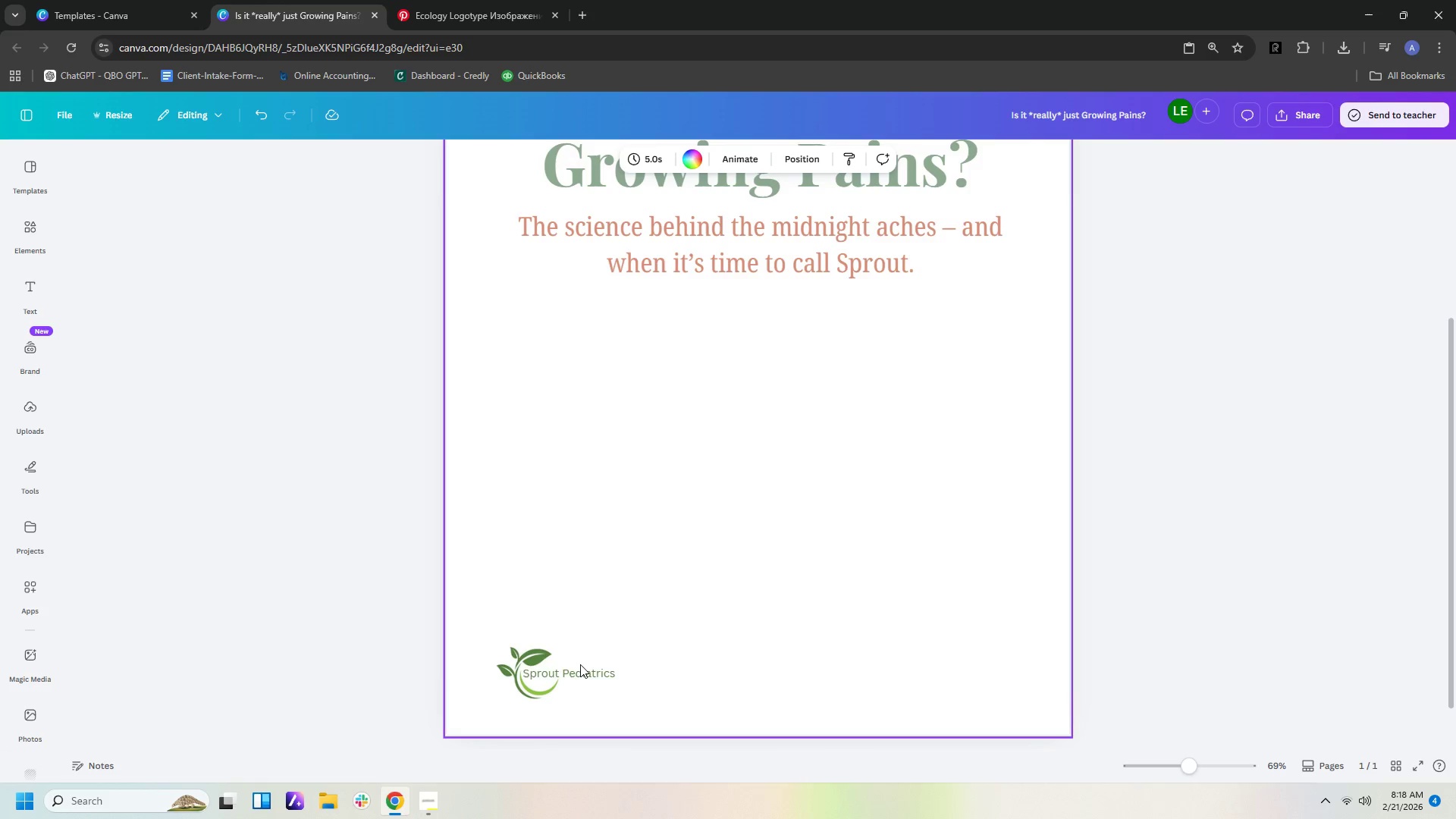 
left_click([579, 670])
 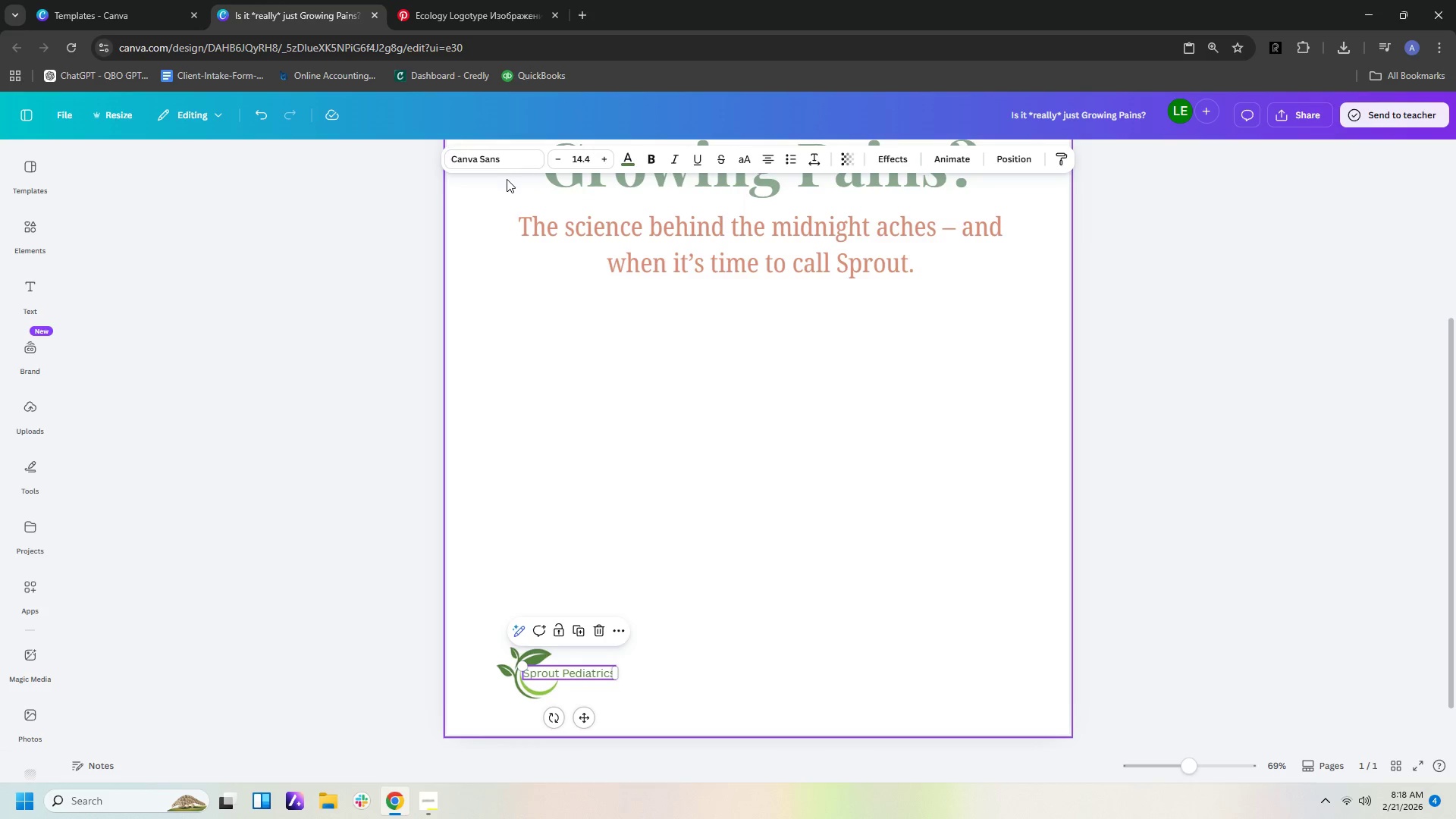 
left_click([504, 157])
 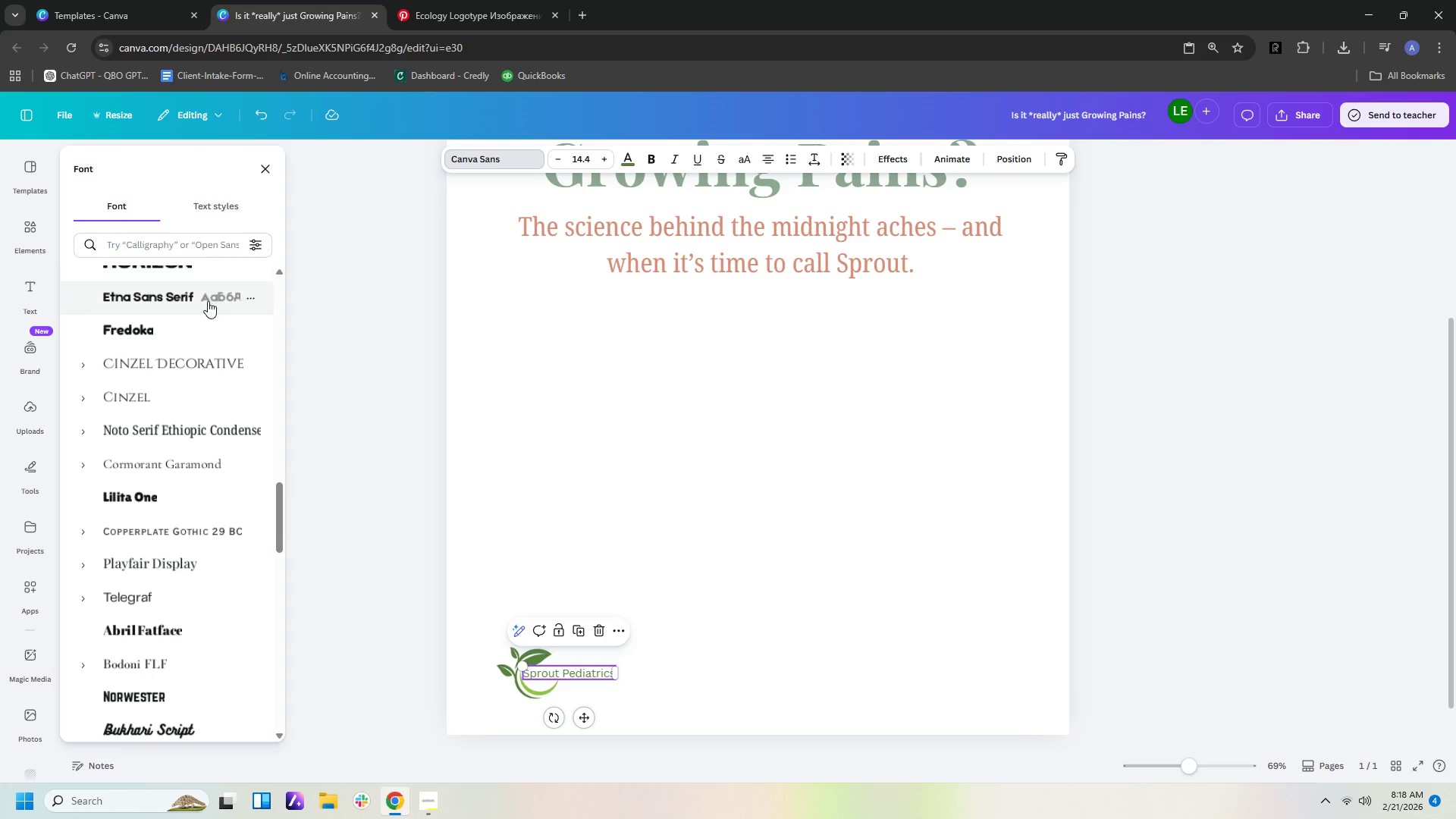 
left_click([184, 300])
 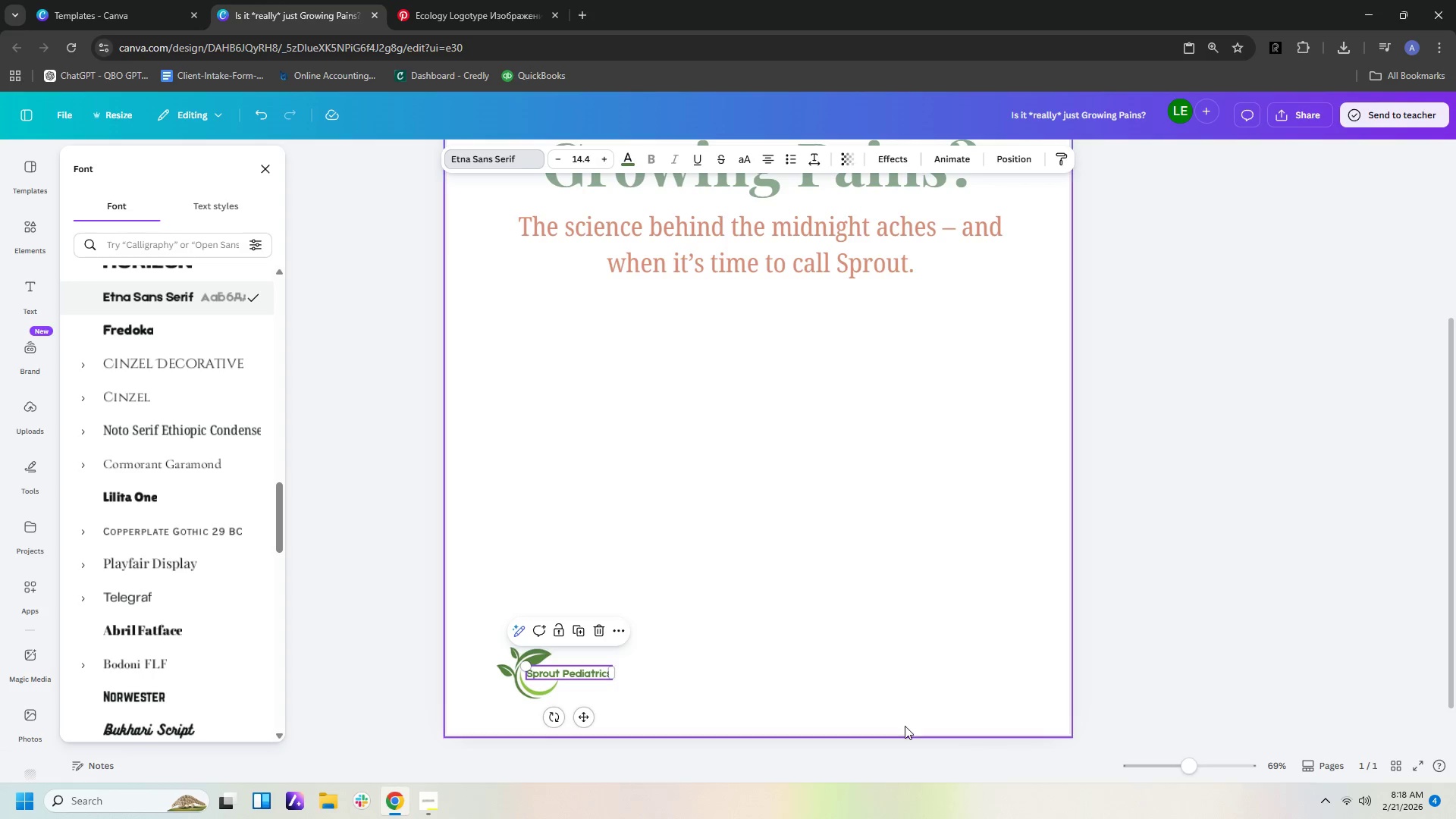 
left_click([836, 705])
 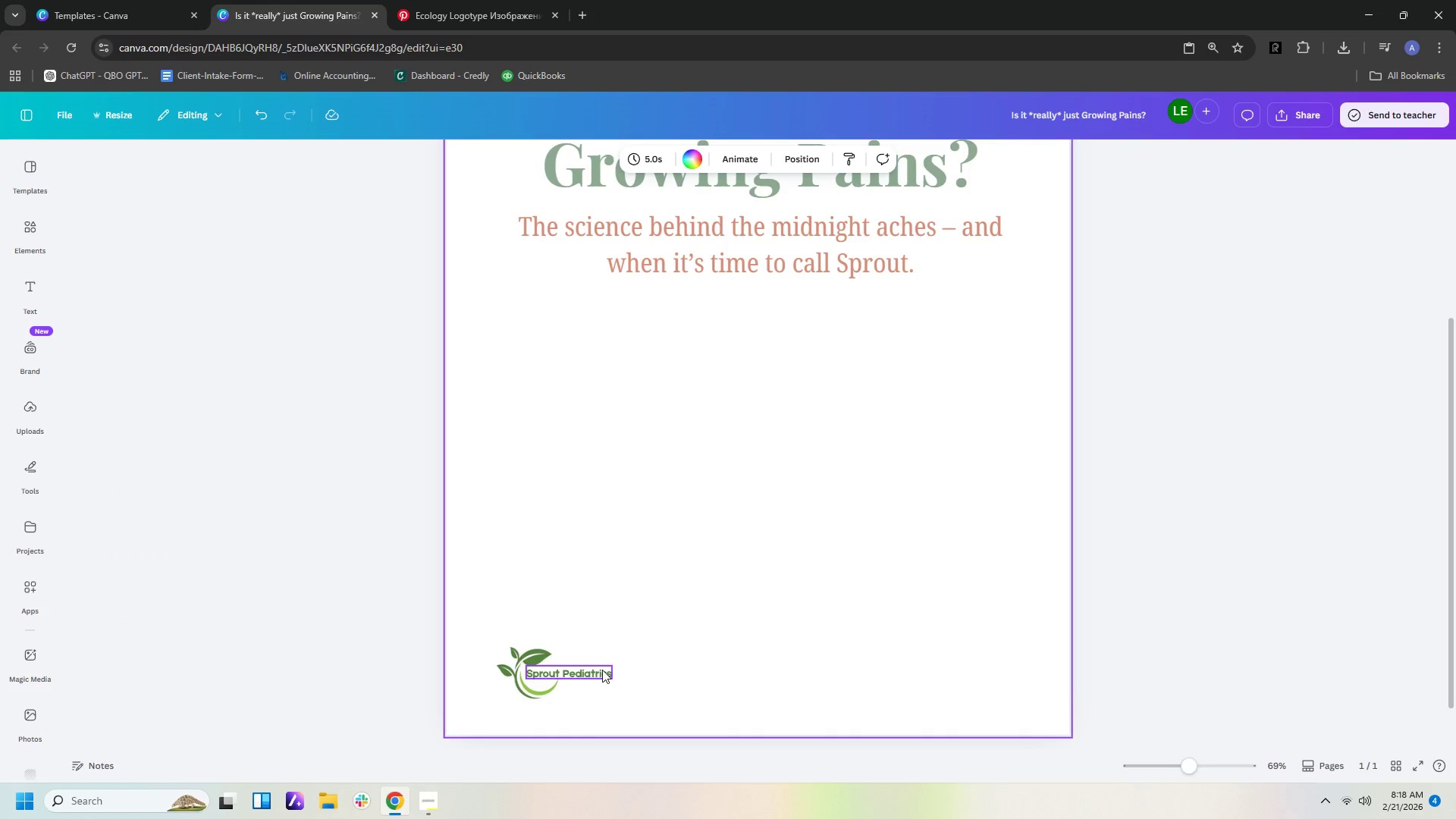 
left_click([602, 670])
 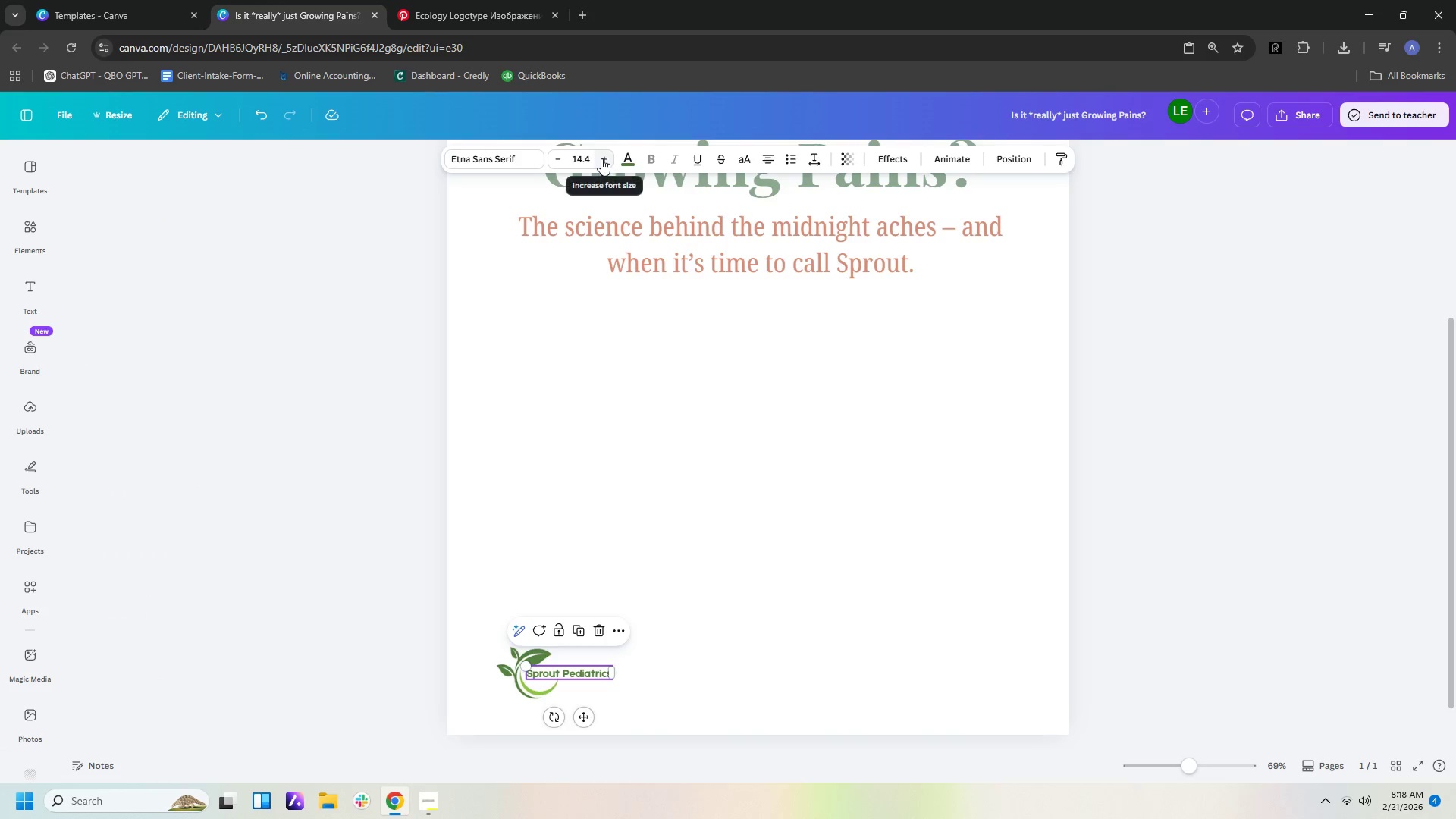 
left_click([587, 156])
 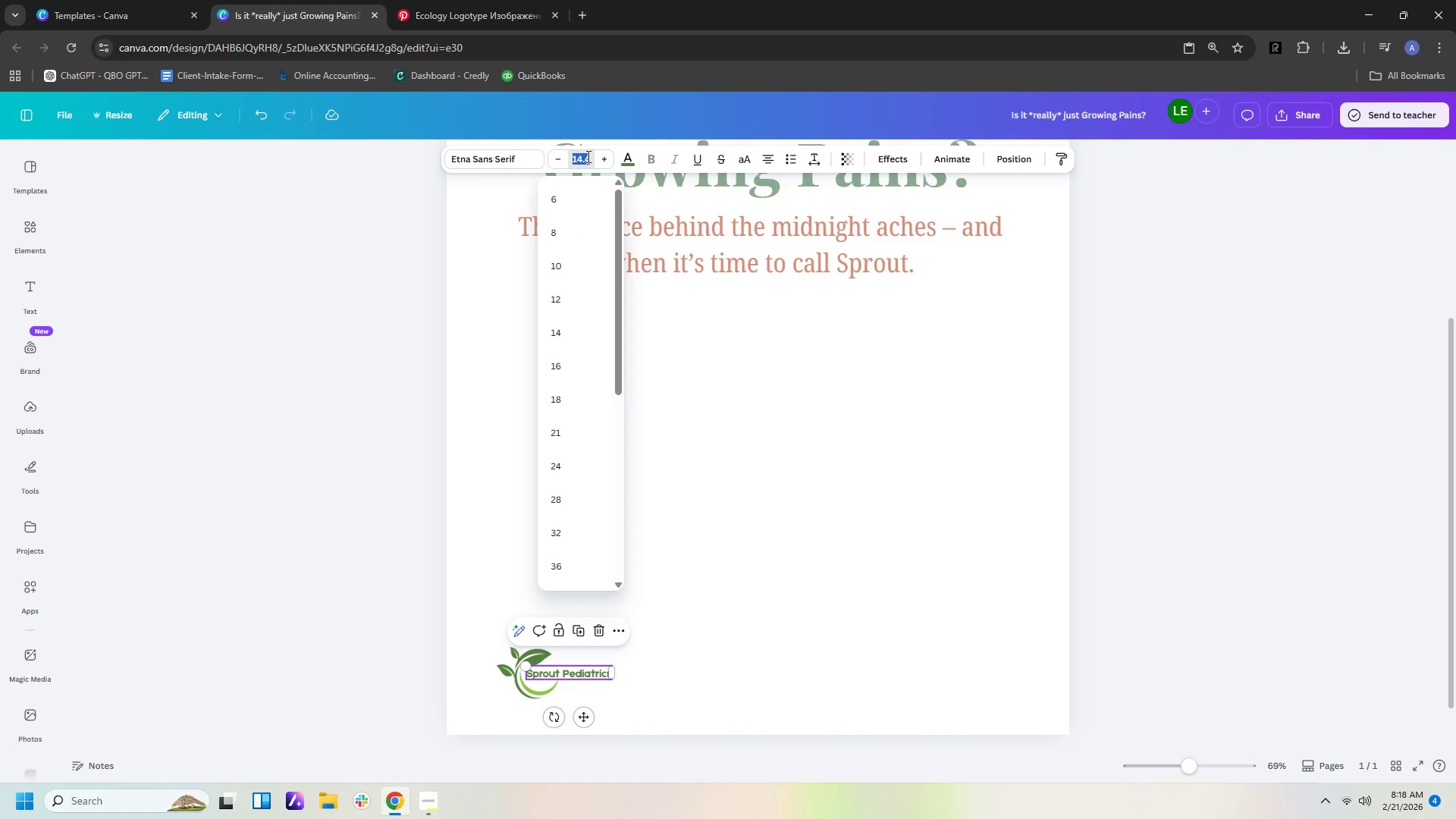 
type(14)
 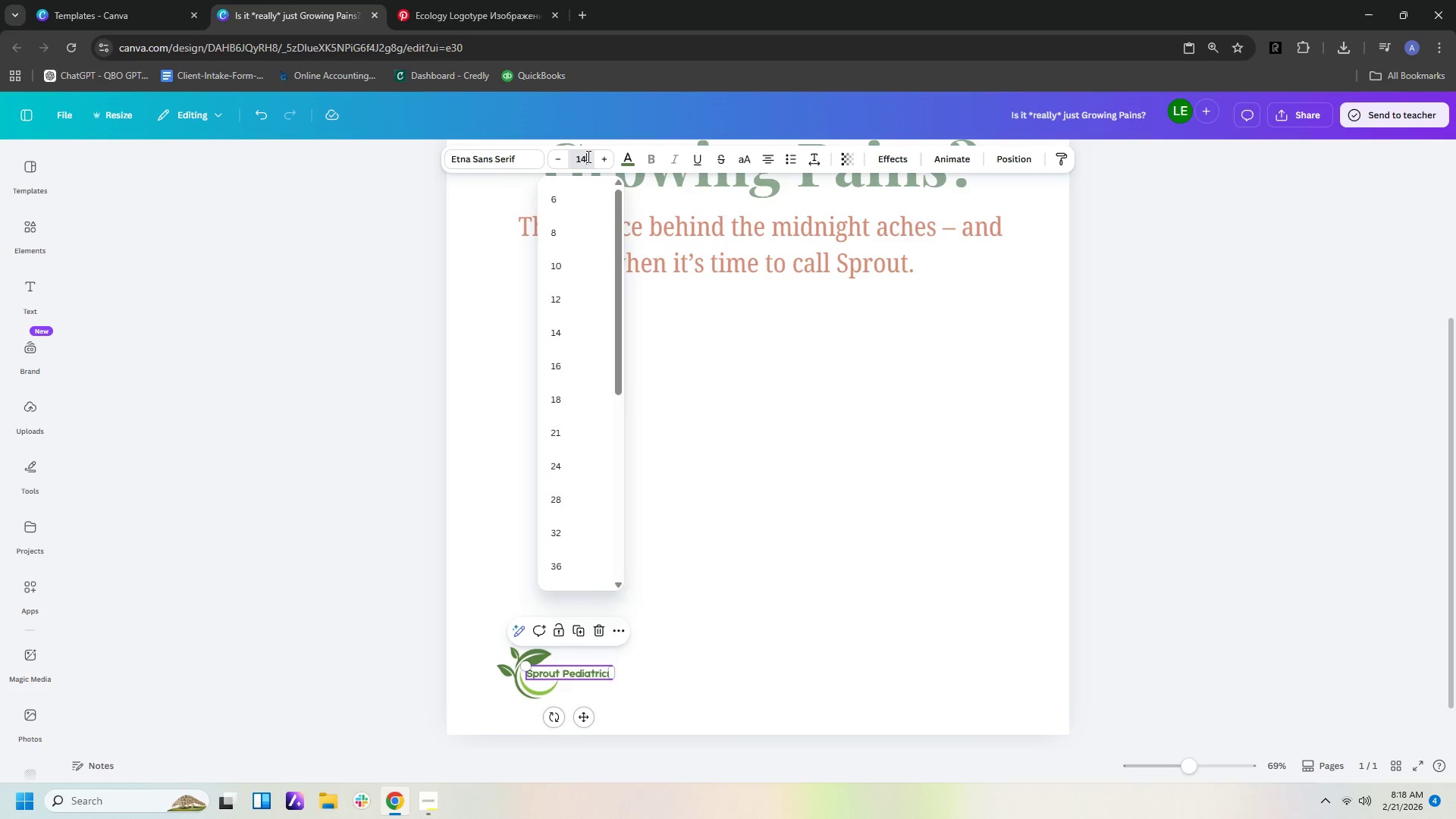 
key(Enter)
 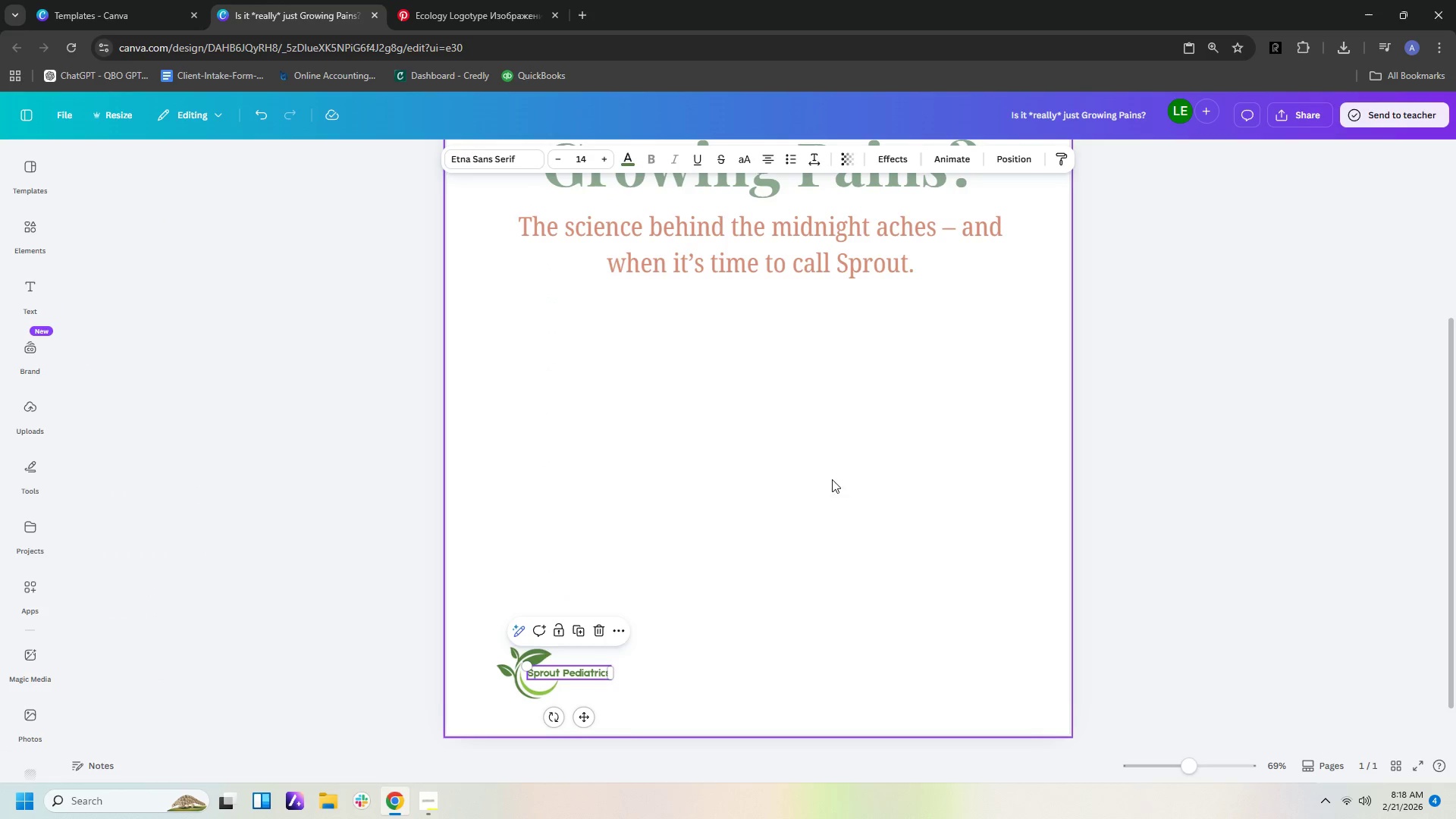 
left_click([913, 604])
 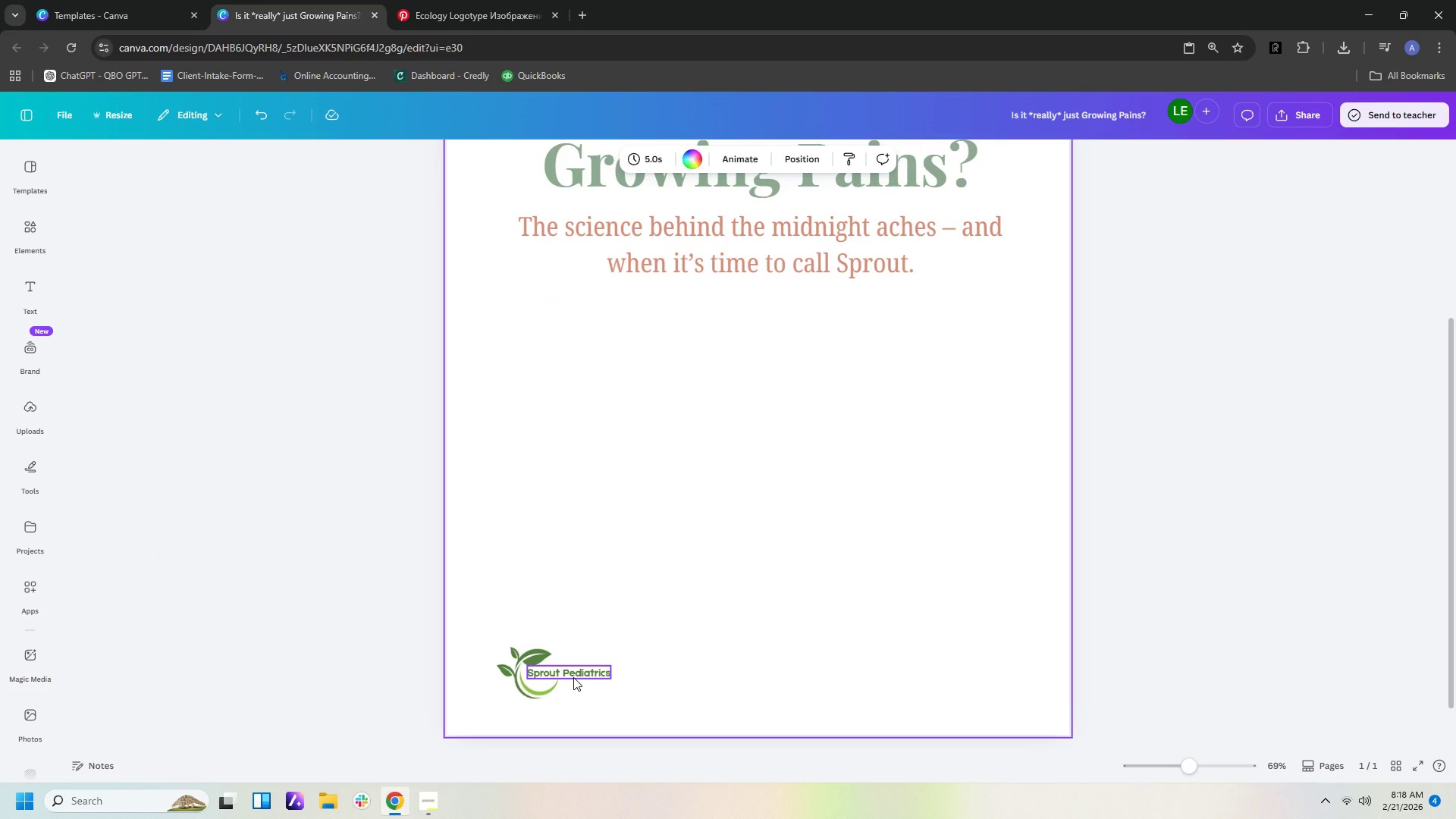 
left_click([525, 689])
 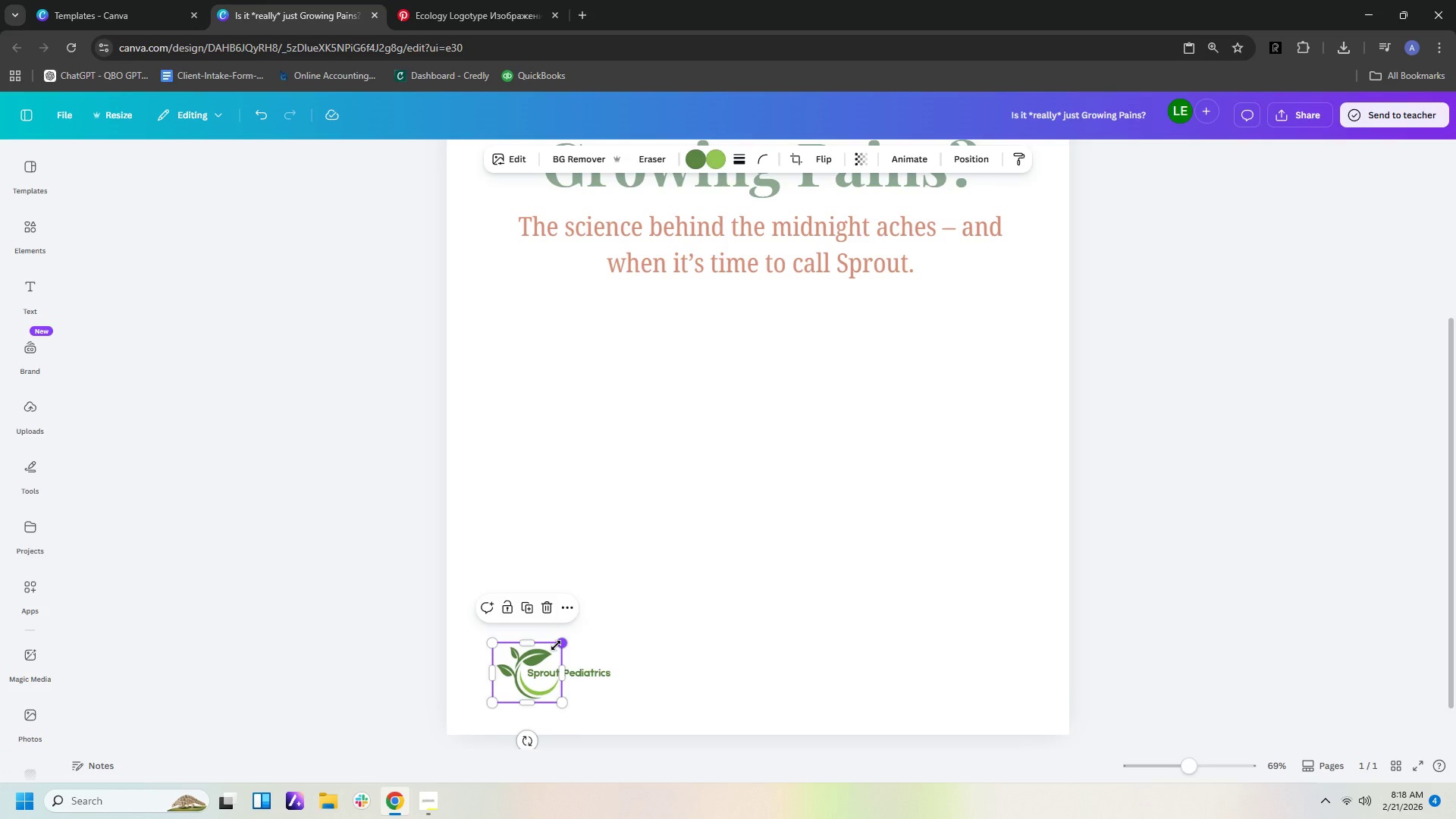 
left_click_drag(start_coordinate=[556, 645], to_coordinate=[539, 656])
 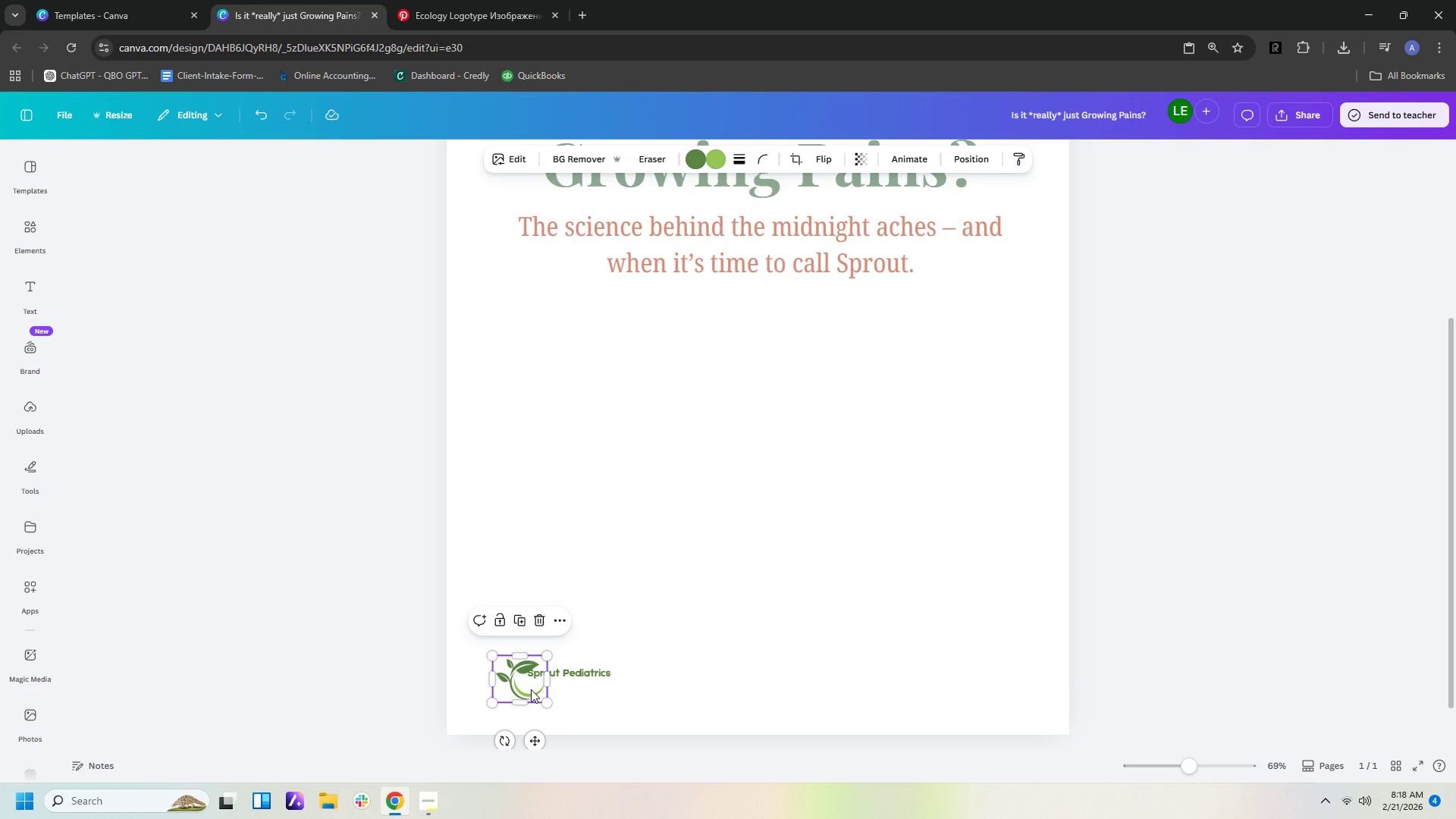 
left_click_drag(start_coordinate=[531, 689], to_coordinate=[539, 682])
 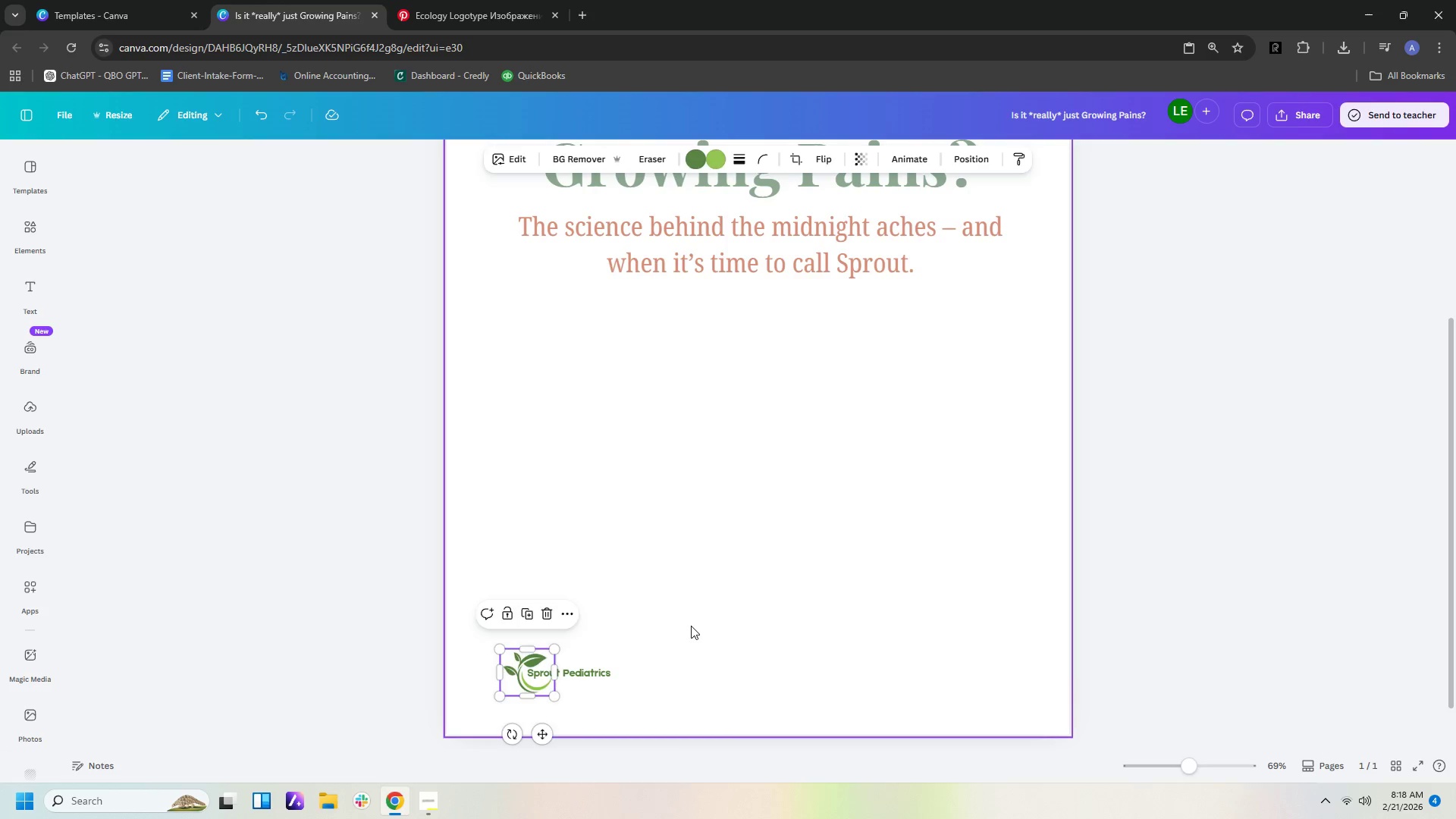 
left_click([691, 626])
 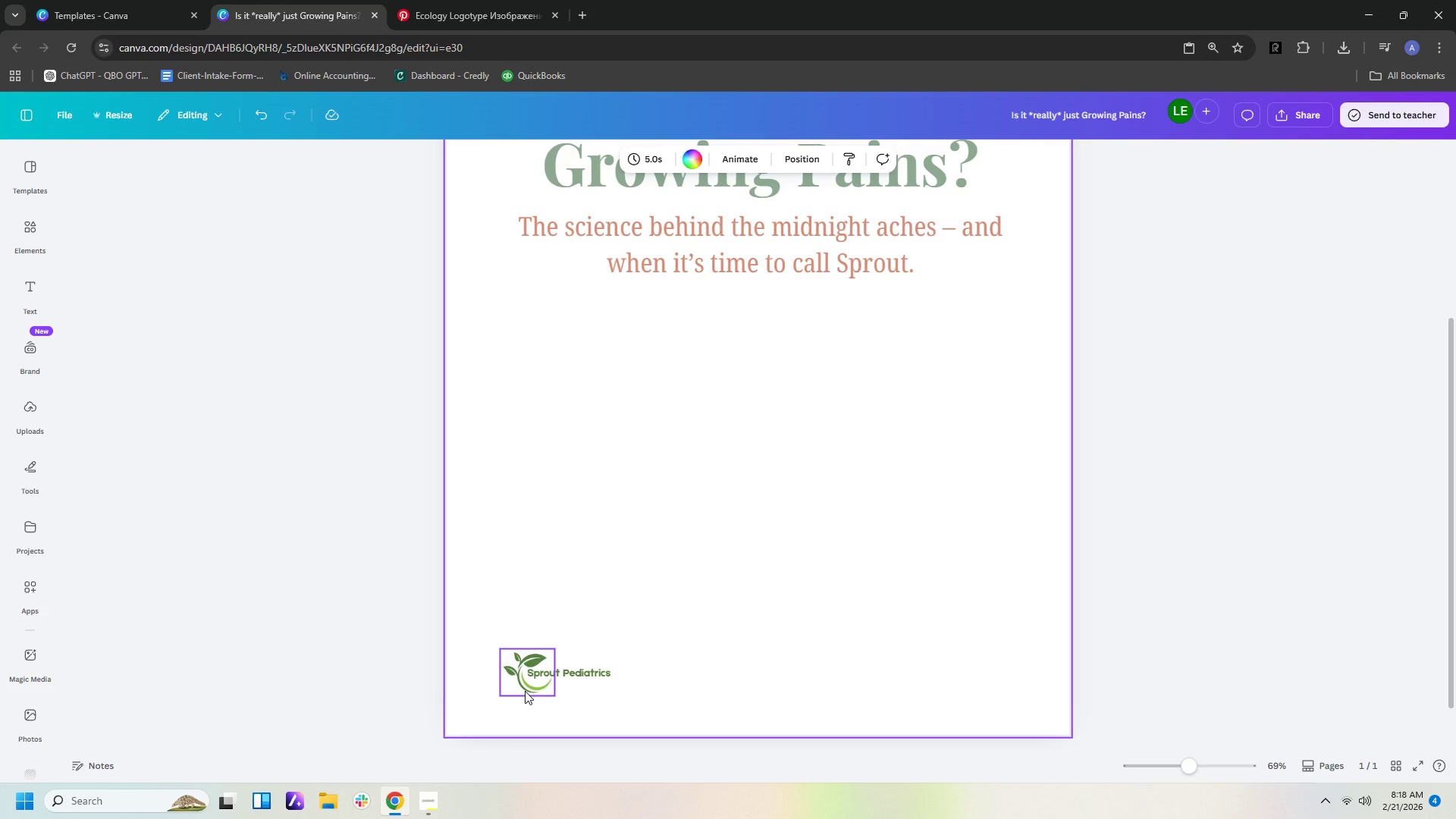 
wait(6.92)
 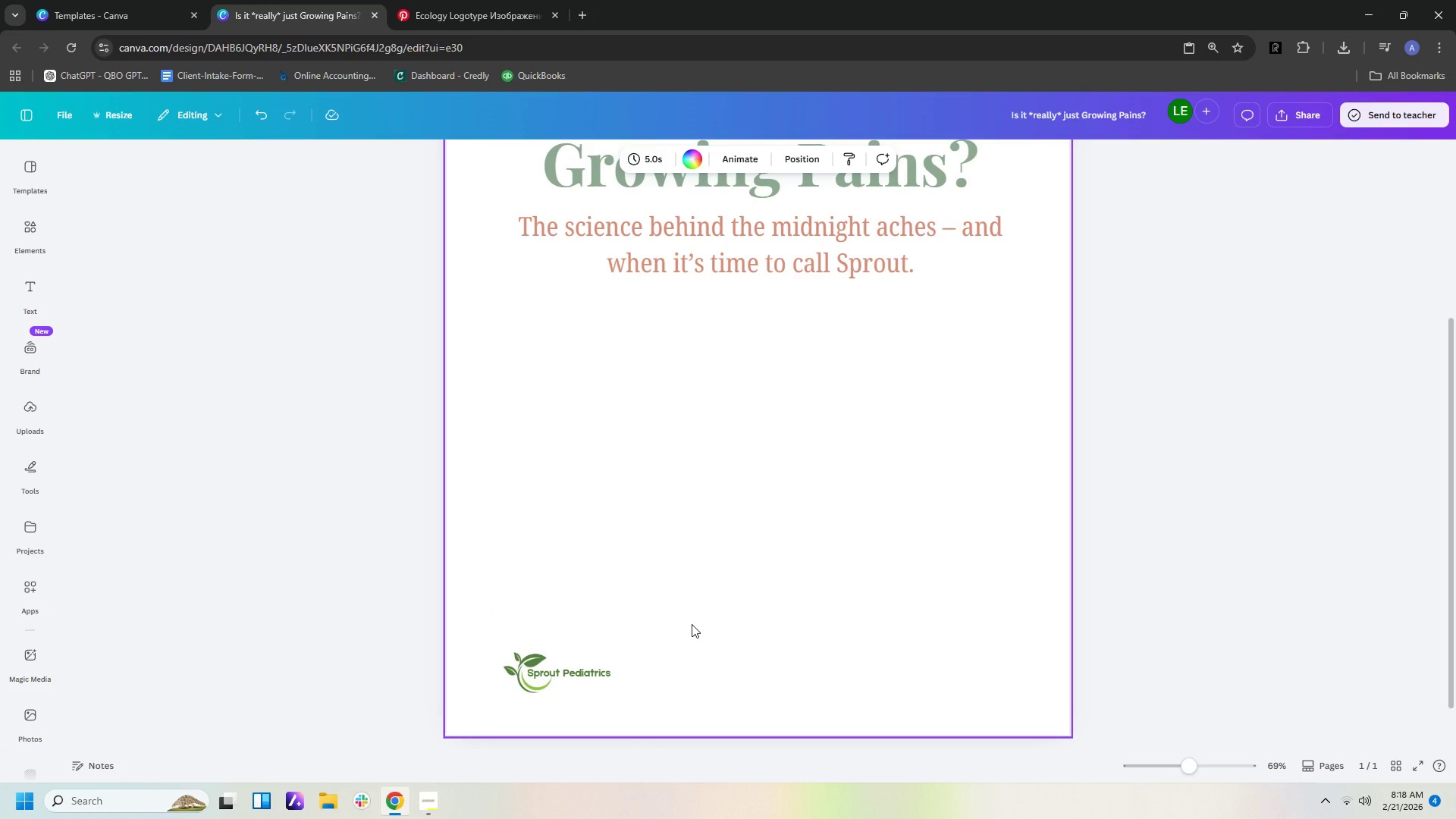 
left_click([730, 628])
 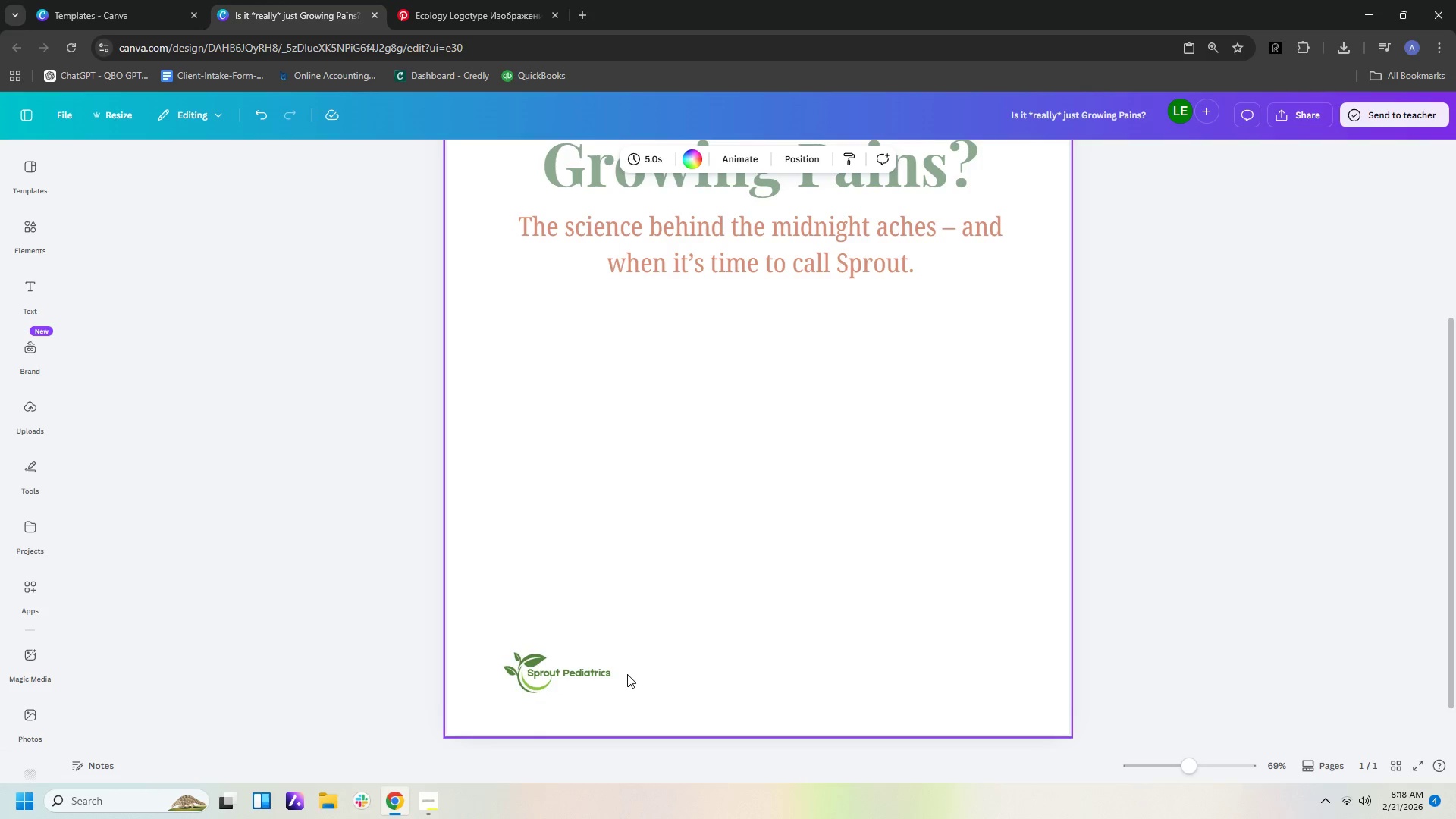 
left_click_drag(start_coordinate=[624, 697], to_coordinate=[476, 635])
 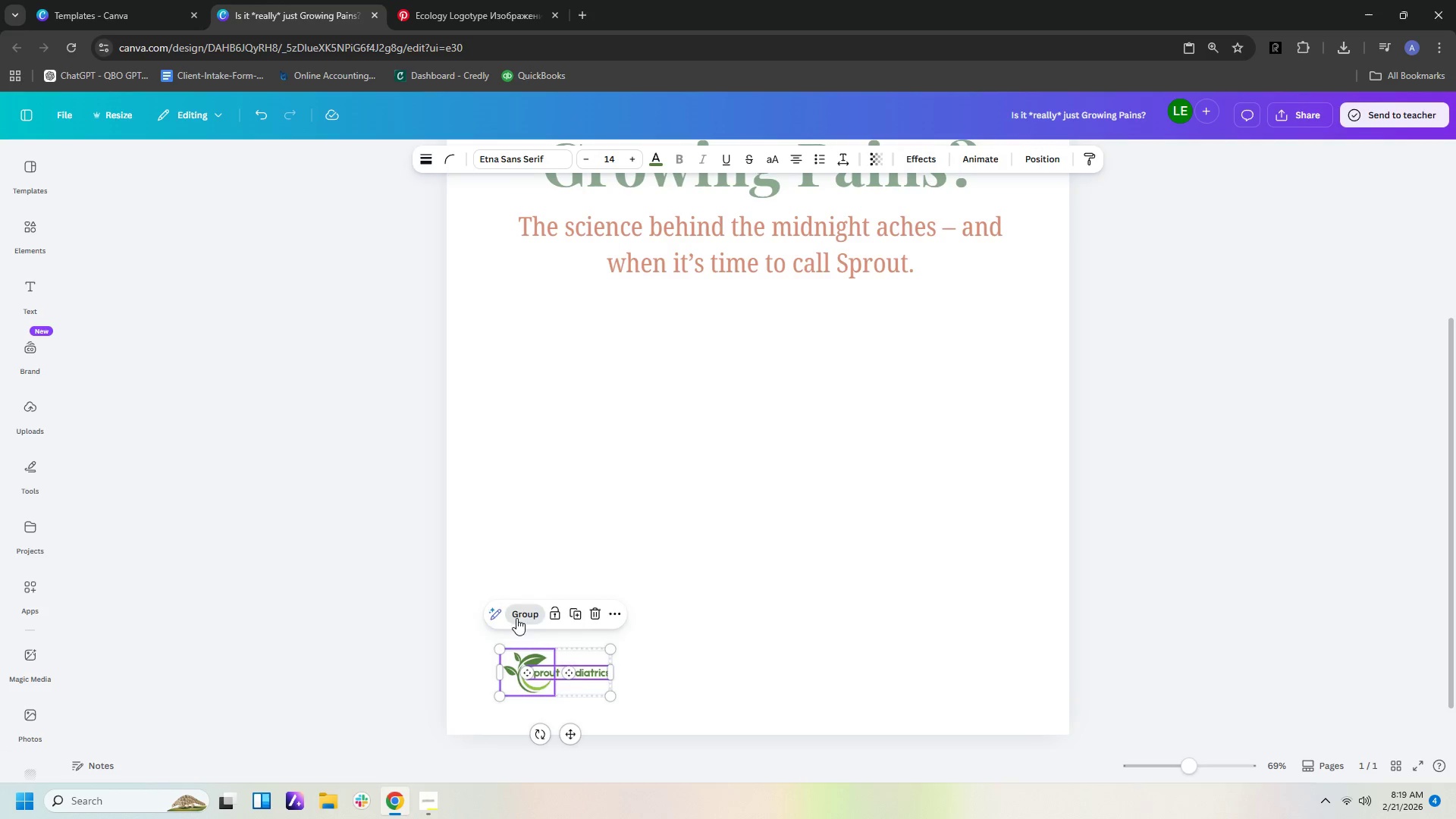 
double_click([704, 622])
 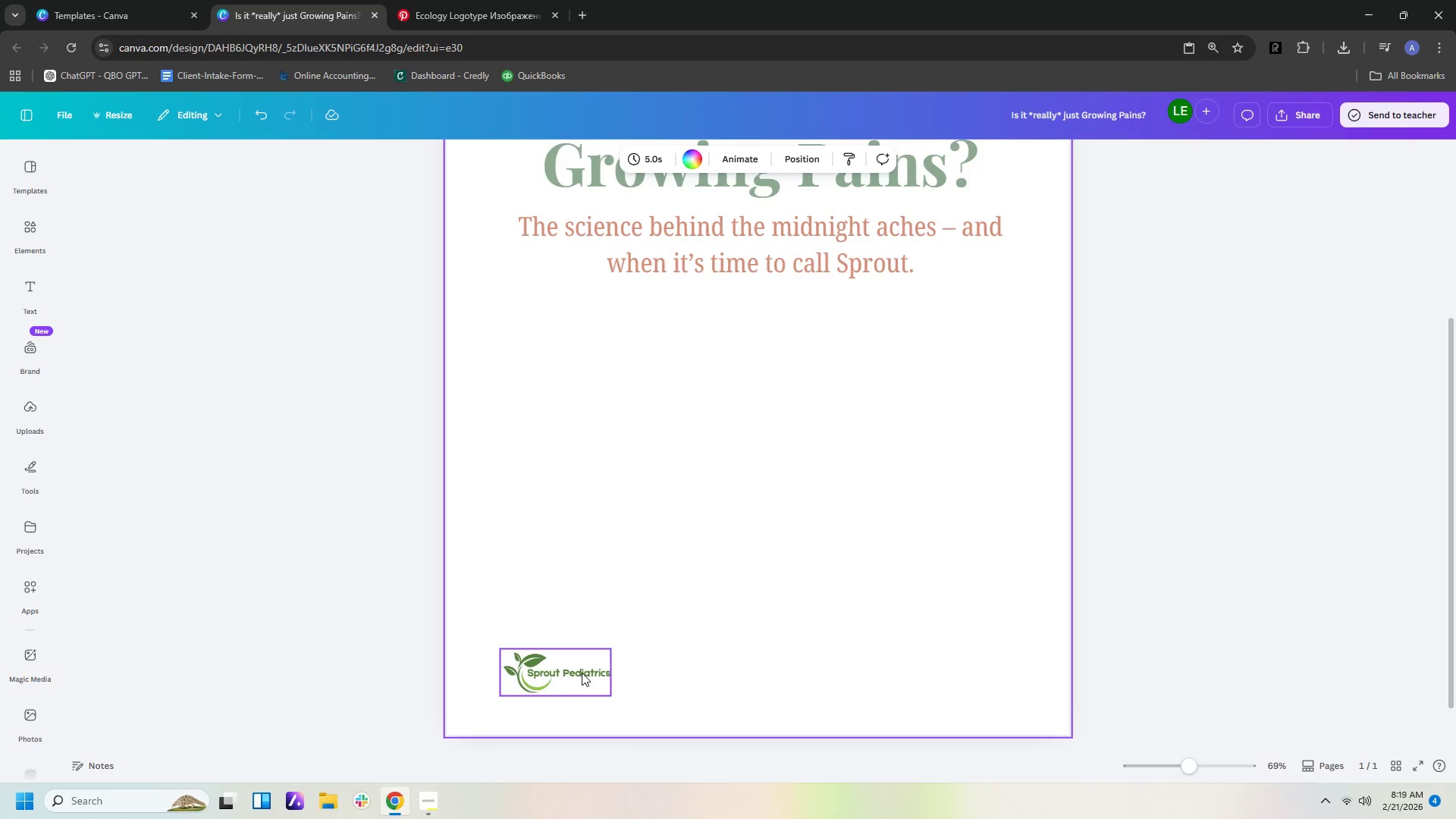 
left_click_drag(start_coordinate=[582, 673], to_coordinate=[566, 685])
 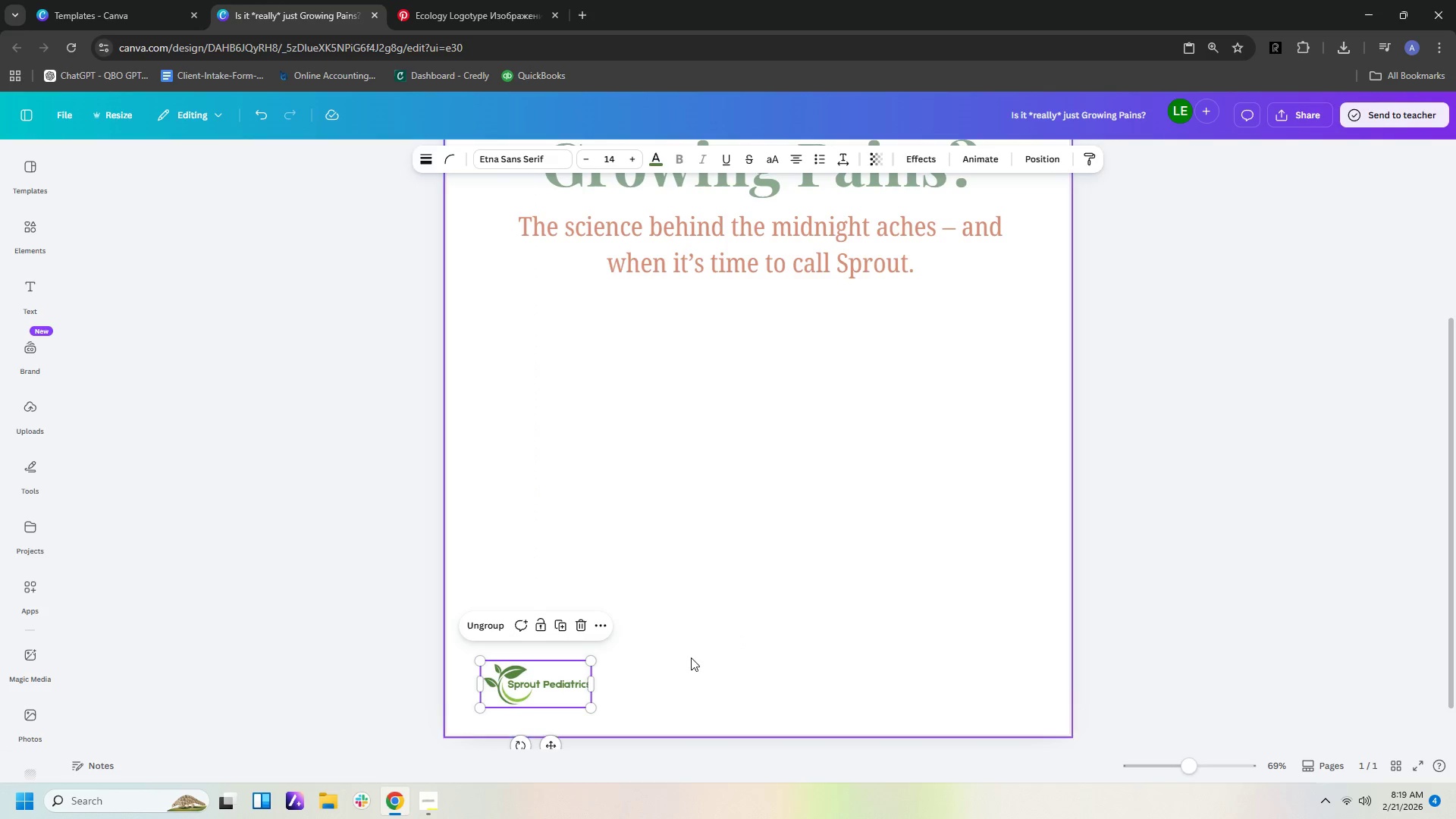 
left_click([691, 657])
 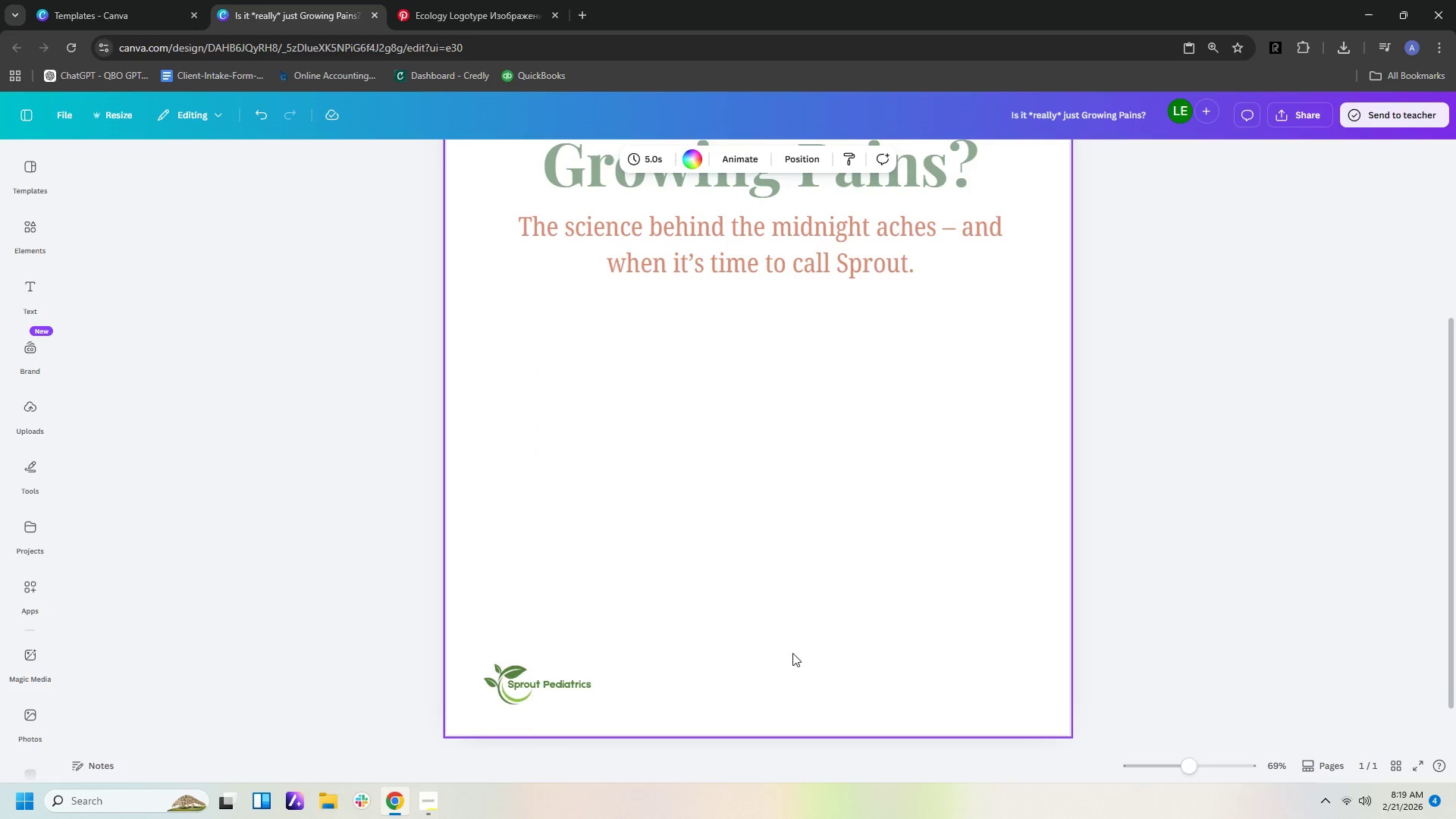 
scroll: coordinate [811, 653], scroll_direction: down, amount: 1.0
 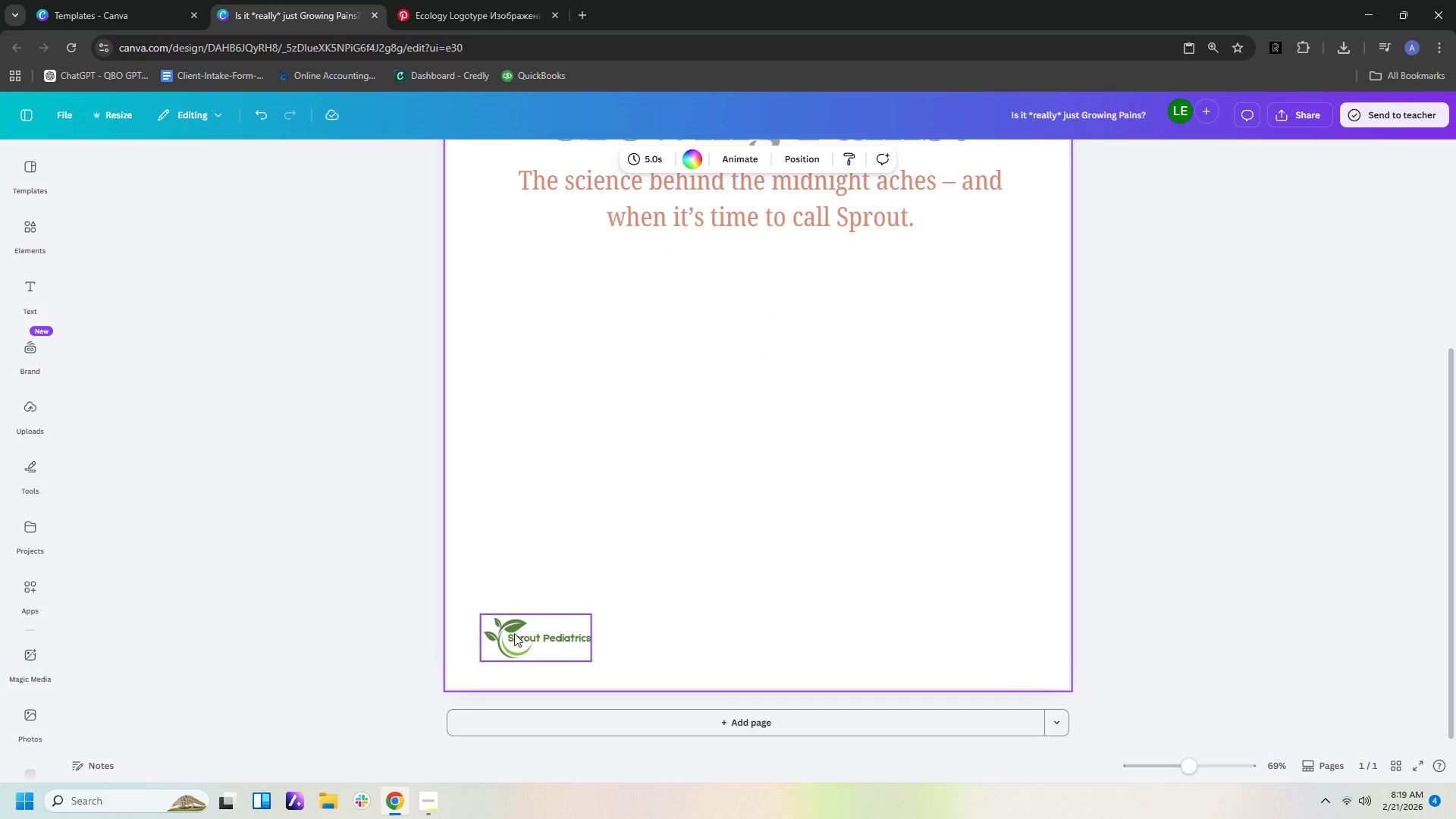 
left_click_drag(start_coordinate=[518, 640], to_coordinate=[525, 623])
 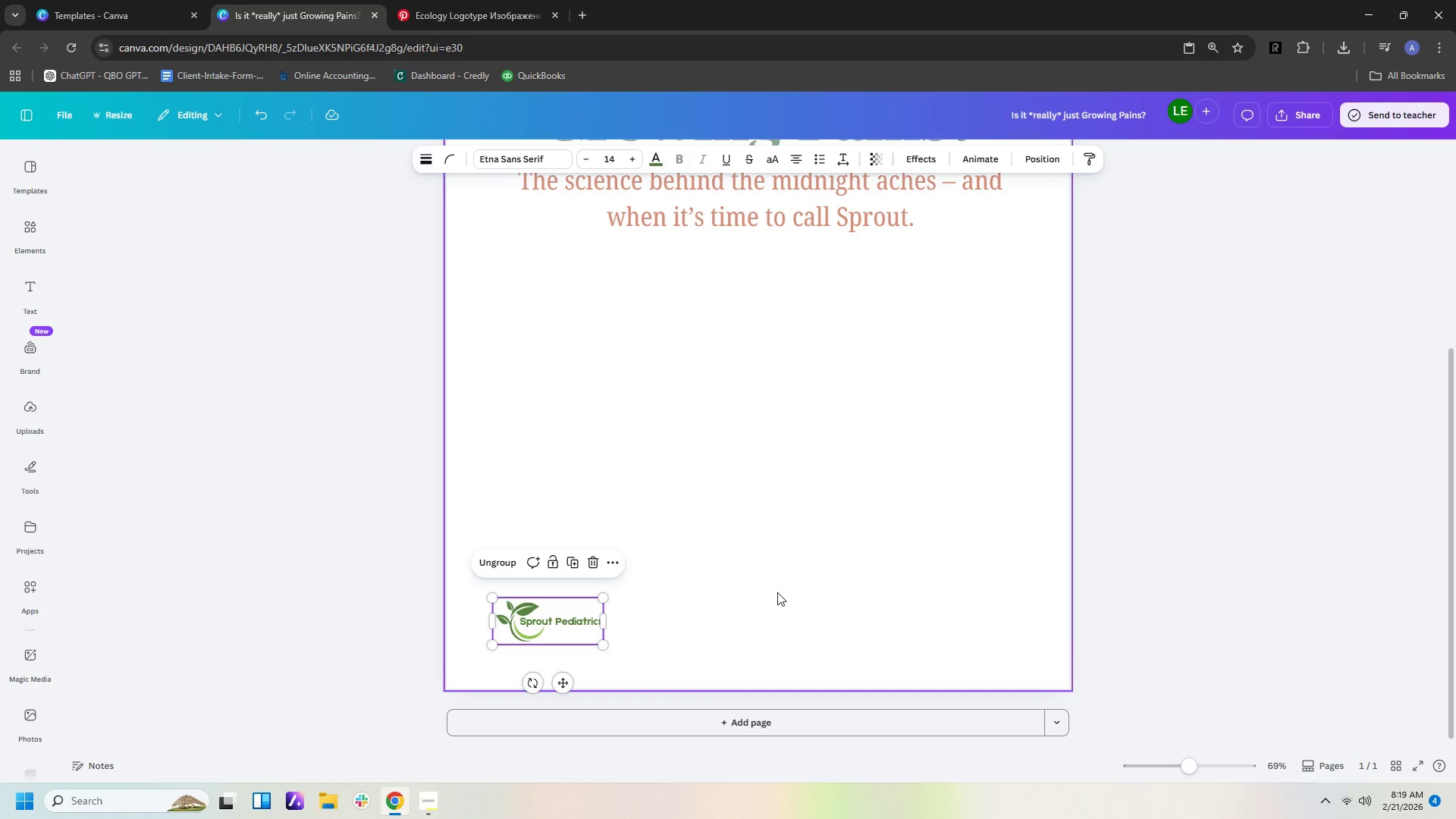 
left_click([777, 592])
 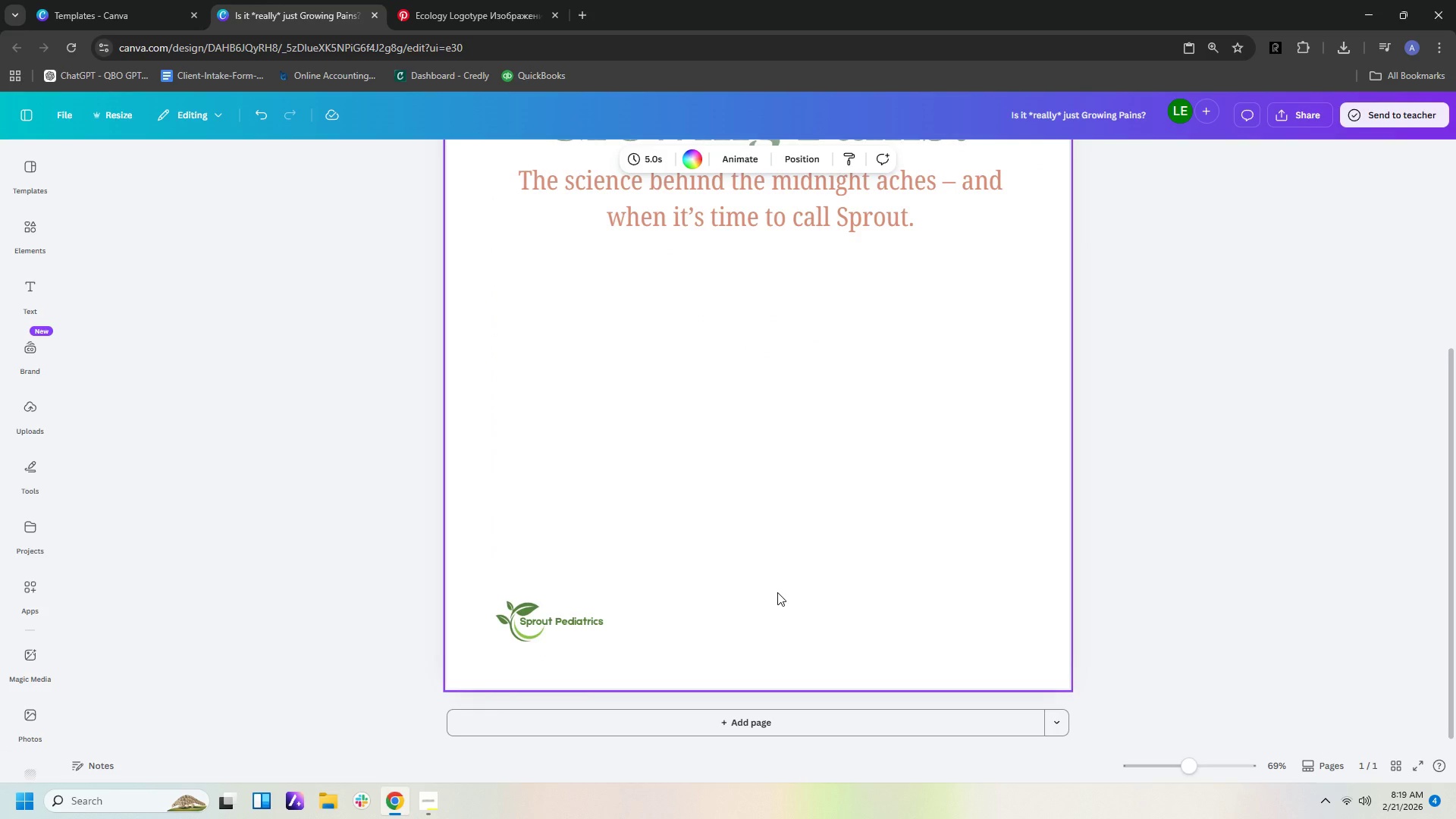 
hold_key(key=ControlLeft, duration=0.34)
scroll: coordinate [933, 583], scroll_direction: down, amount: 5.0
 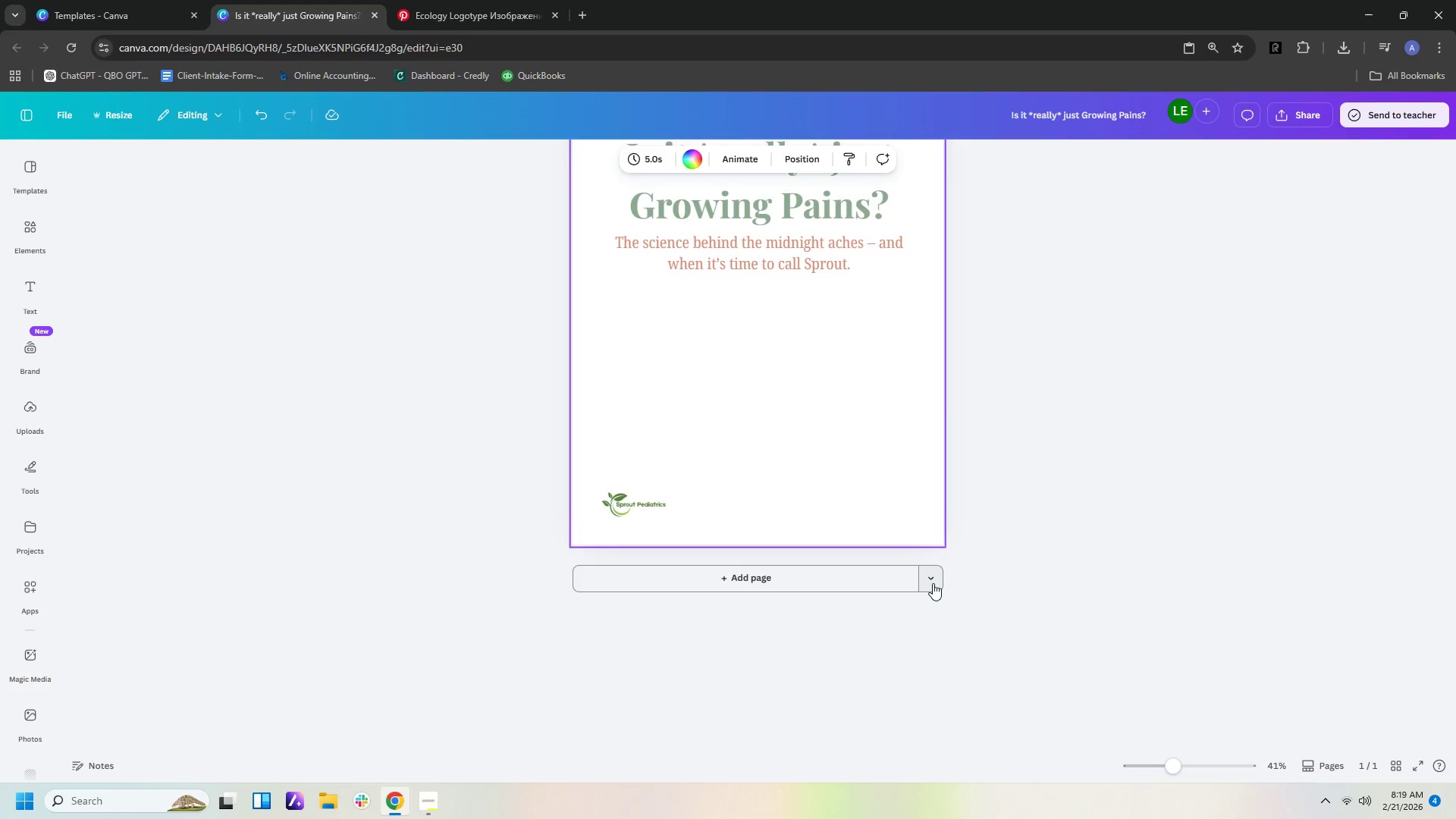 
scroll: coordinate [933, 583], scroll_direction: up, amount: 3.0
 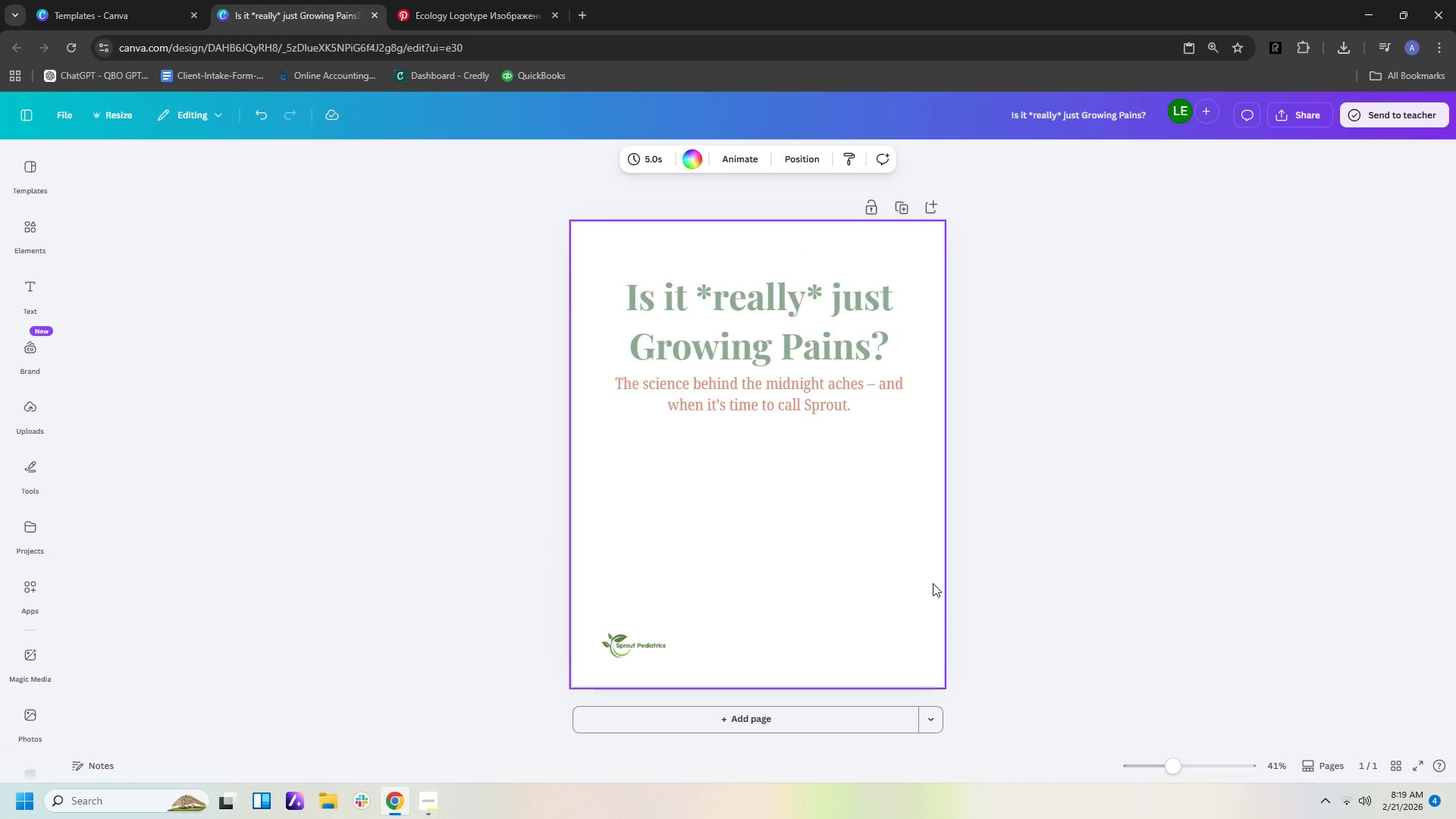 
wait(7.83)
 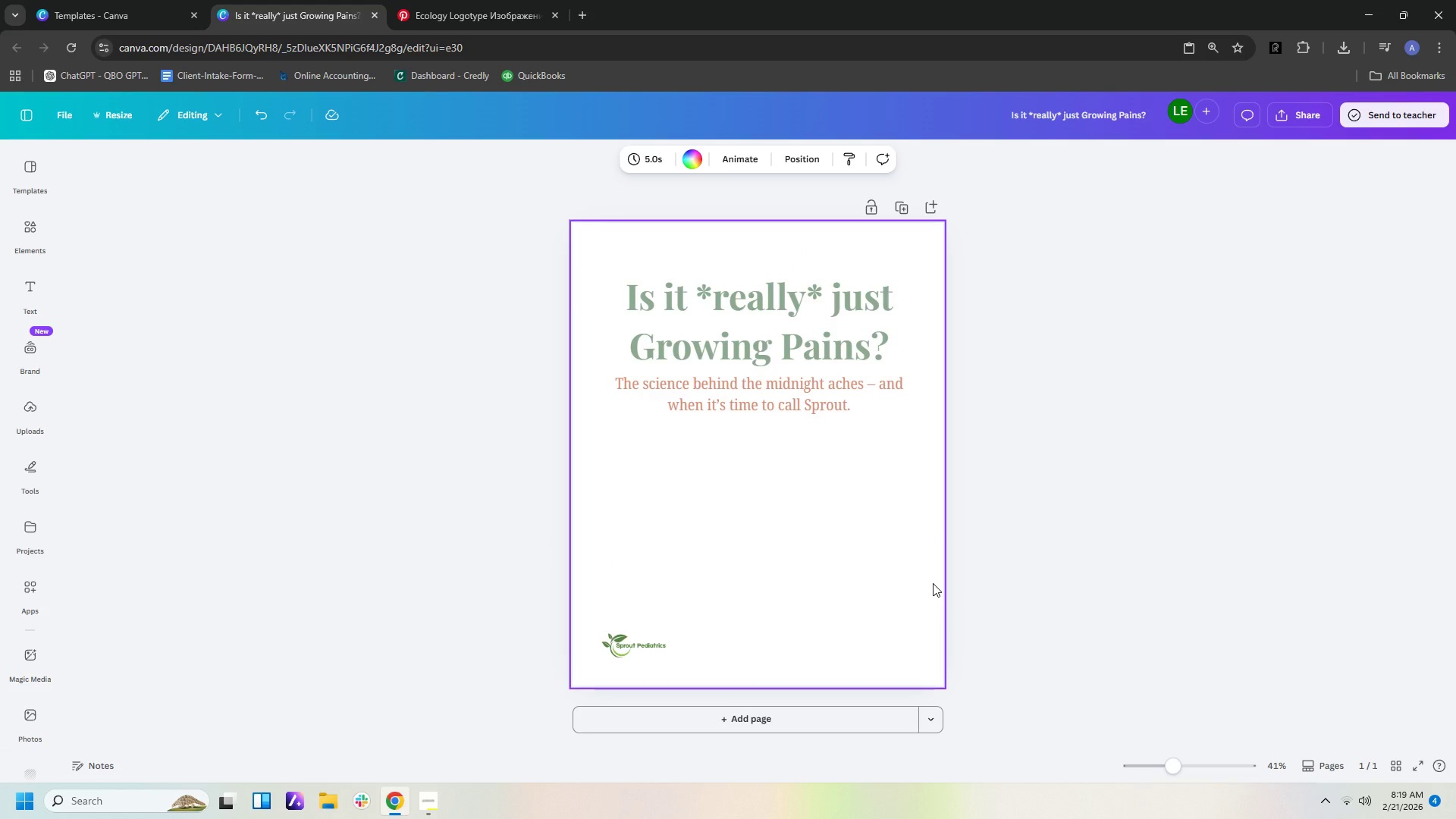 
left_click([519, 14])
 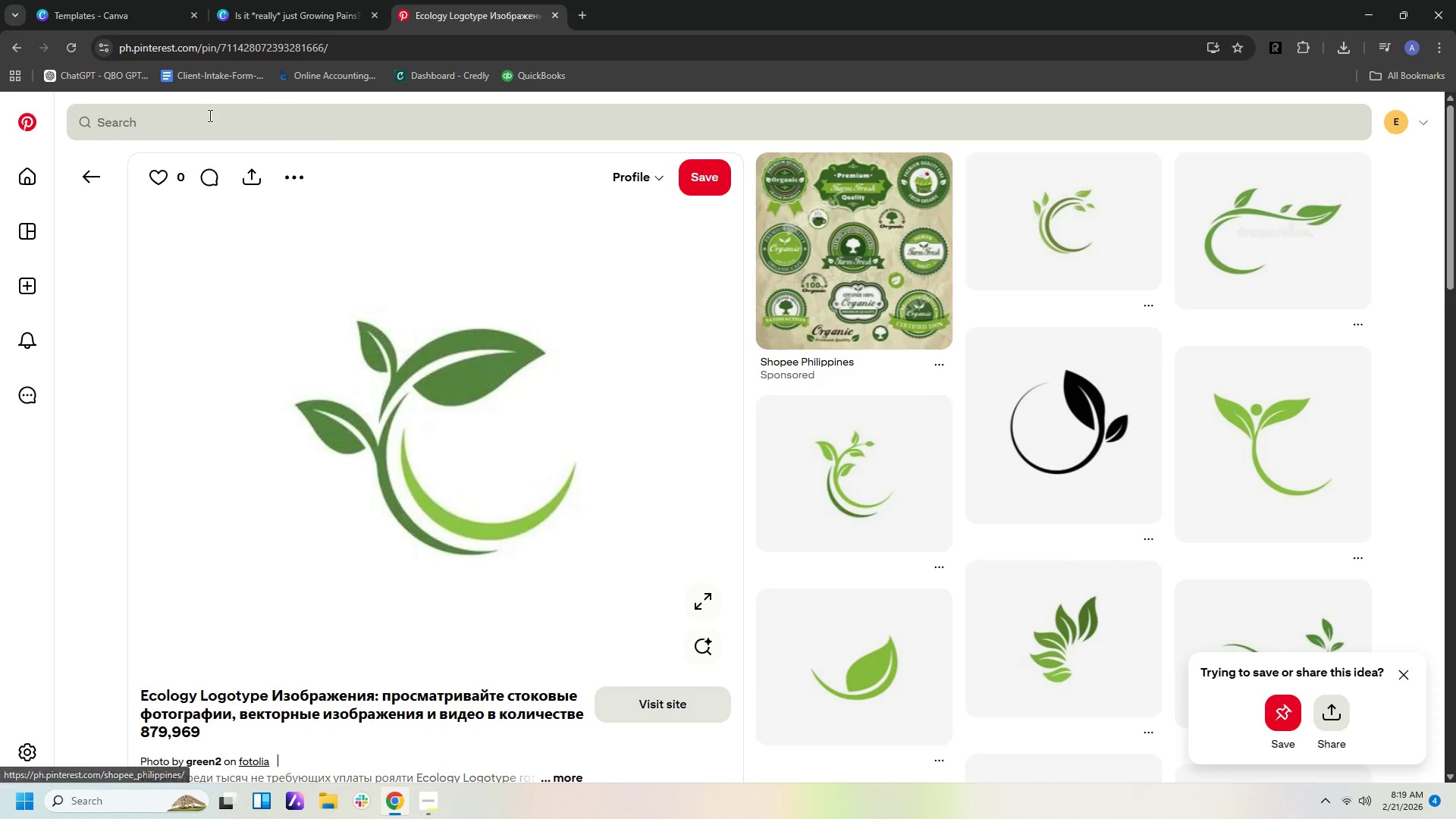 
left_click([159, 115])
 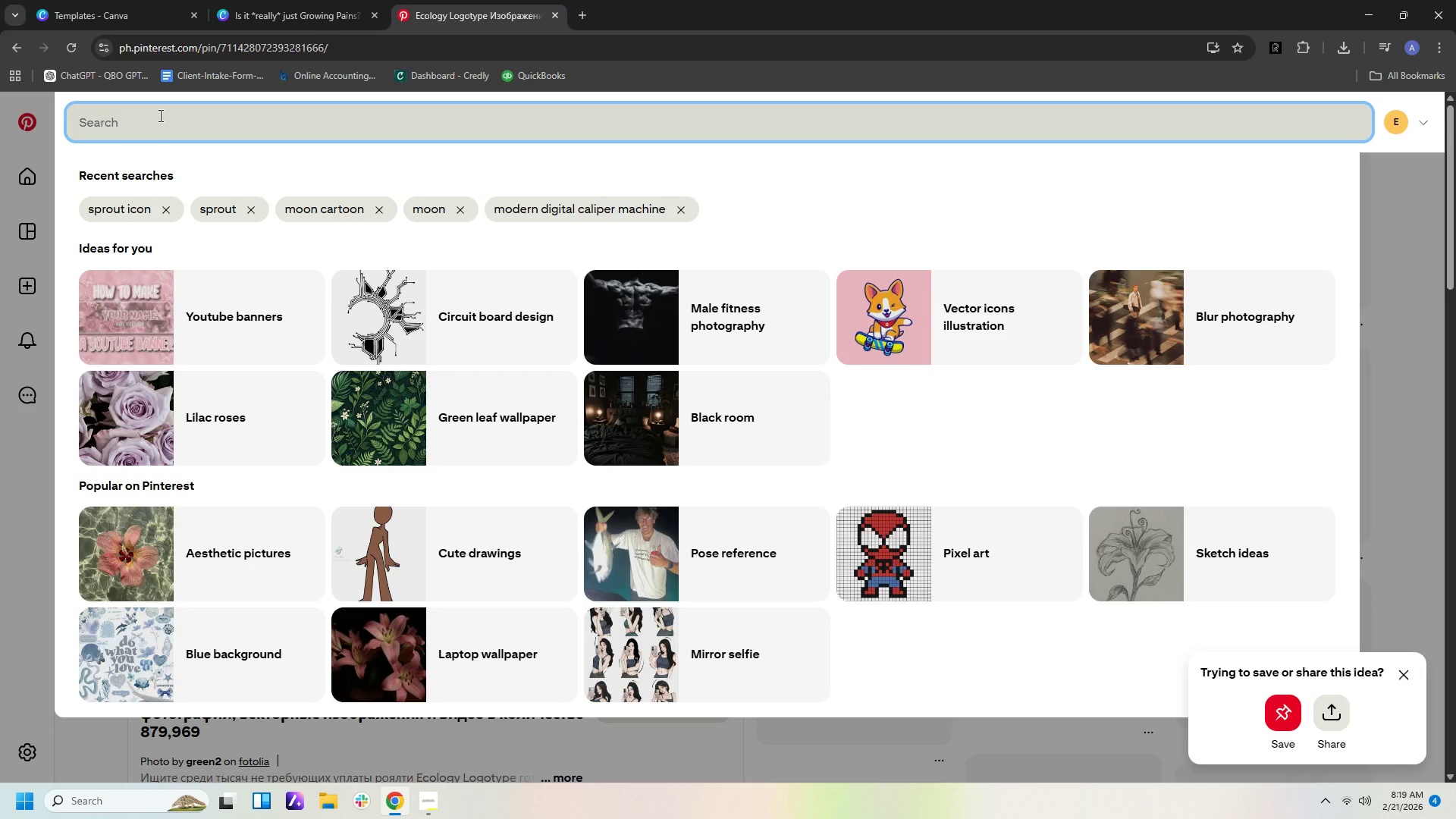 
type(bed )
 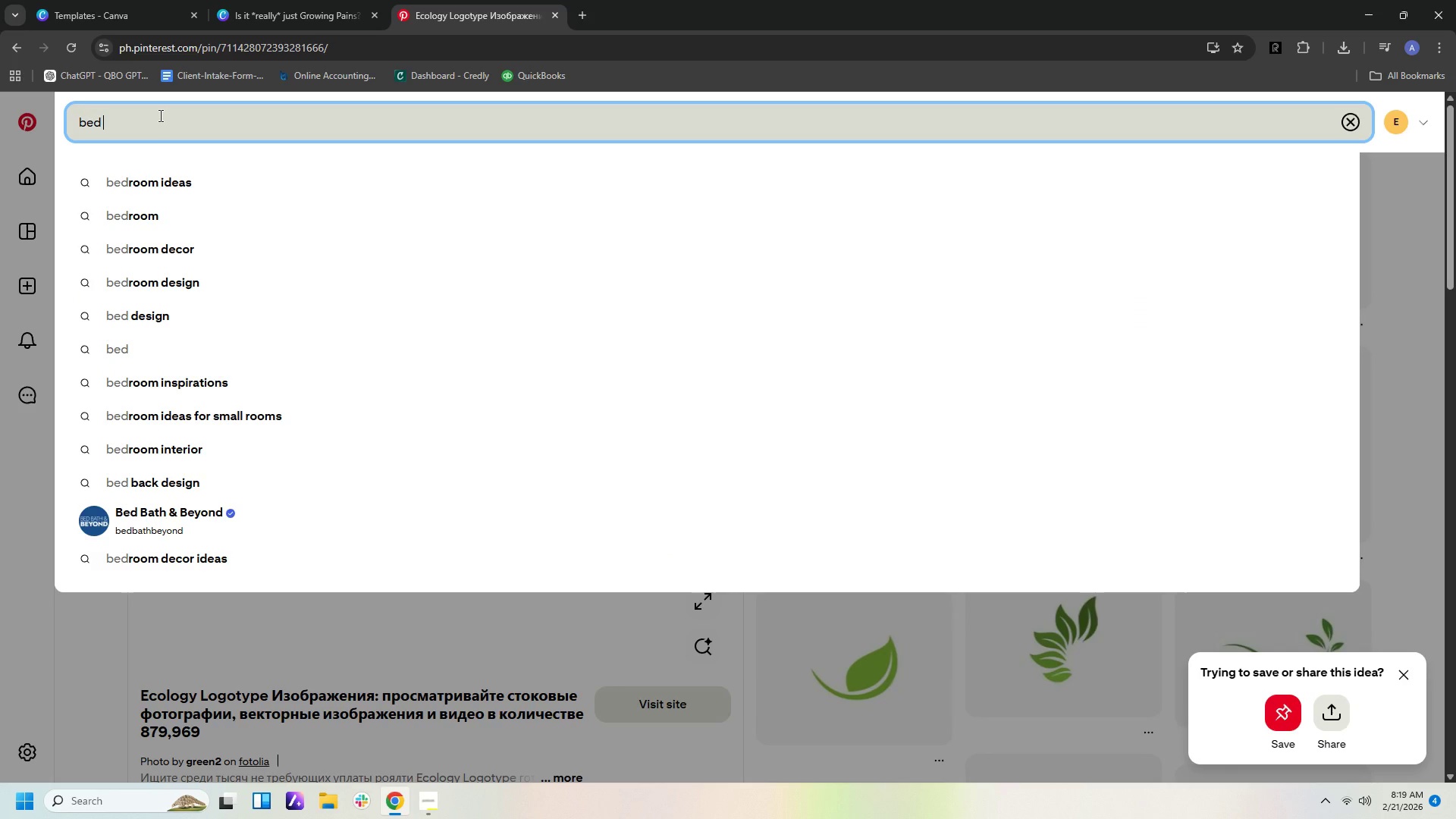 
key(Enter)
 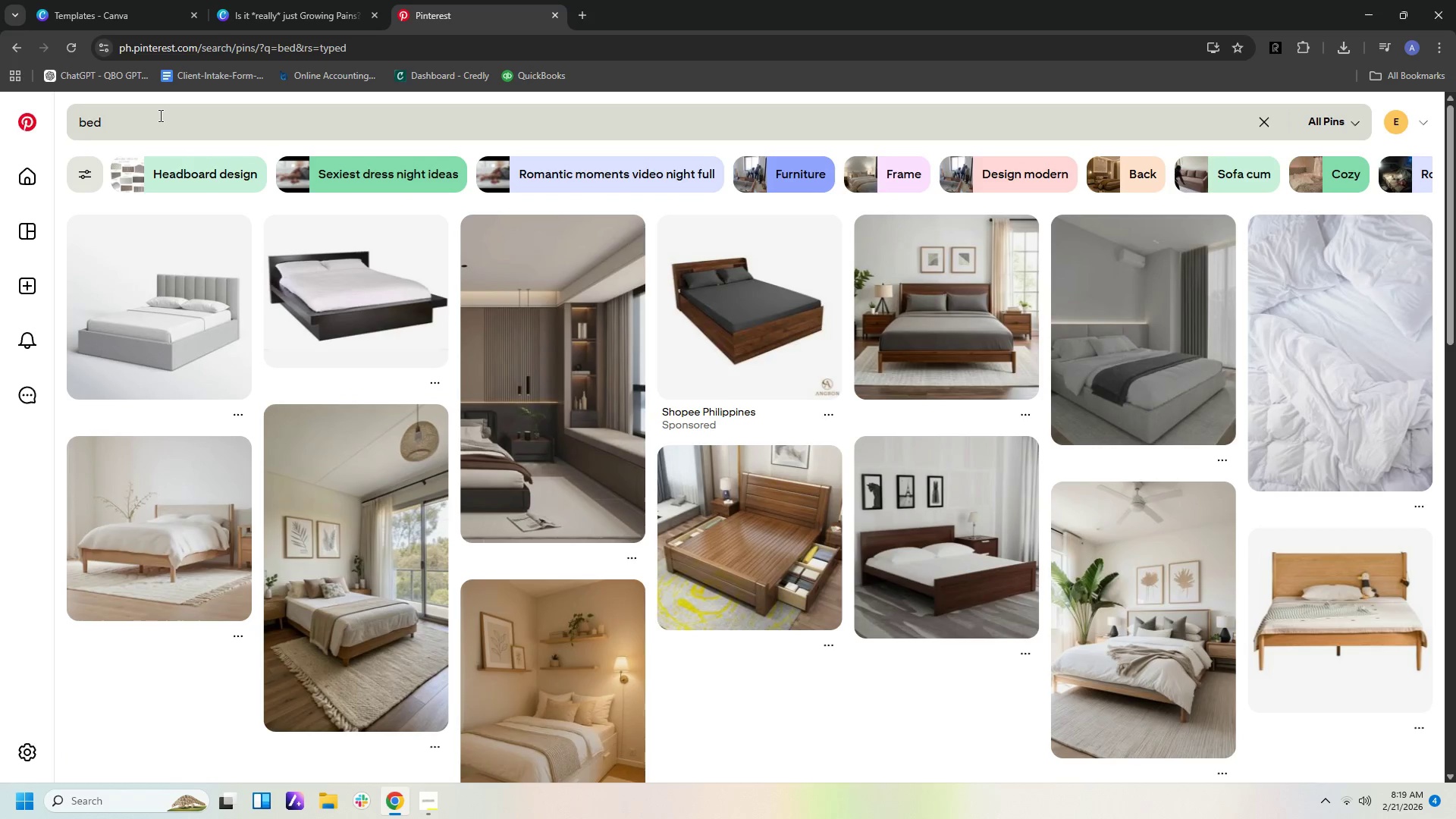 
left_click([159, 115])
 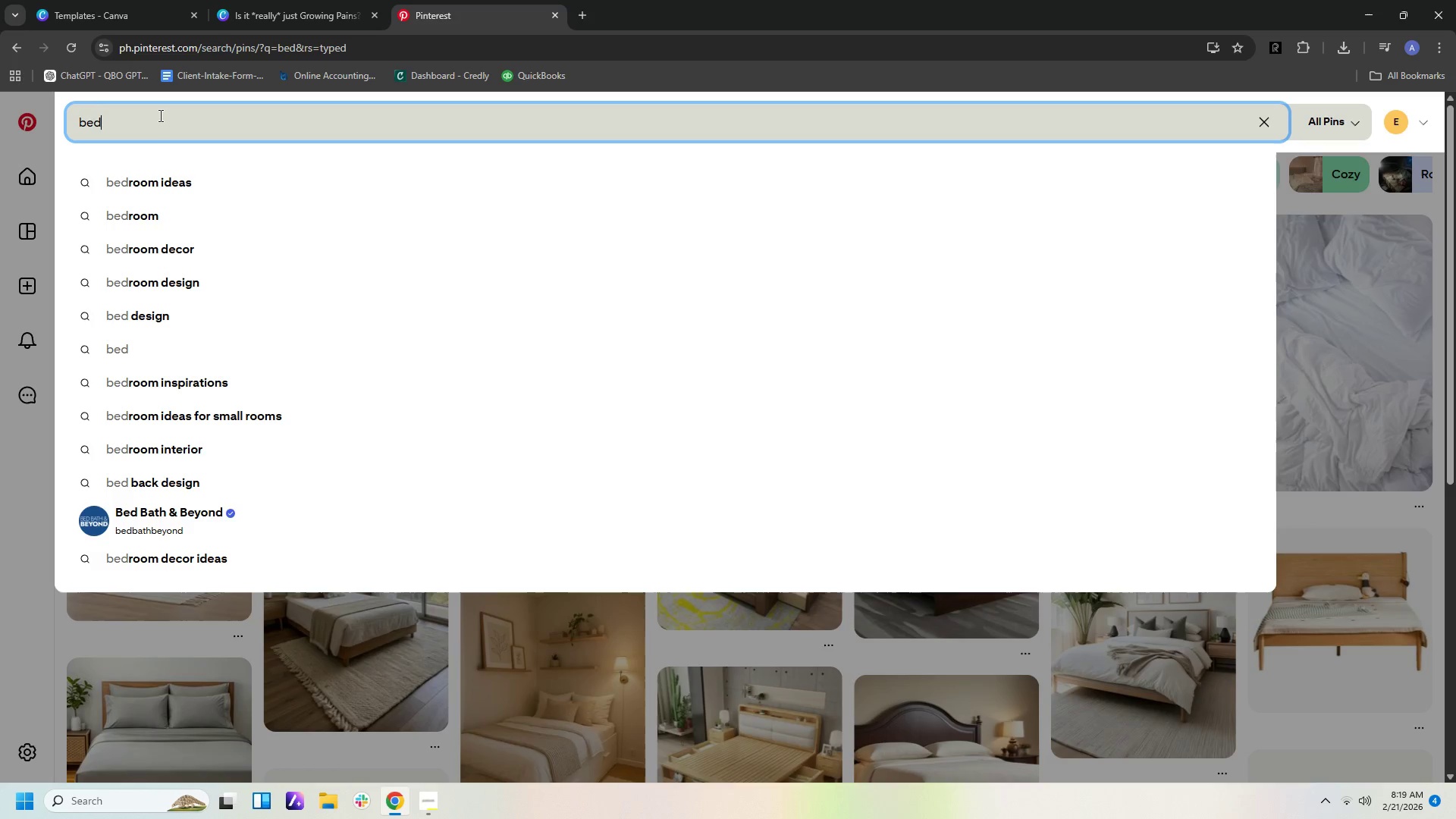 
type( logo)
 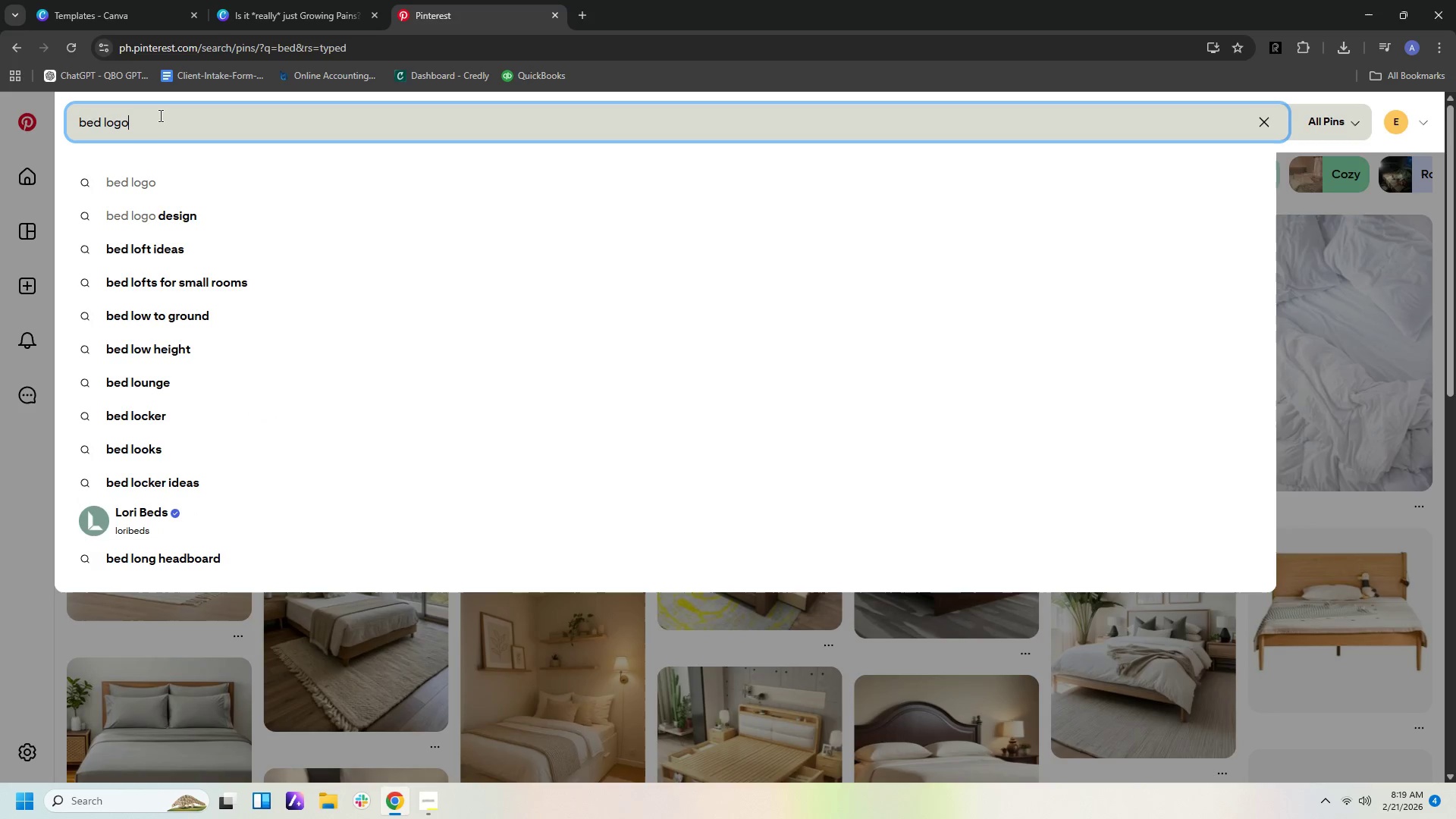 
key(Enter)
 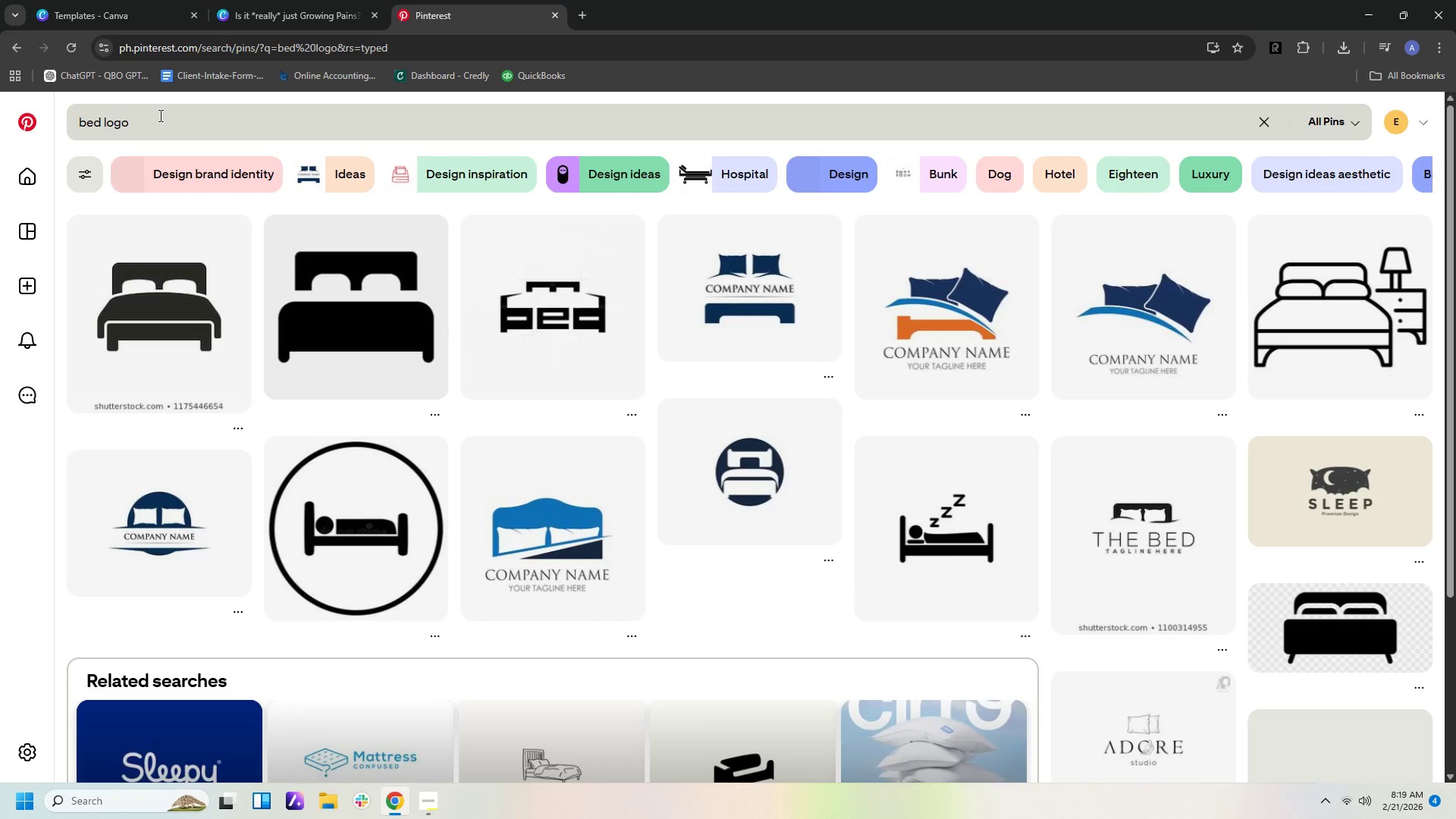 
left_click([159, 115])
 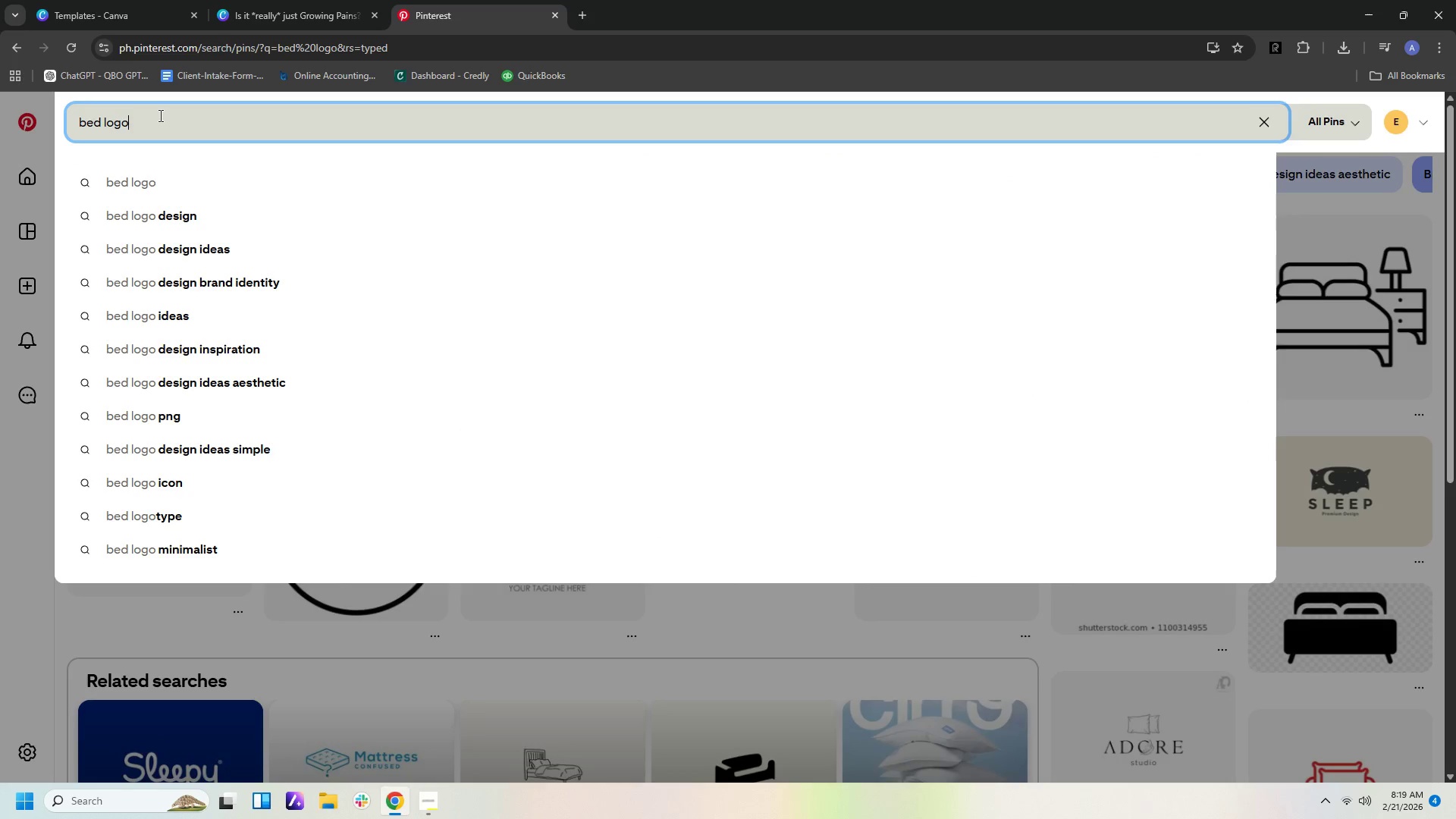 
key(Backspace)
key(Backspace)
key(Backspace)
key(Backspace)
type(iso)
key(Backspace)
key(Backspace)
type(con)
 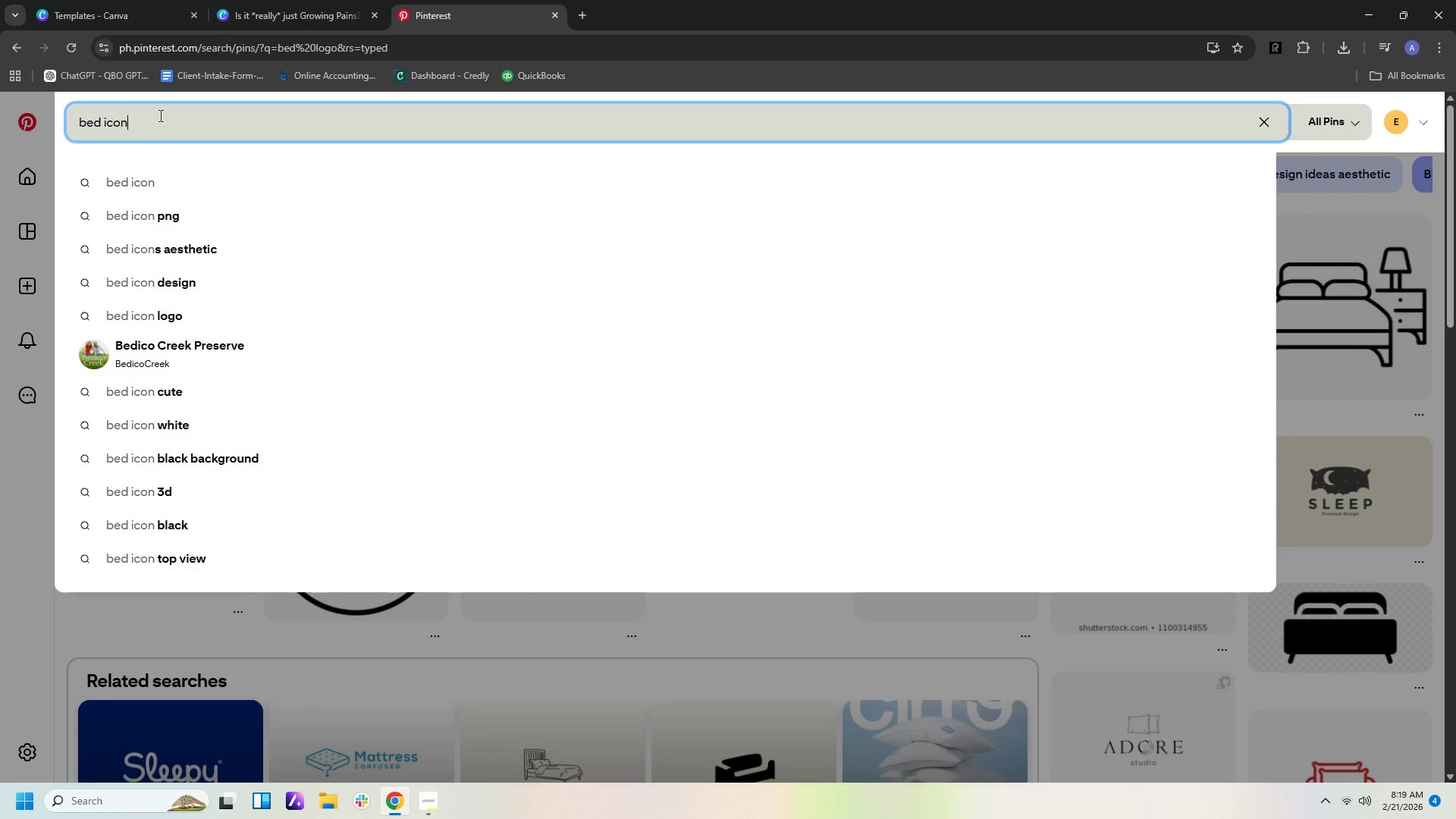 
key(Enter)
 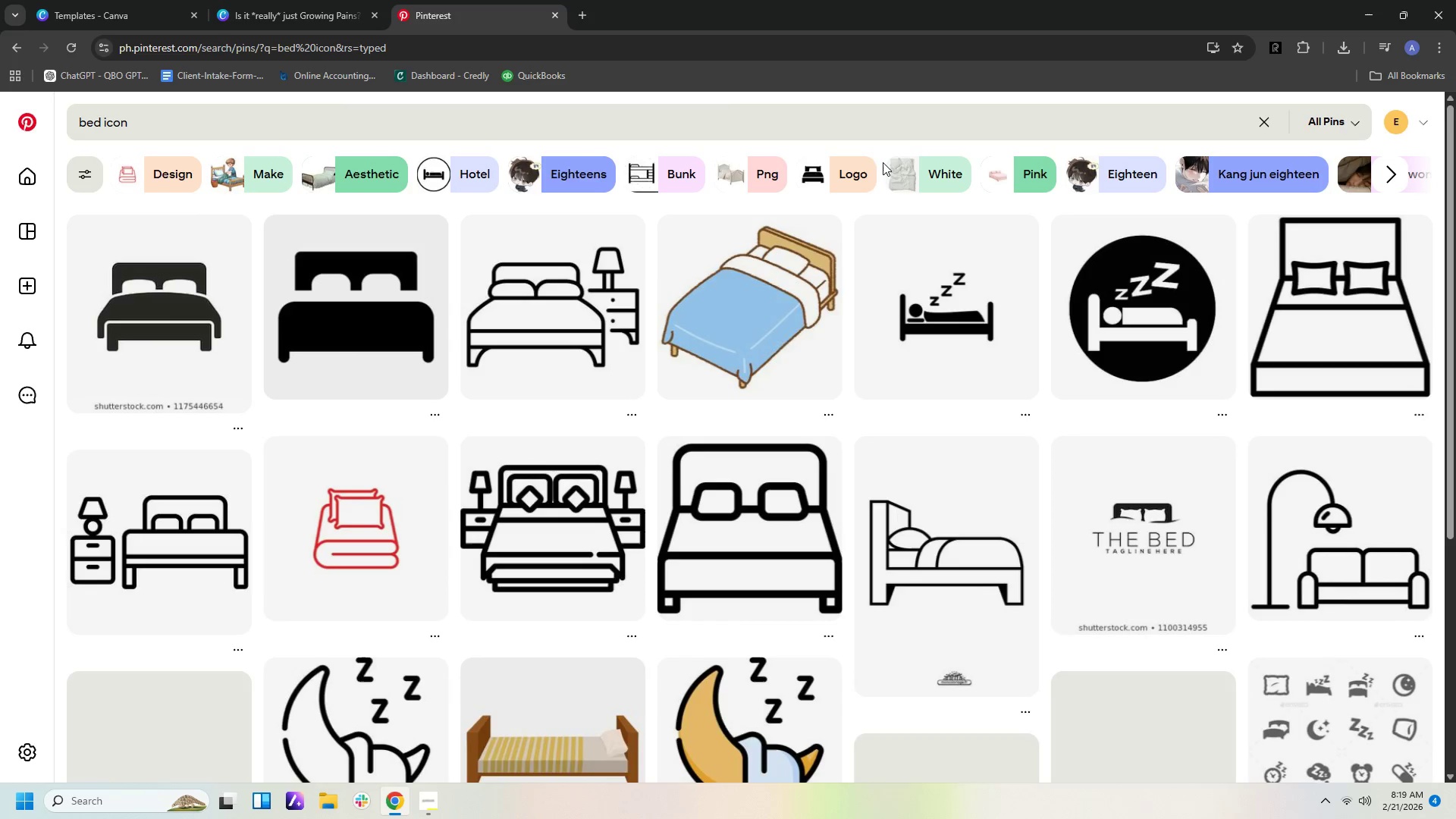 
scroll: coordinate [890, 189], scroll_direction: down, amount: 5.0
 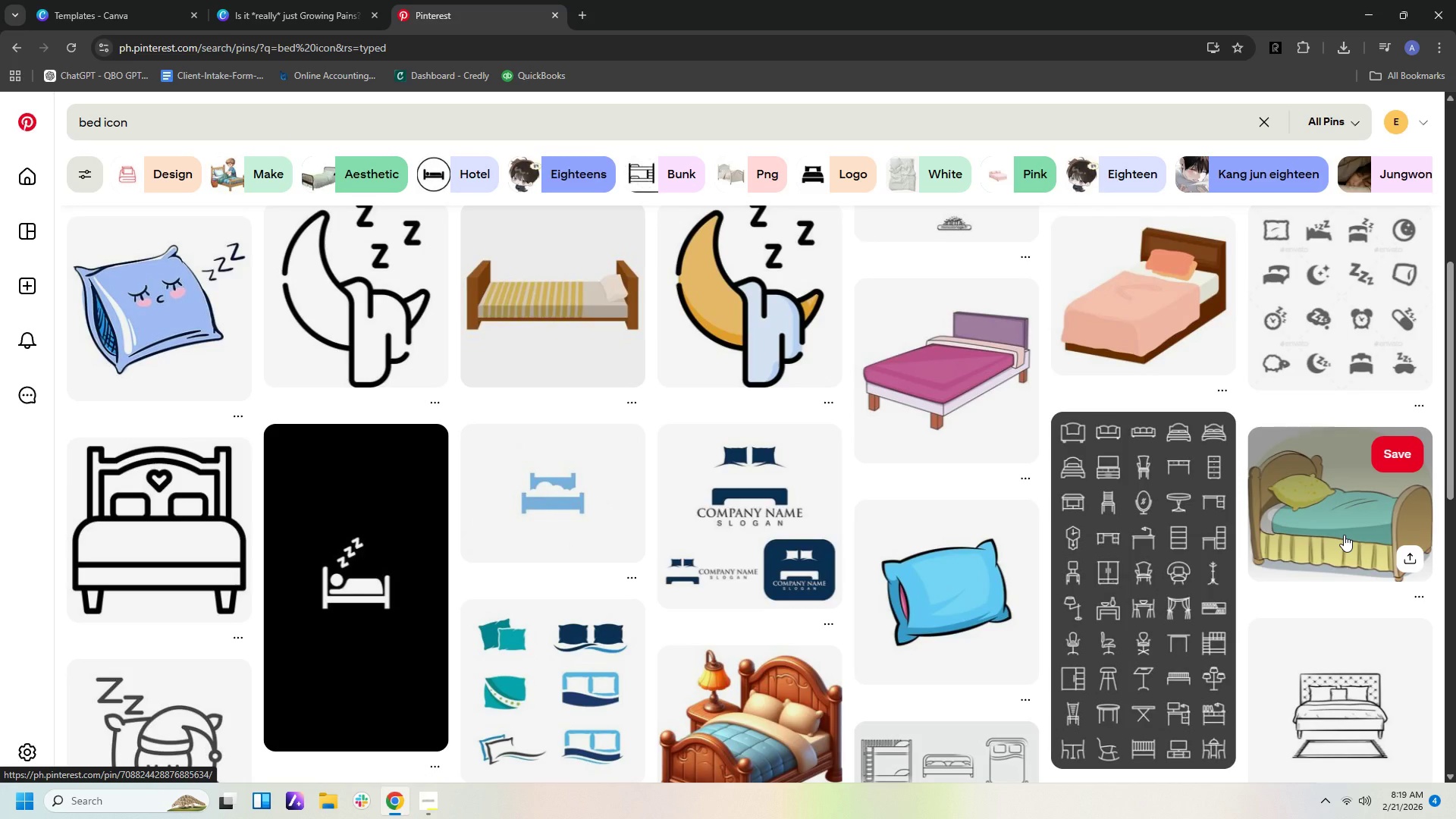 
left_click([1344, 535])
 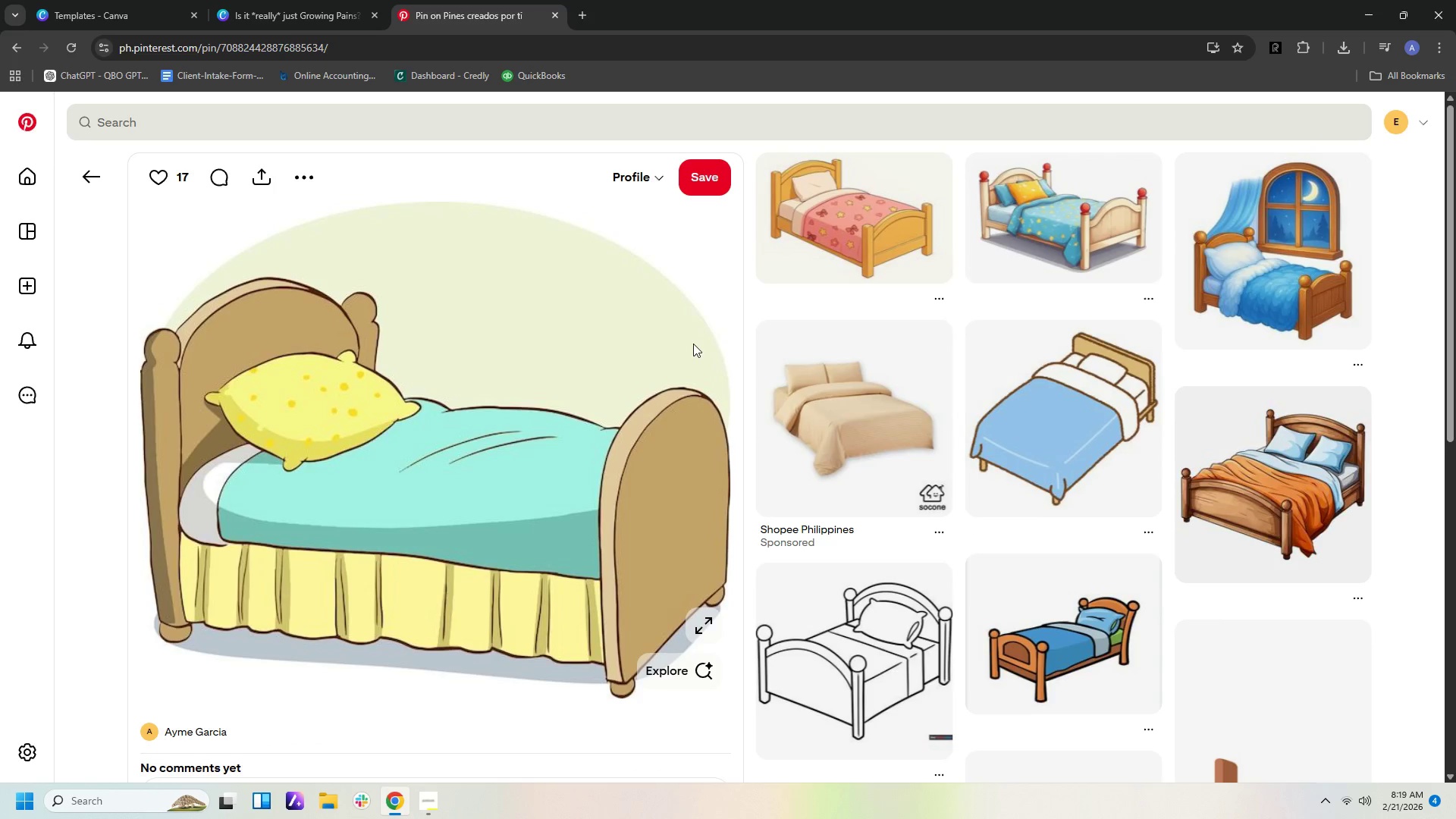 
scroll: coordinate [693, 344], scroll_direction: down, amount: 5.0
 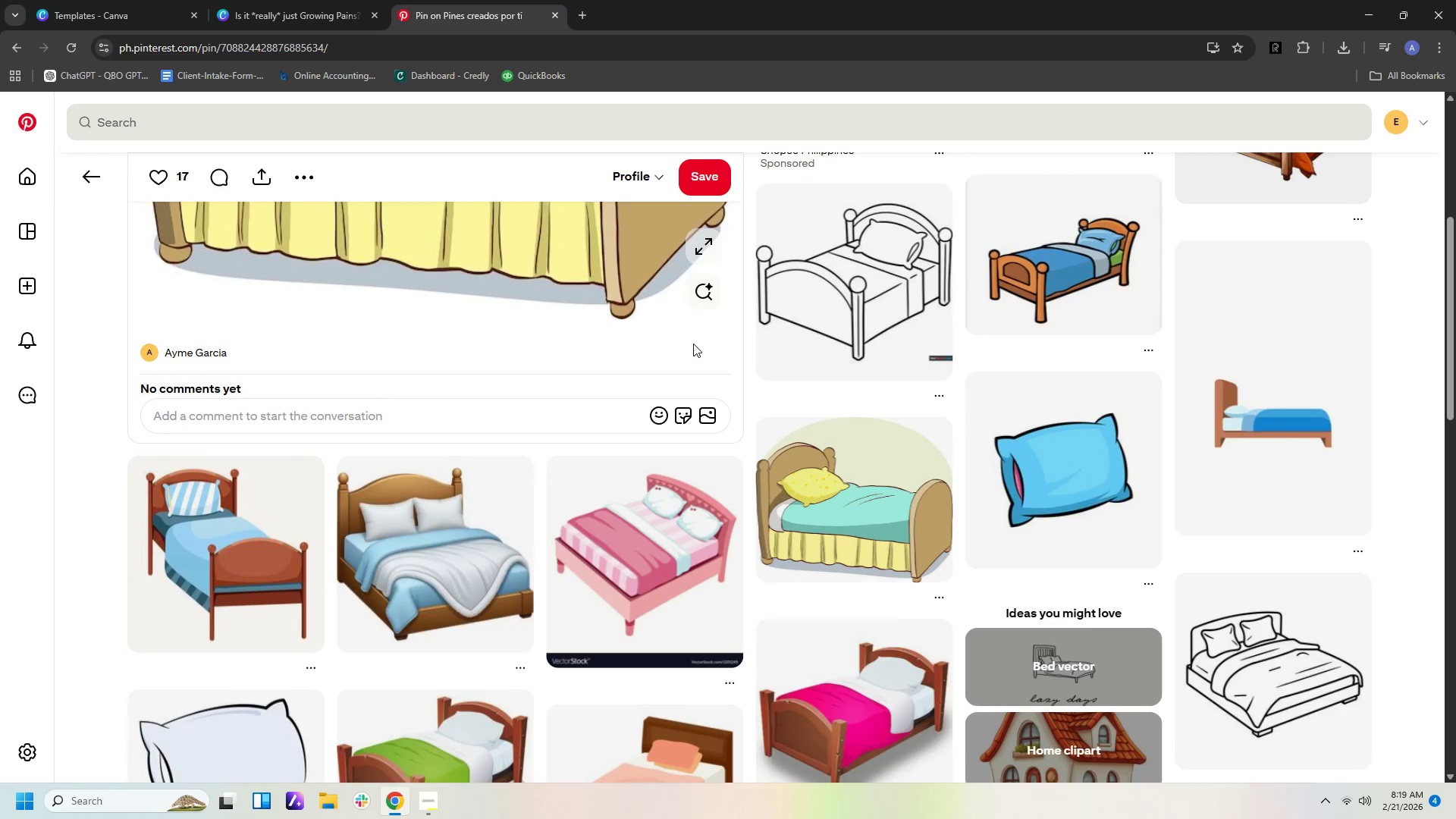 
scroll: coordinate [693, 344], scroll_direction: up, amount: 3.0
 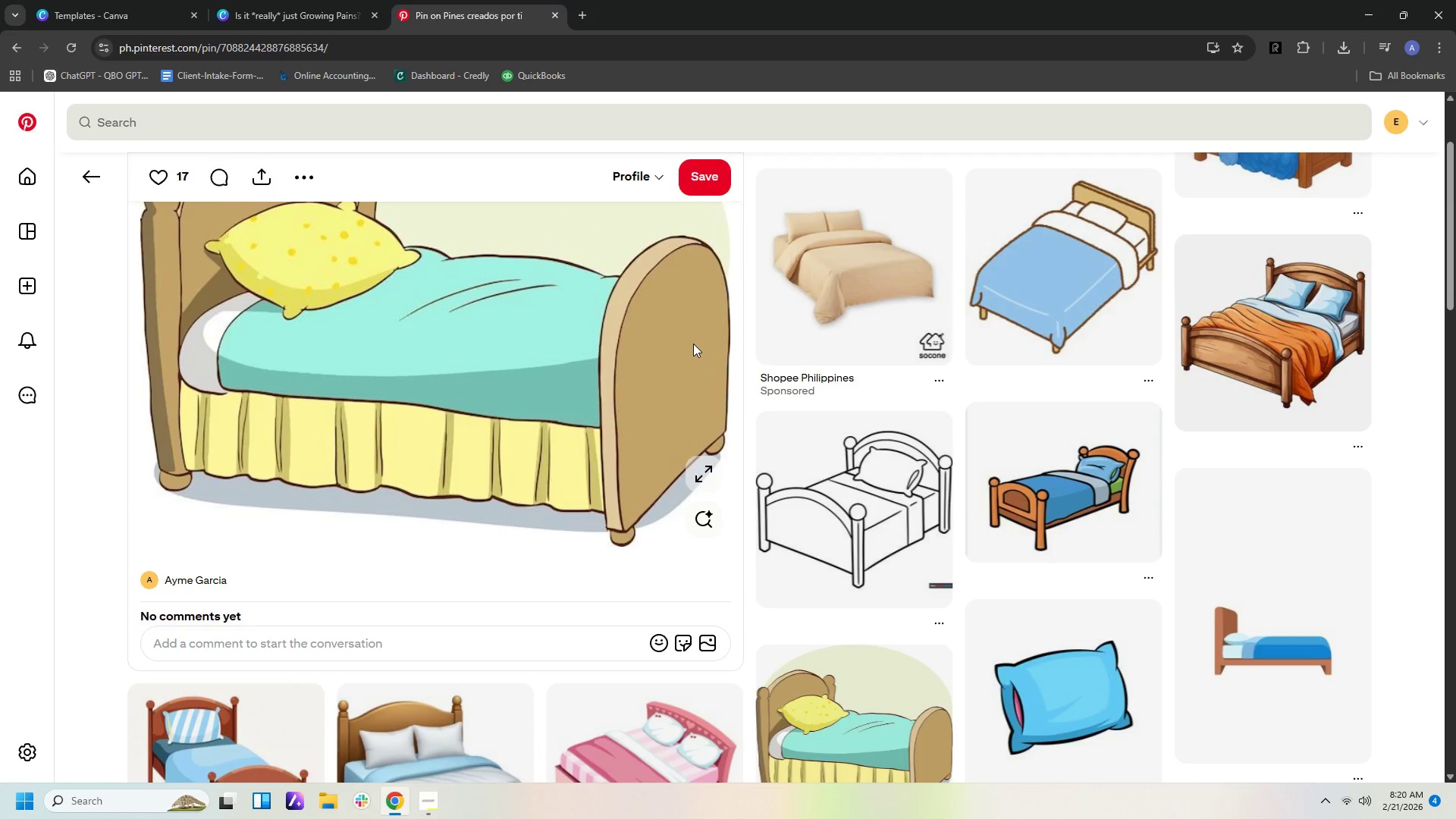 
scroll: coordinate [695, 345], scroll_direction: down, amount: 23.0
 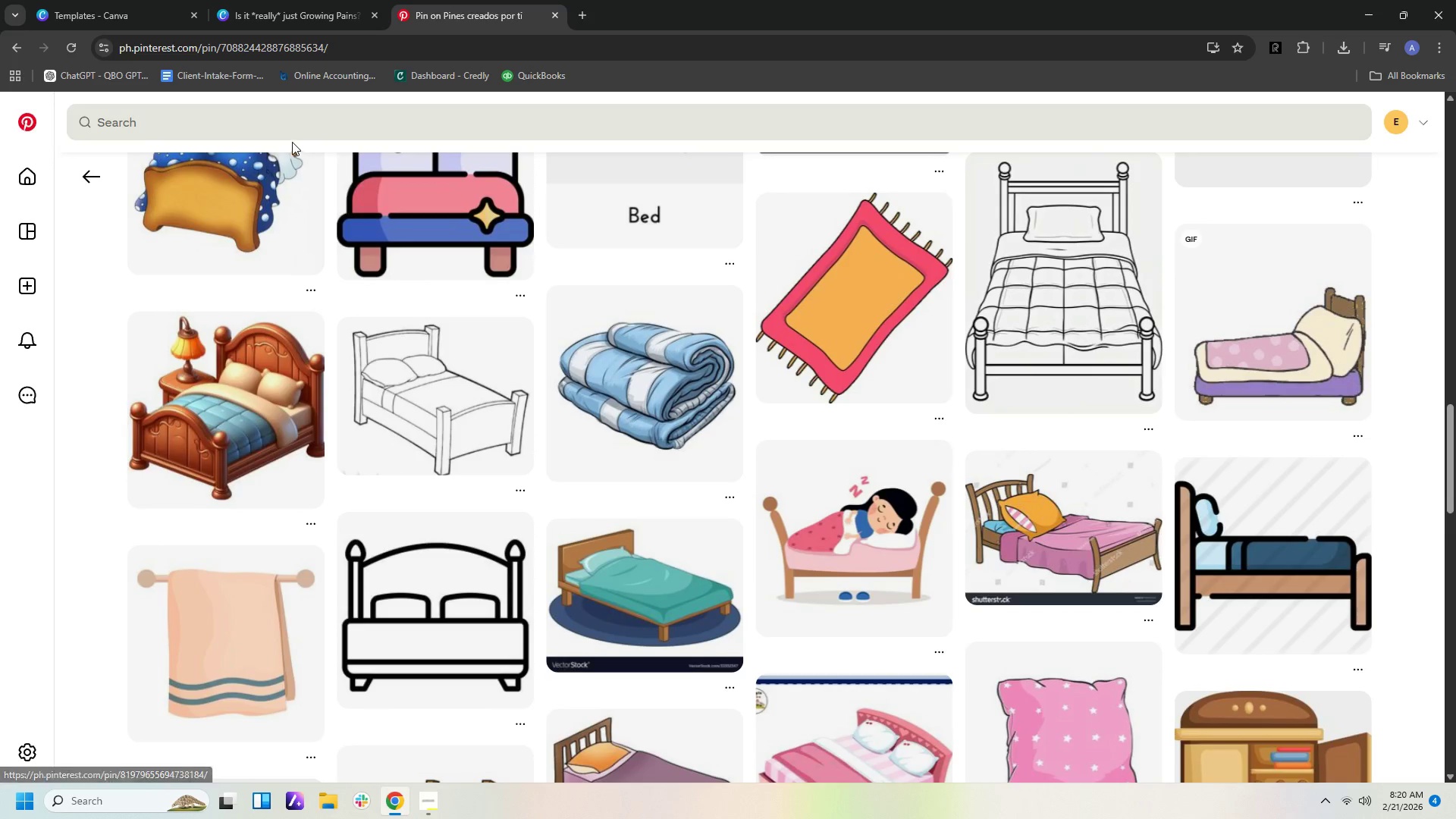 
left_click([86, 174])
 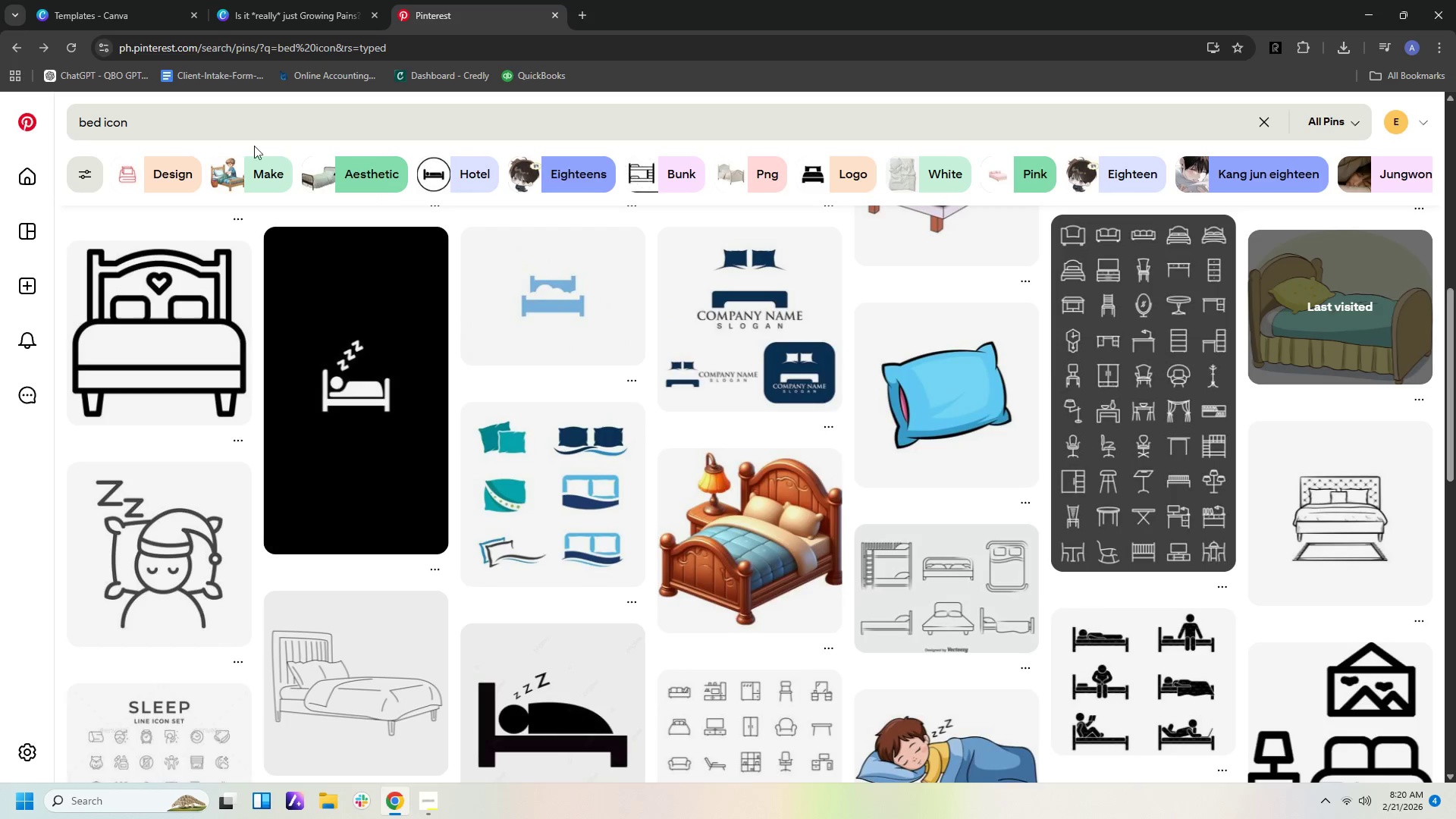 
left_click([209, 115])
 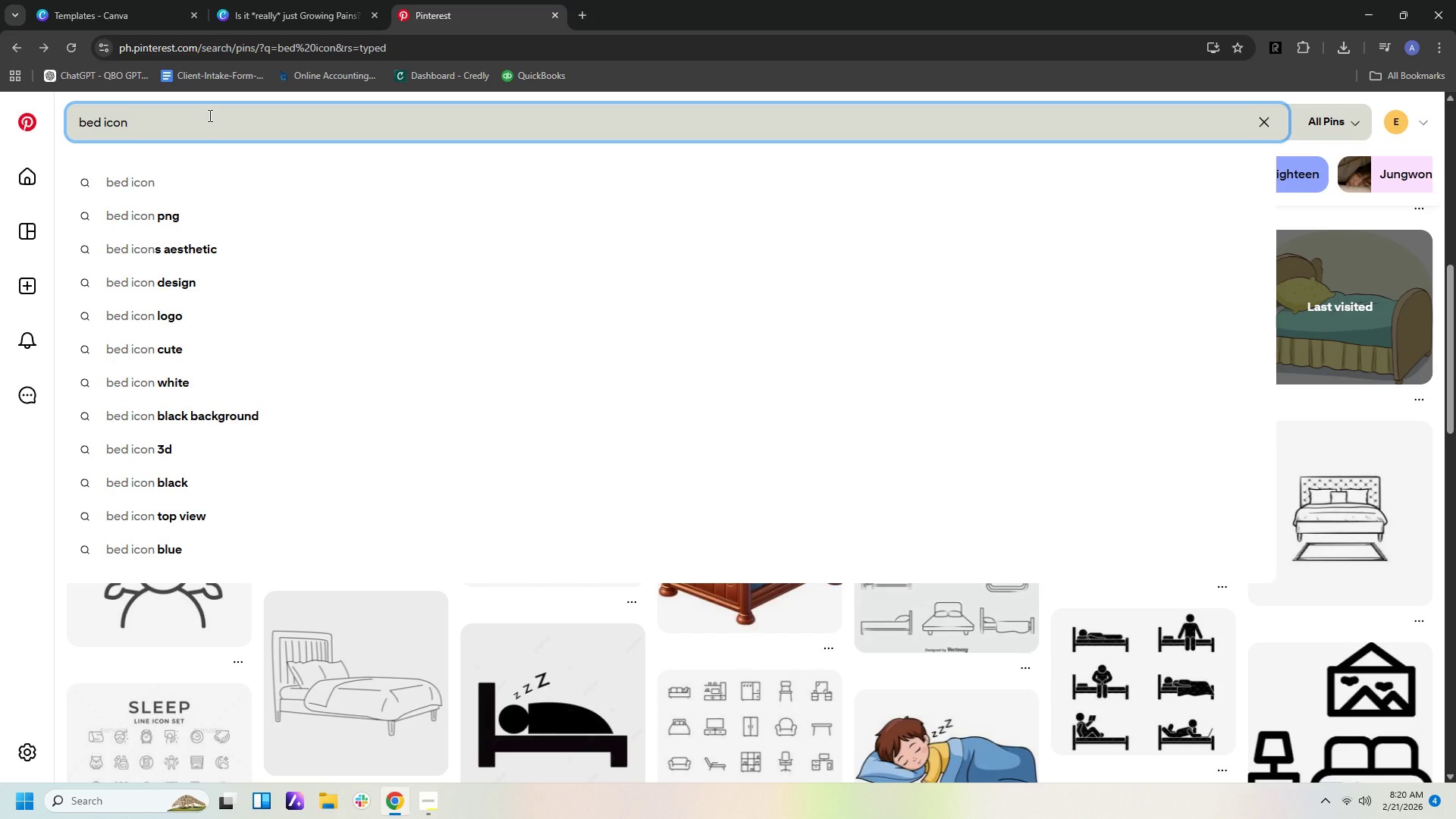 
key(Backspace)
key(Backspace)
key(Backspace)
key(Backspace)
type(sage green)
 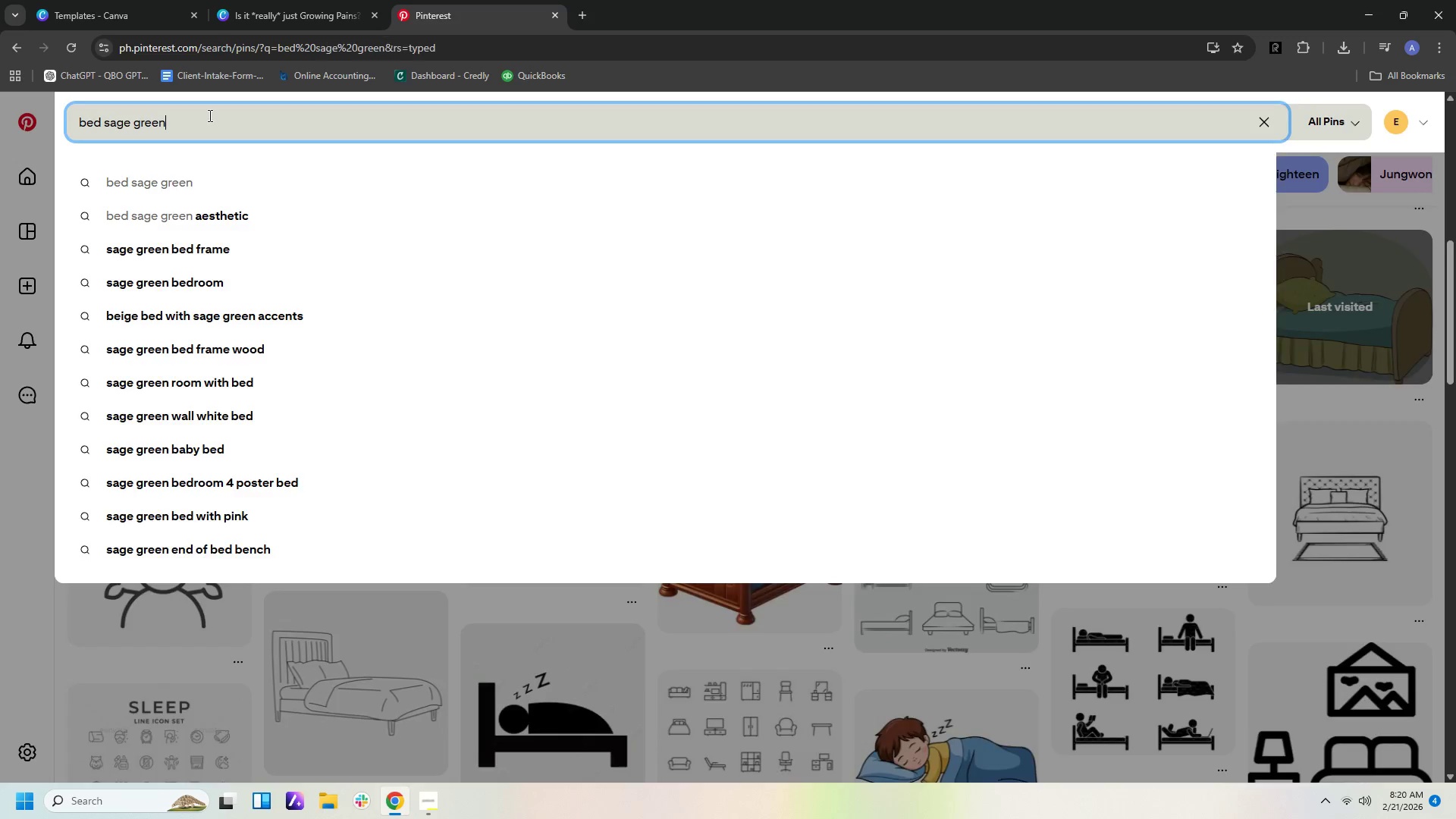 
key(Enter)
 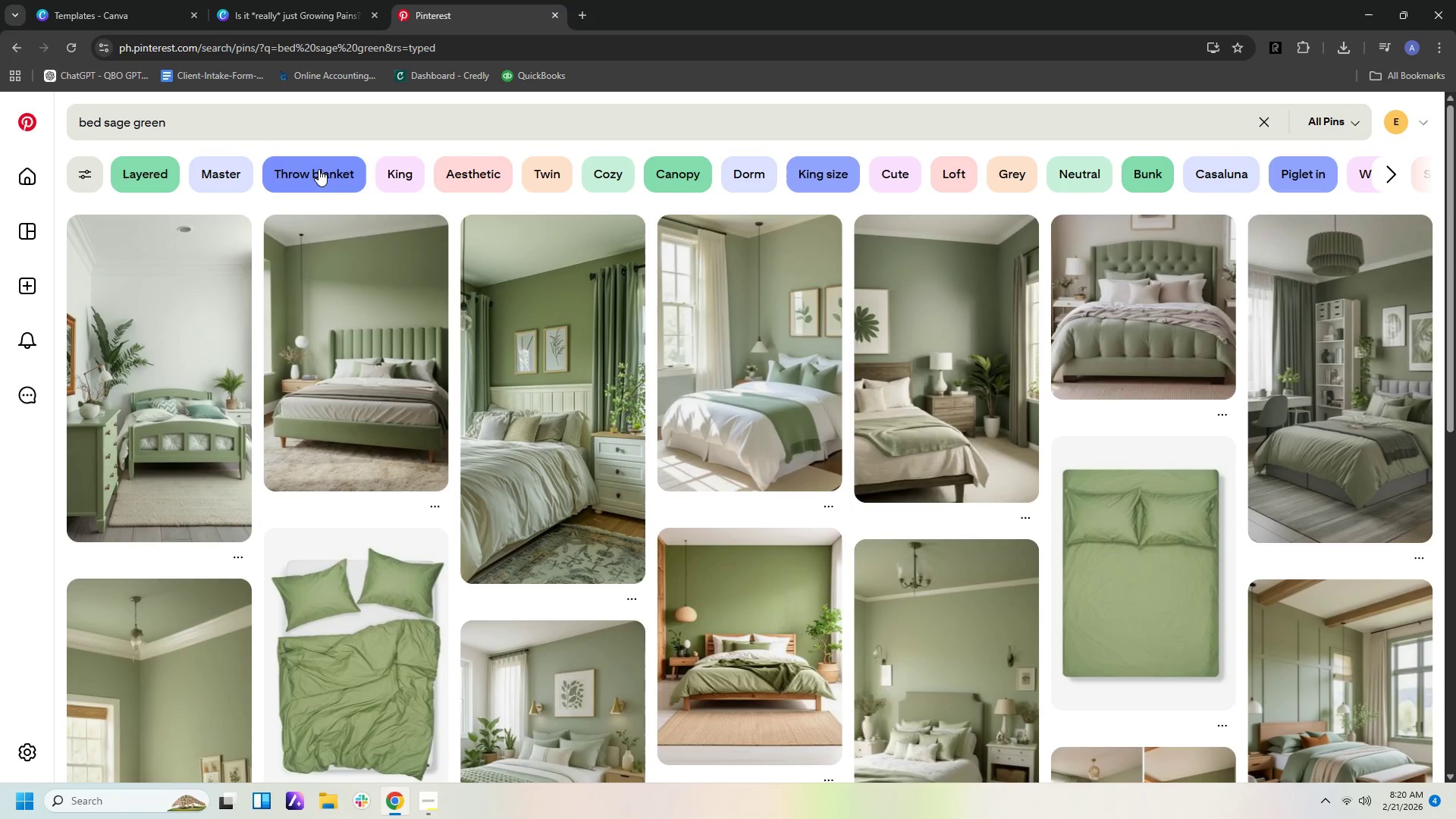 
left_click([393, 117])
 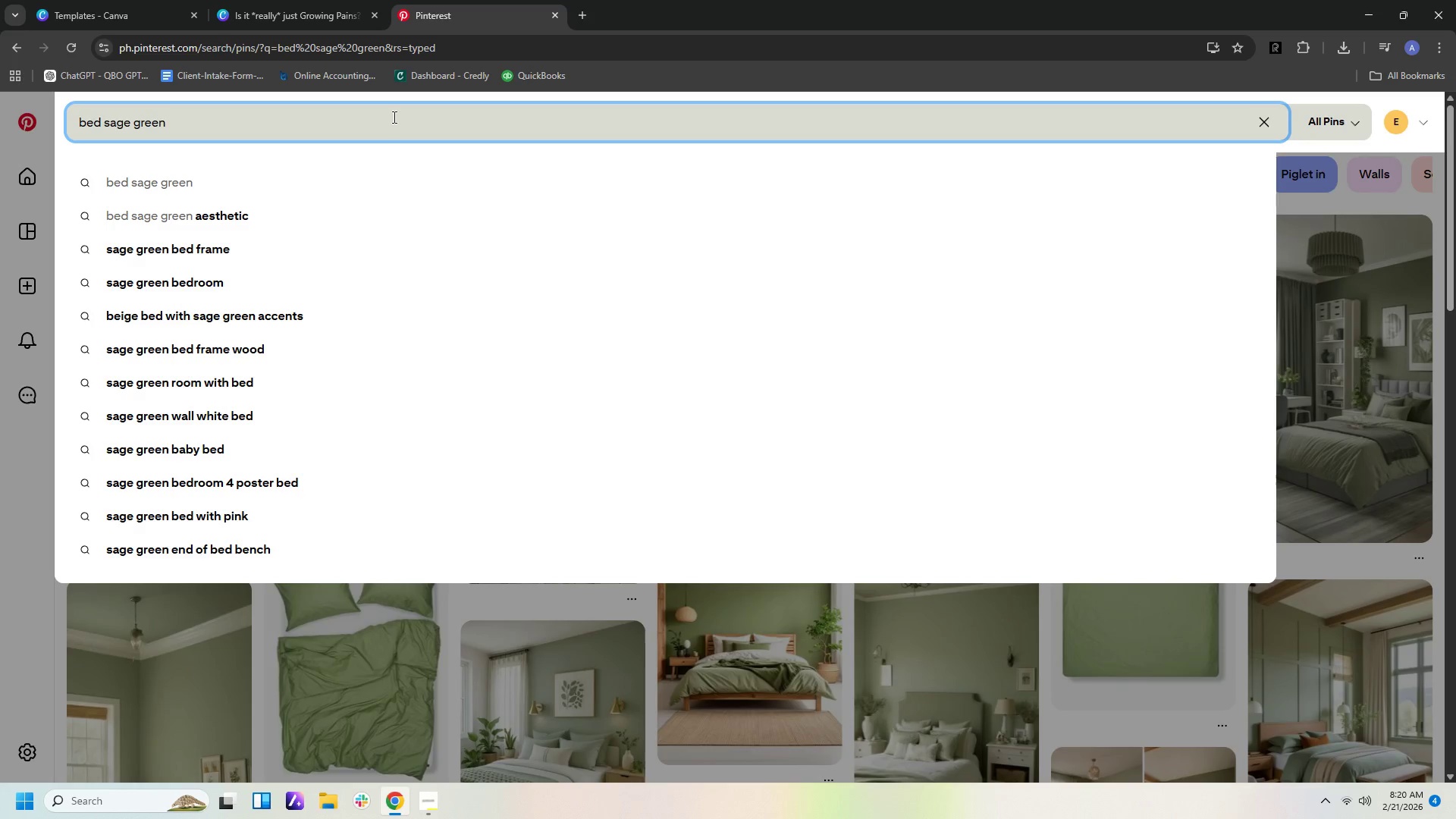 
type( cartoon)
 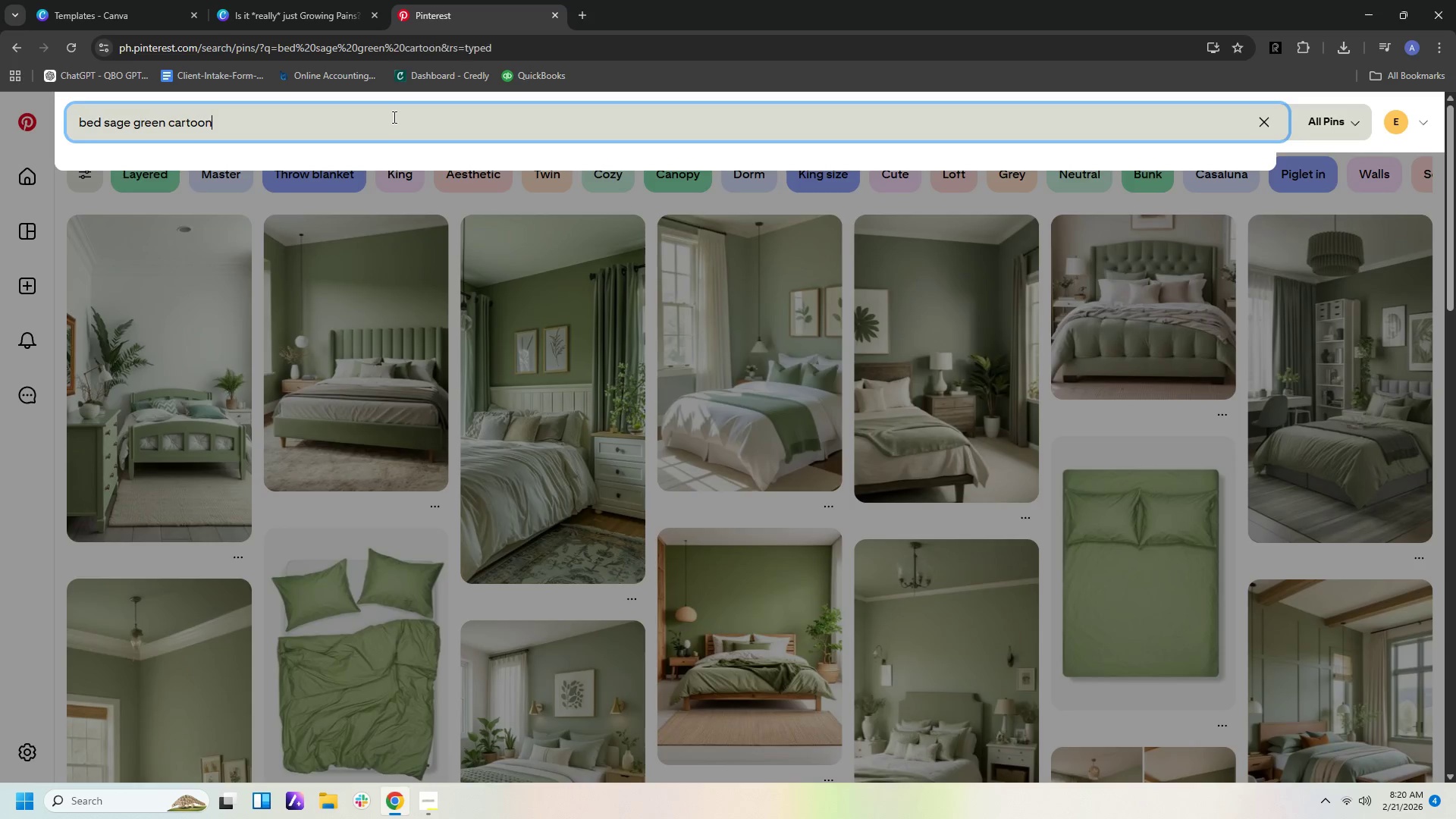 
key(Enter)
 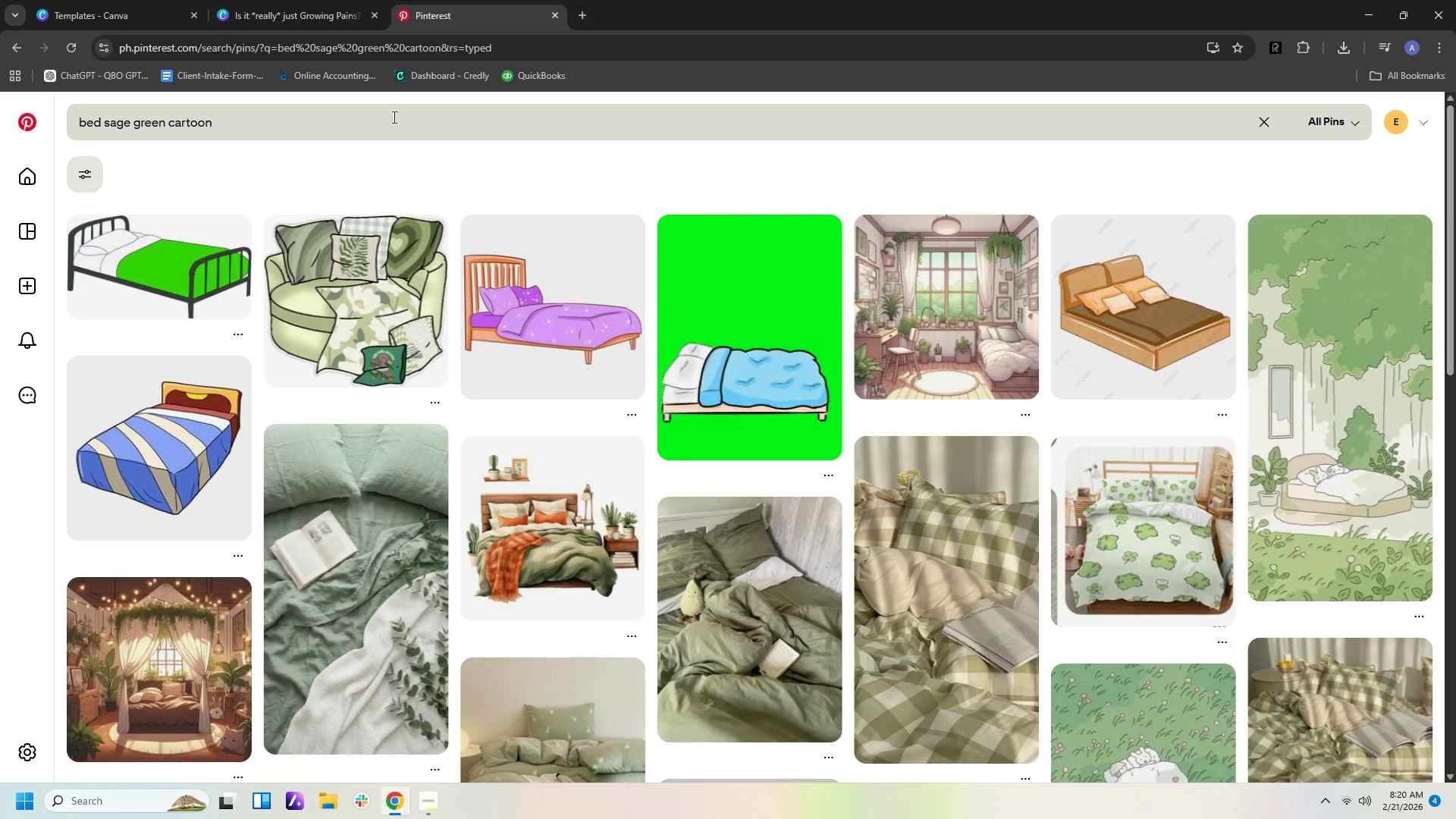 
wait(5.44)
 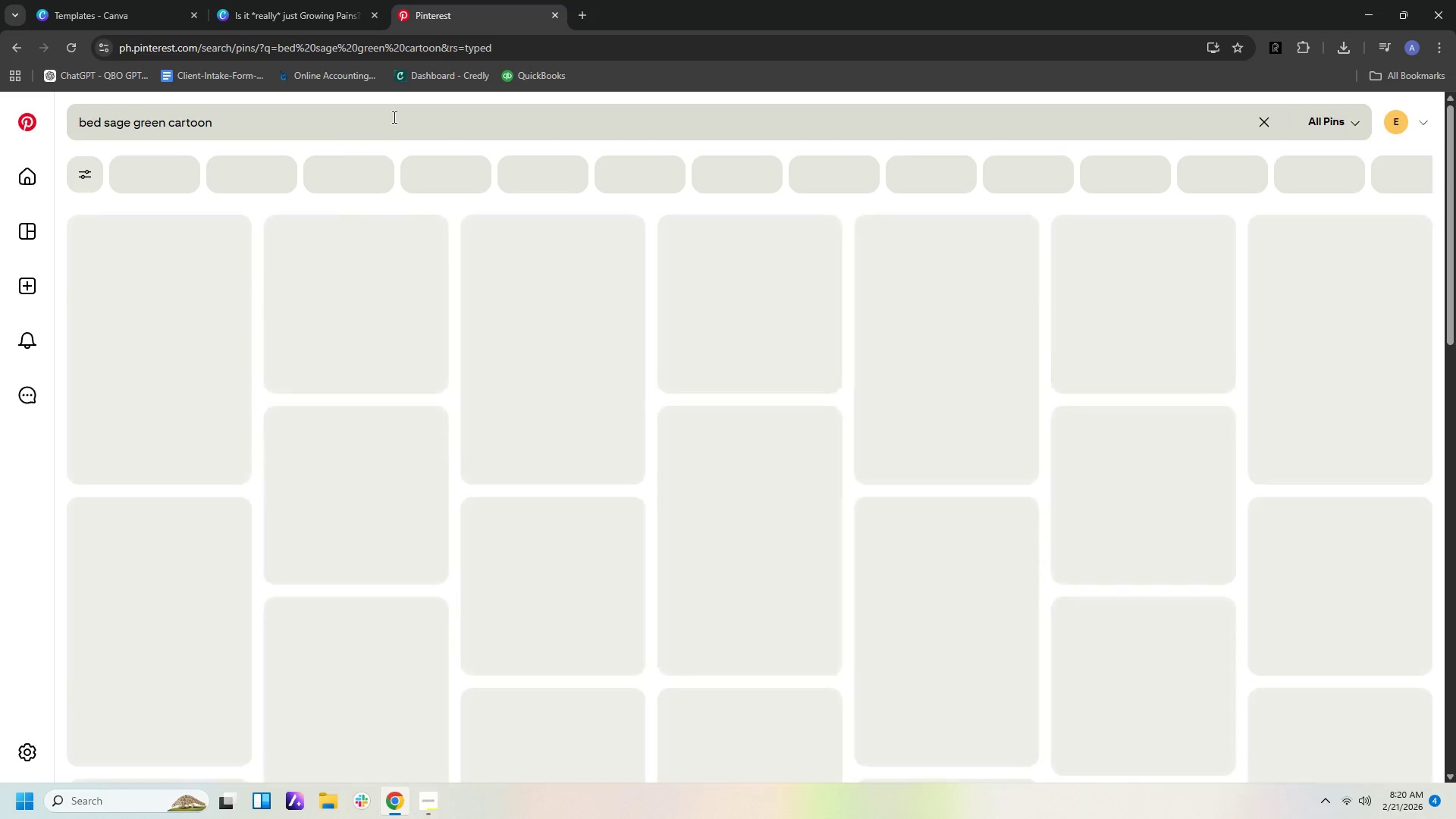 
scroll: coordinate [761, 358], scroll_direction: down, amount: 17.0
 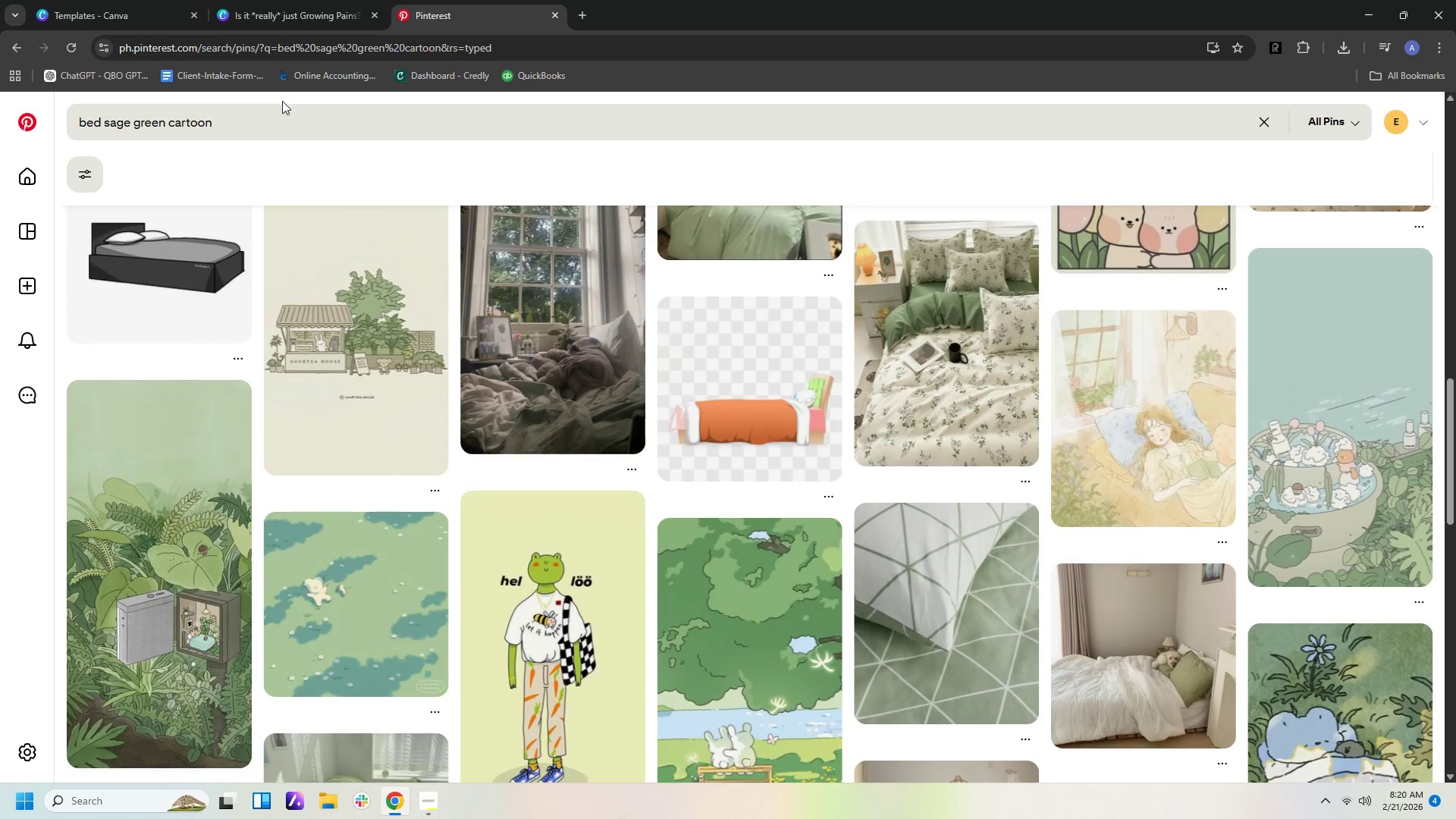 
left_click([275, 129])
 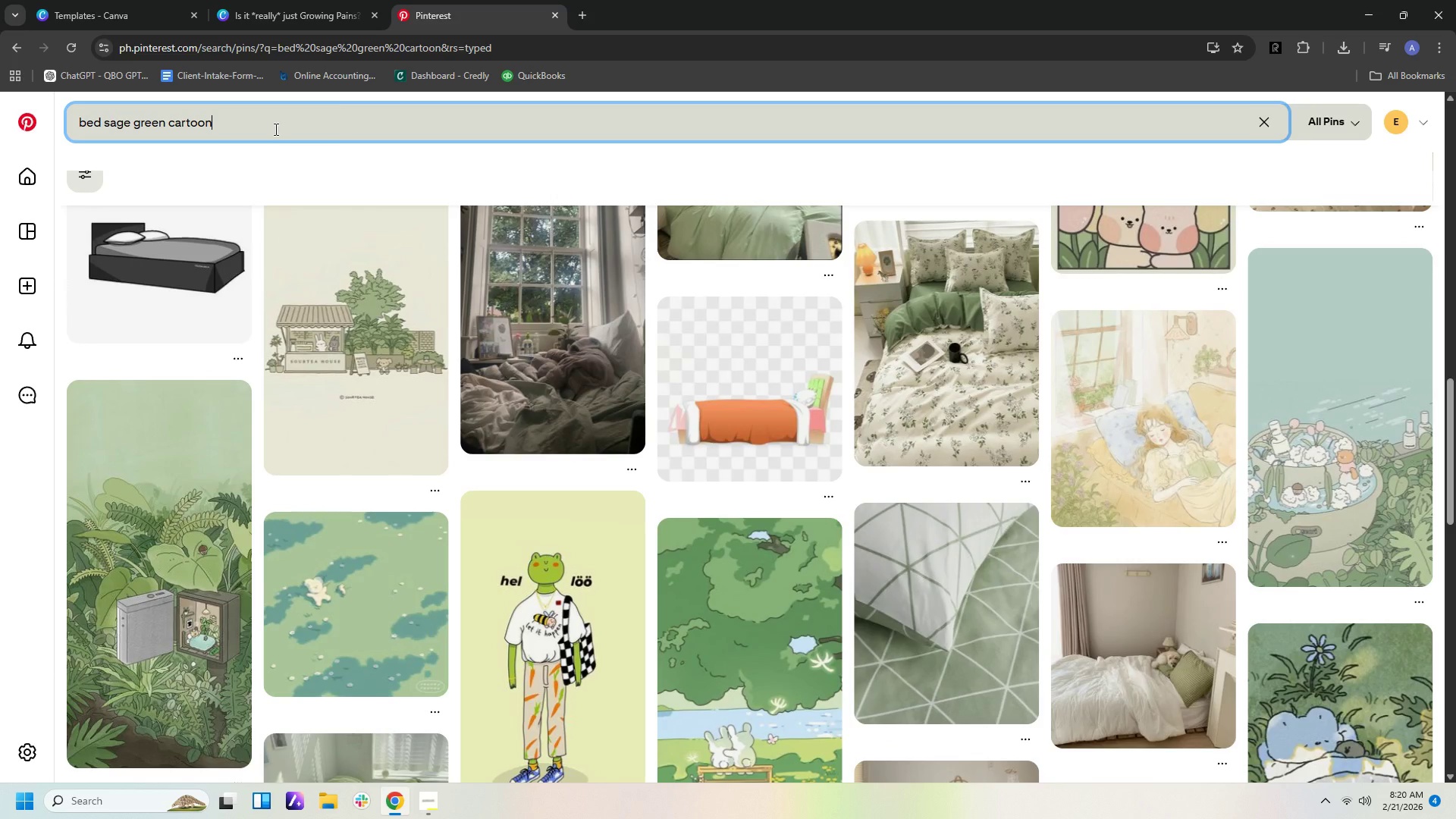 
key(Backspace)
key(Backspace)
key(Backspace)
key(Backspace)
key(Backspace)
key(Backspace)
key(Backspace)
key(Backspace)
type(icon)
key(Backspace)
key(Backspace)
key(Backspace)
key(Backspace)
type( icon)
 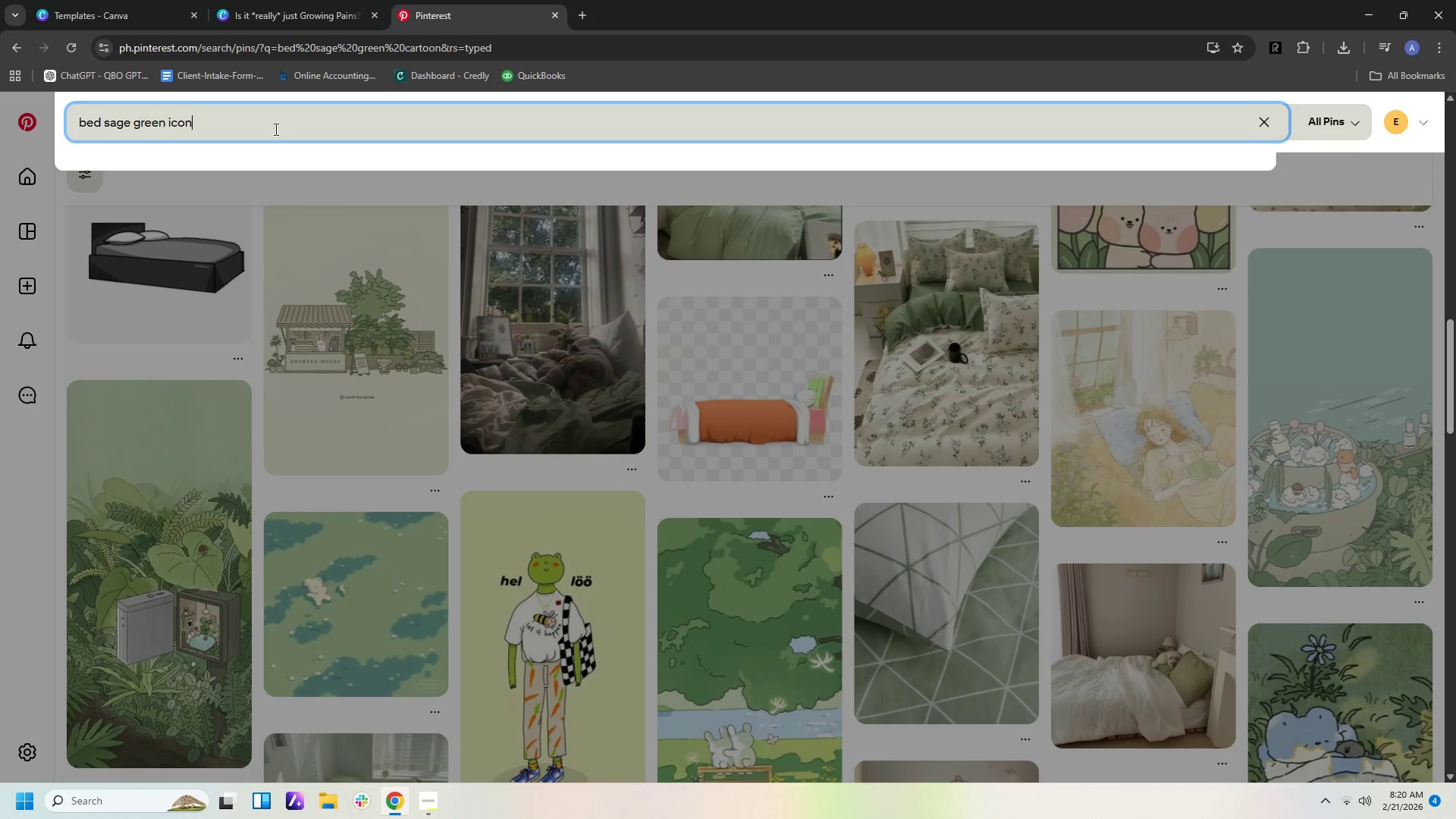 
key(Enter)
 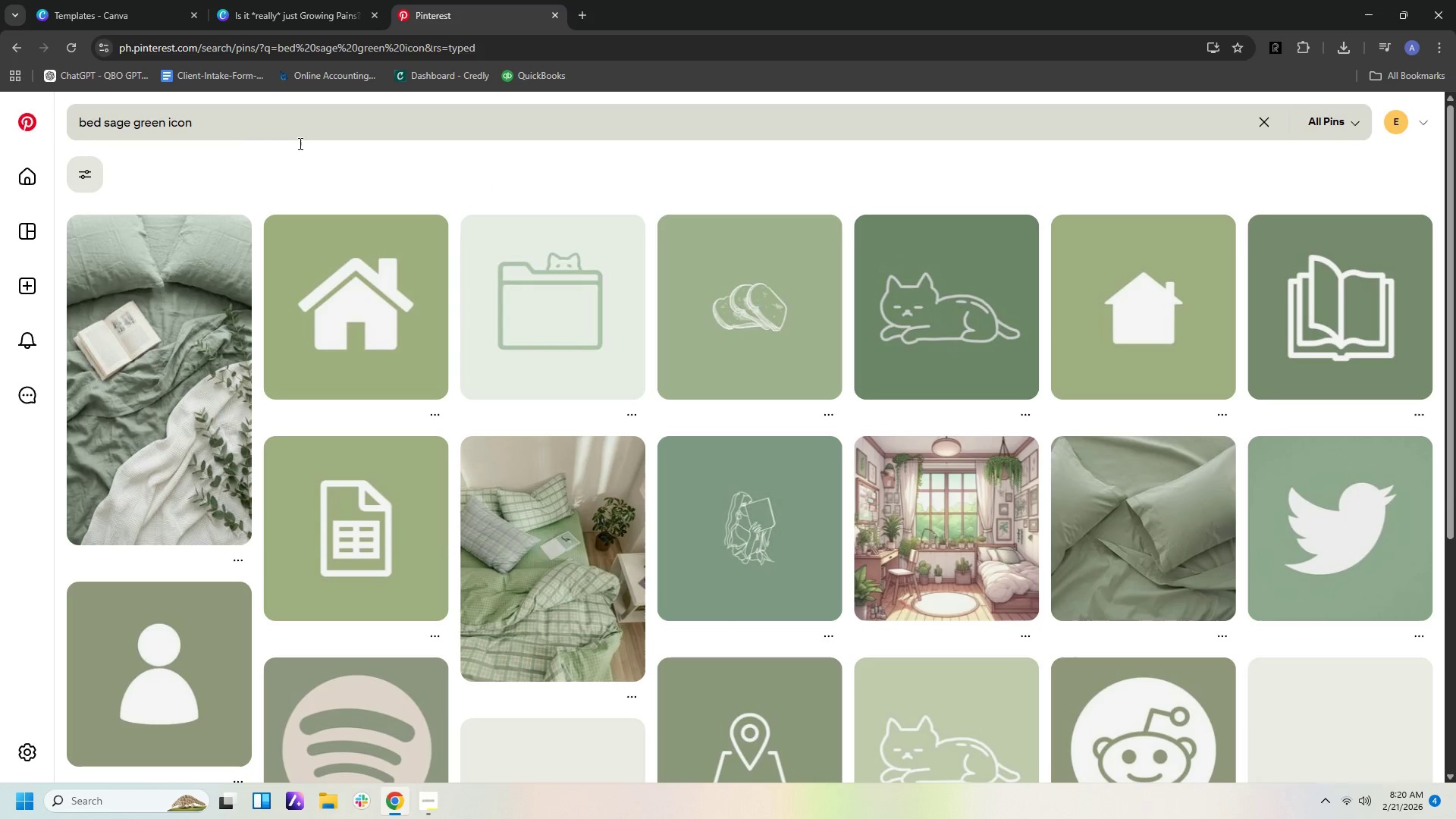 
scroll: coordinate [748, 259], scroll_direction: down, amount: 7.0
 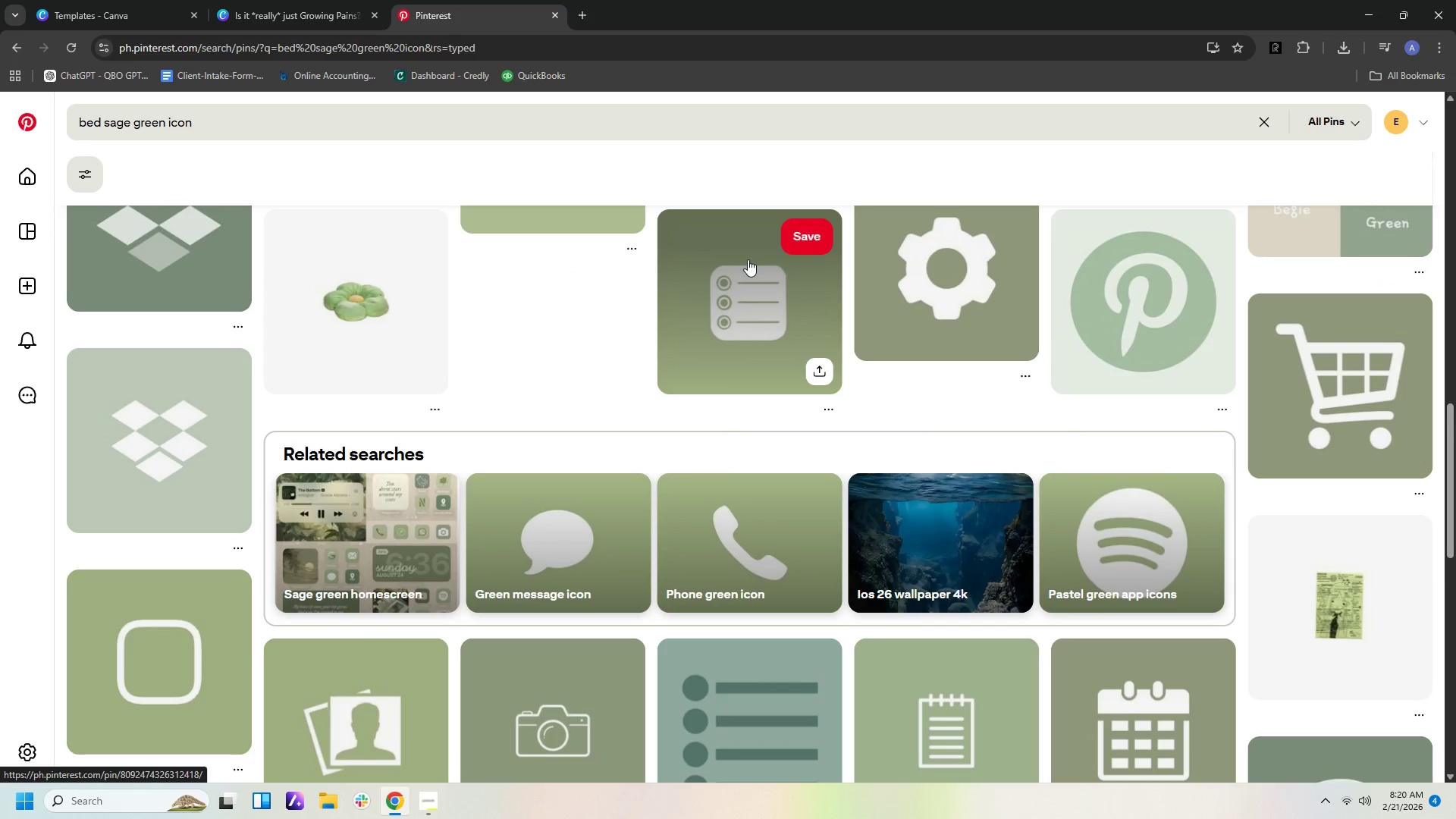 
scroll: coordinate [748, 259], scroll_direction: up, amount: 9.0
 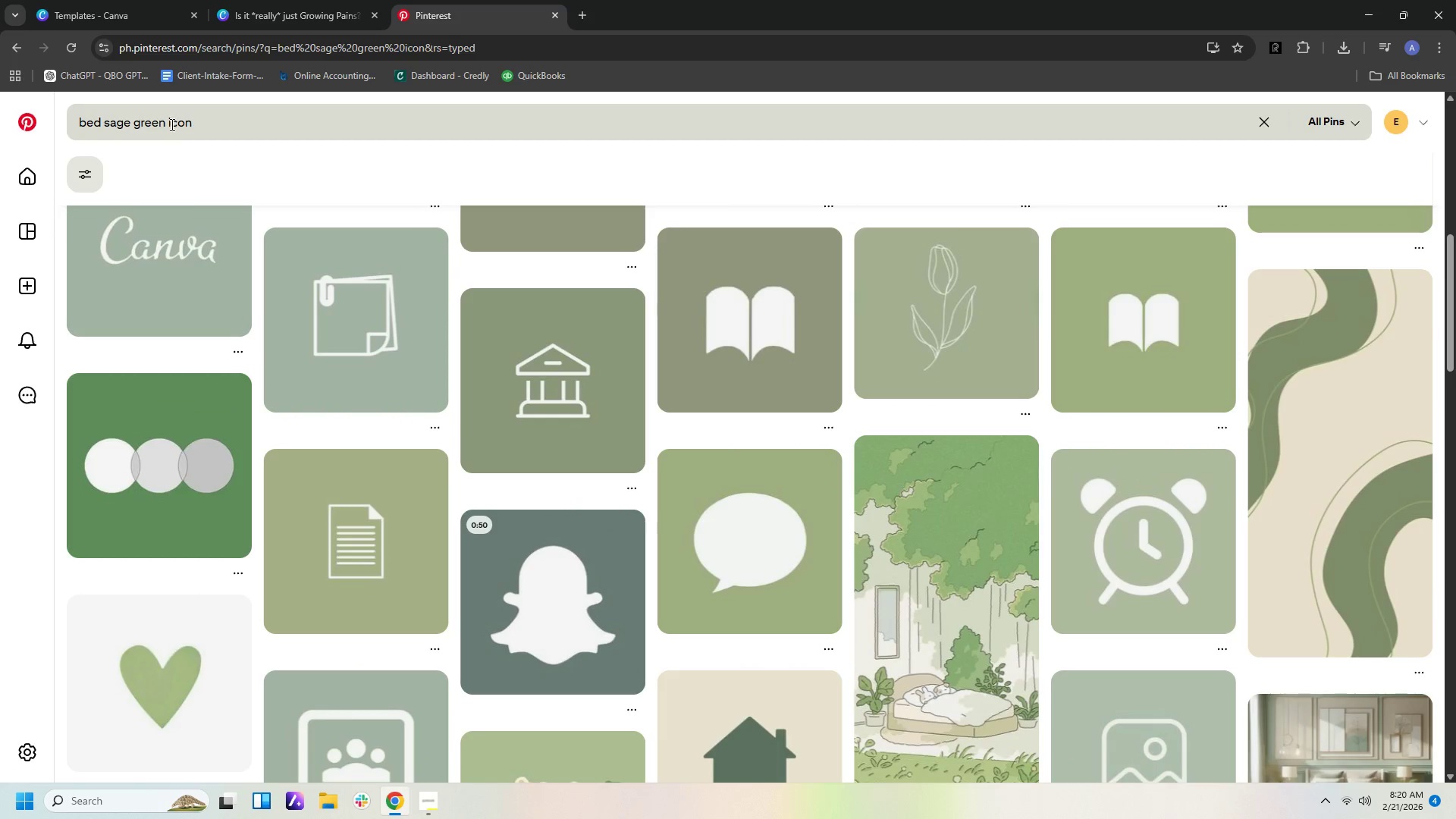 
left_click_drag(start_coordinate=[164, 124], to_coordinate=[99, 116])
 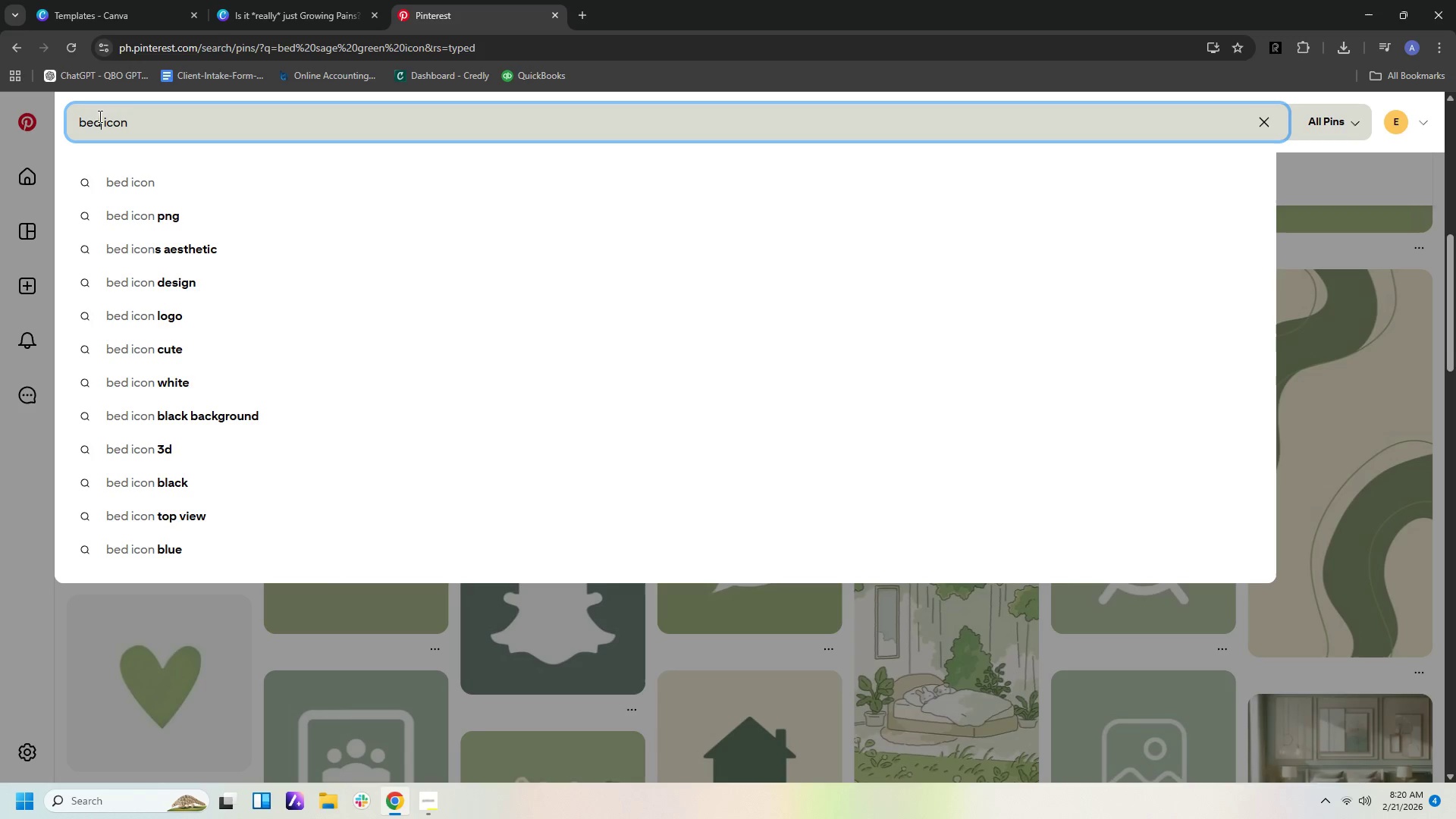 
key(Backspace)
 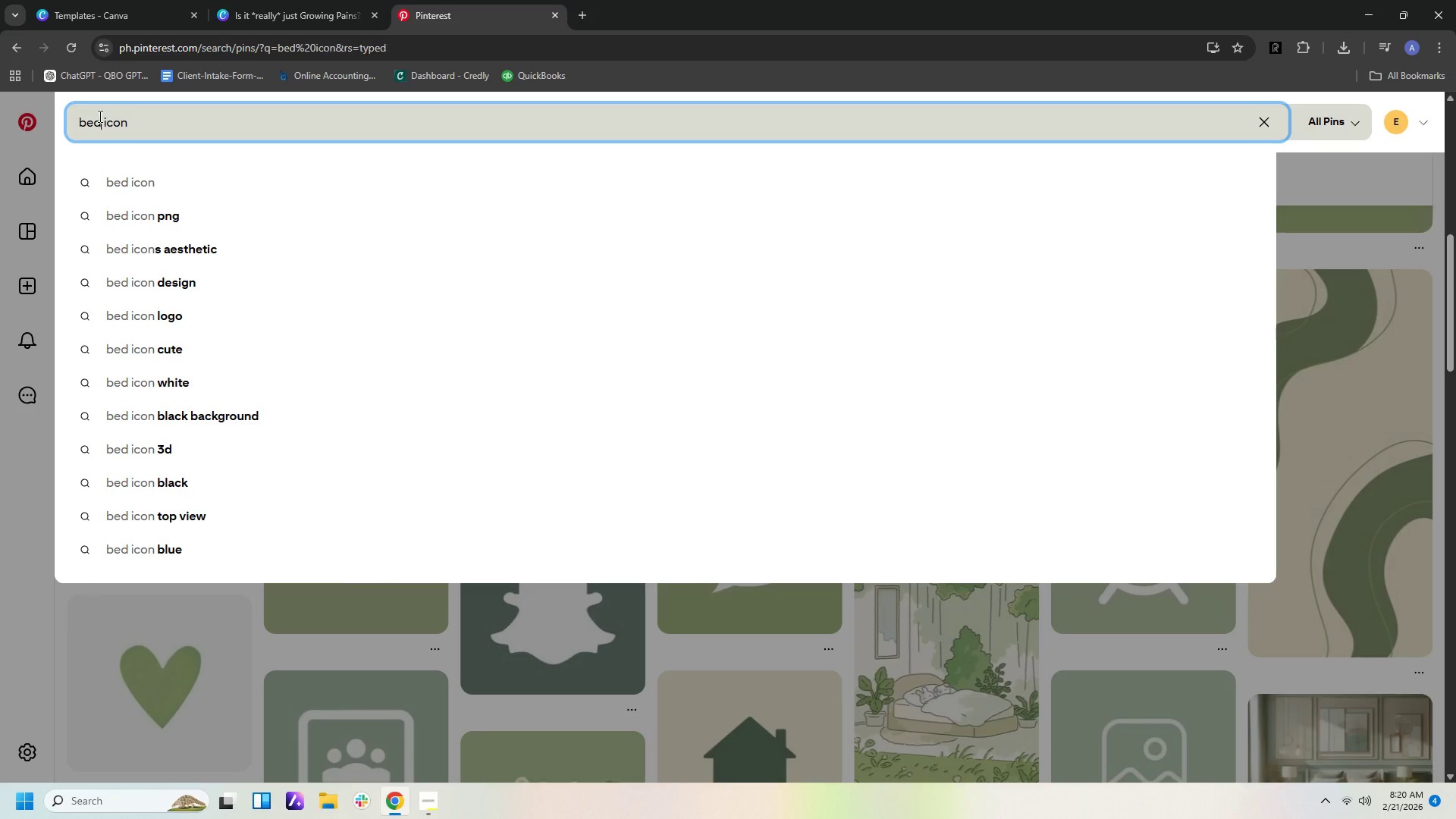 
key(Enter)
 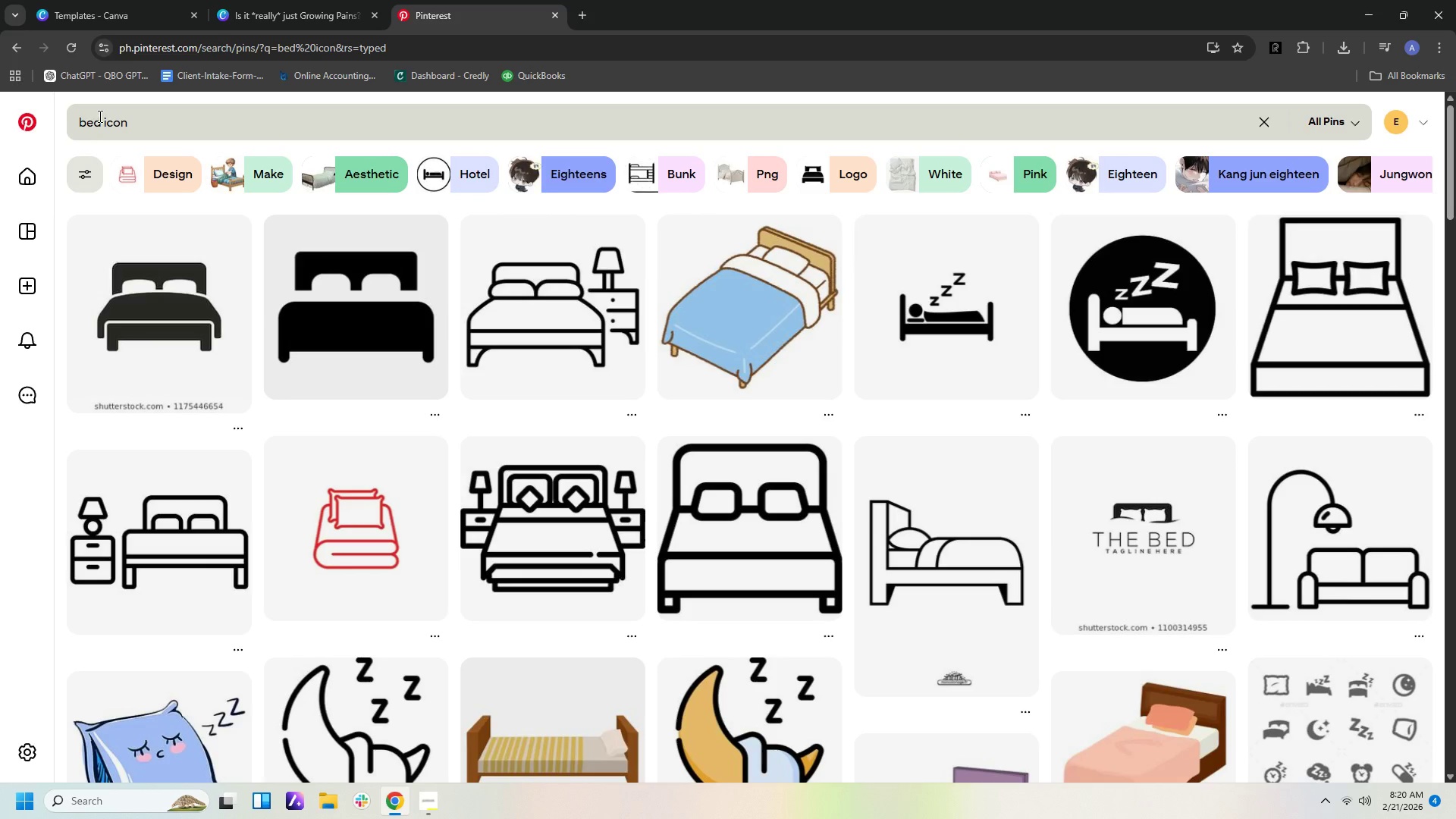 
wait(12.62)
 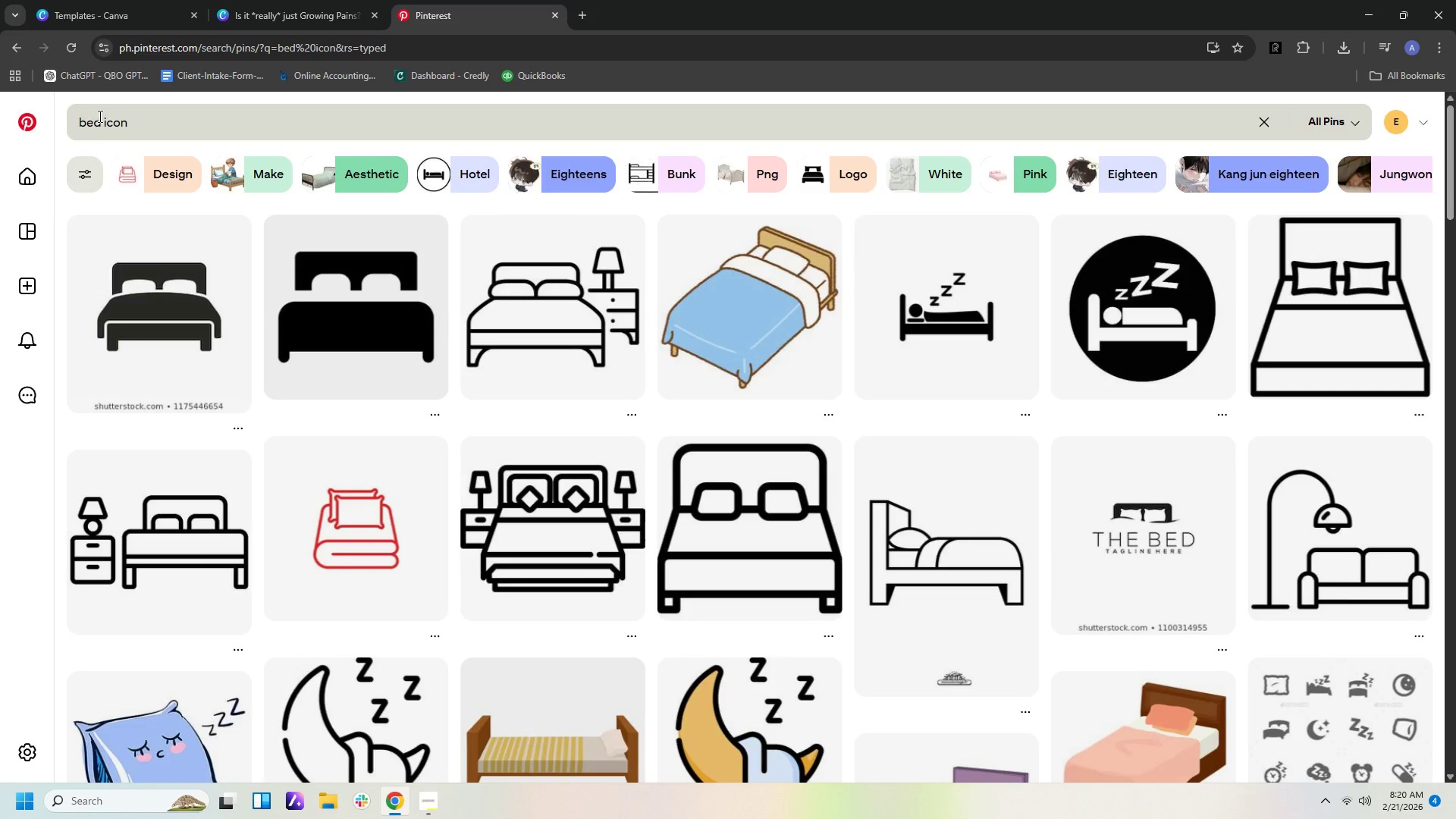 
scroll: coordinate [526, 372], scroll_direction: down, amount: 5.0
 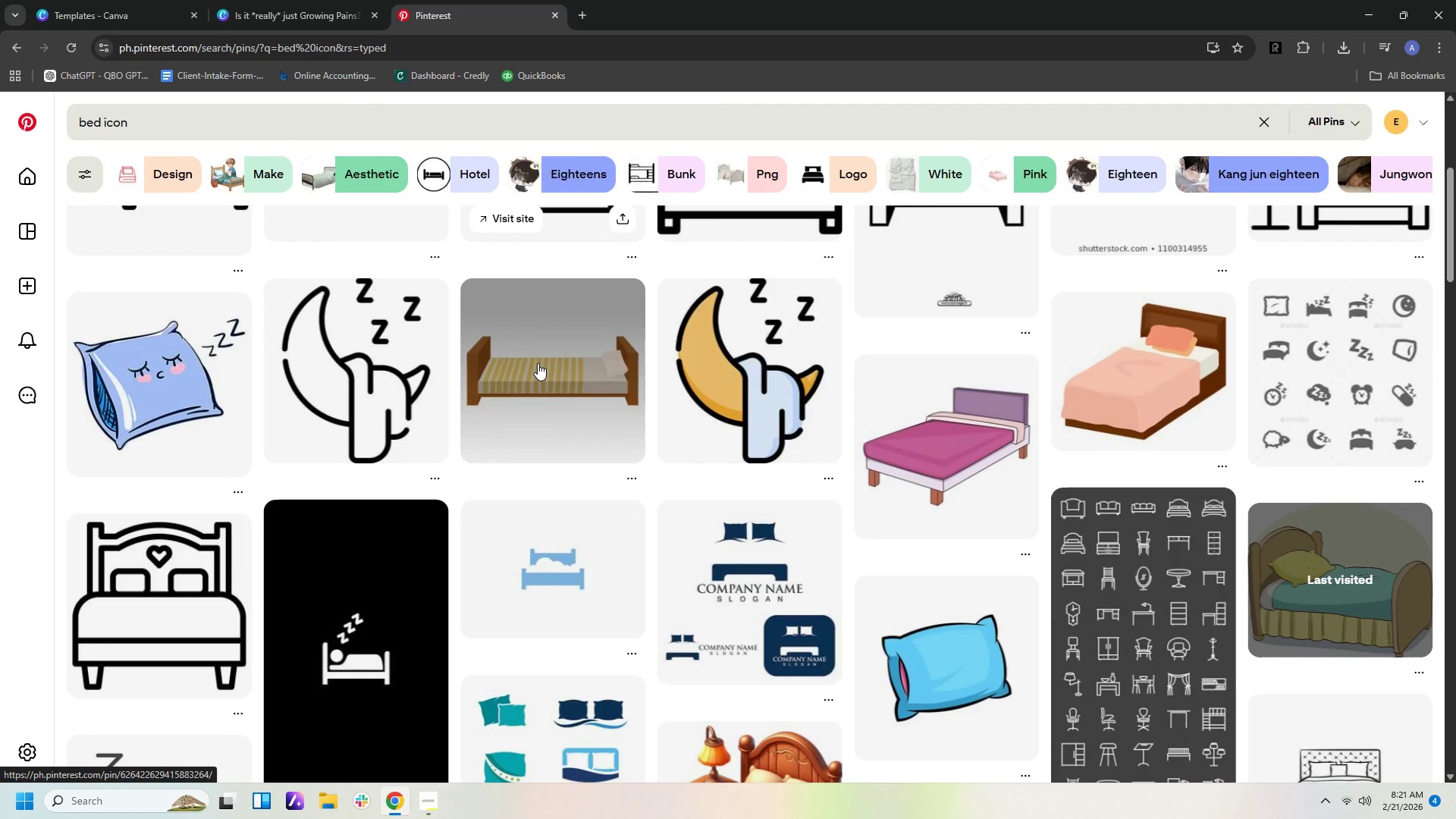 
scroll: coordinate [548, 361], scroll_direction: up, amount: 10.0
 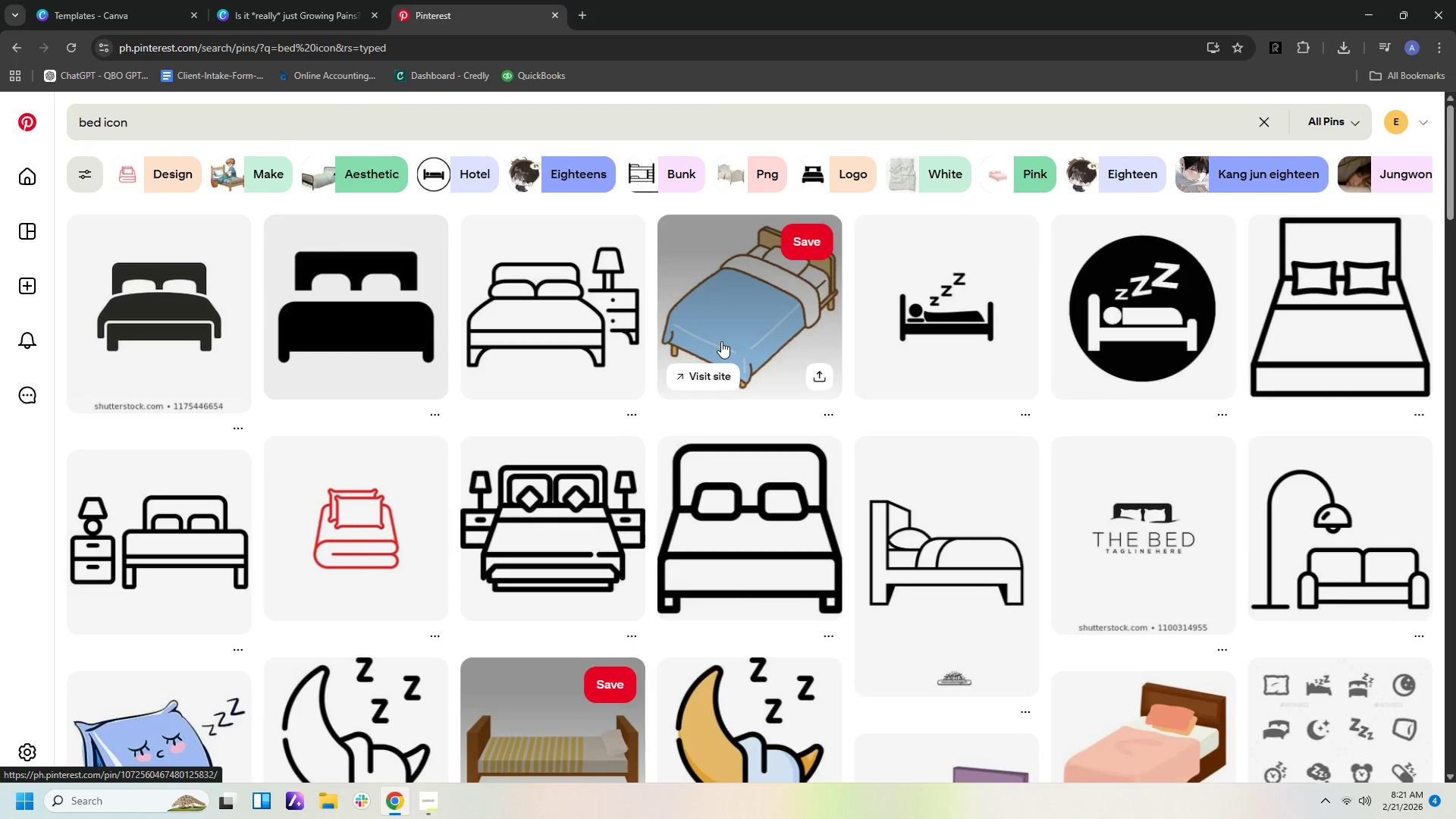 
left_click([726, 341])
 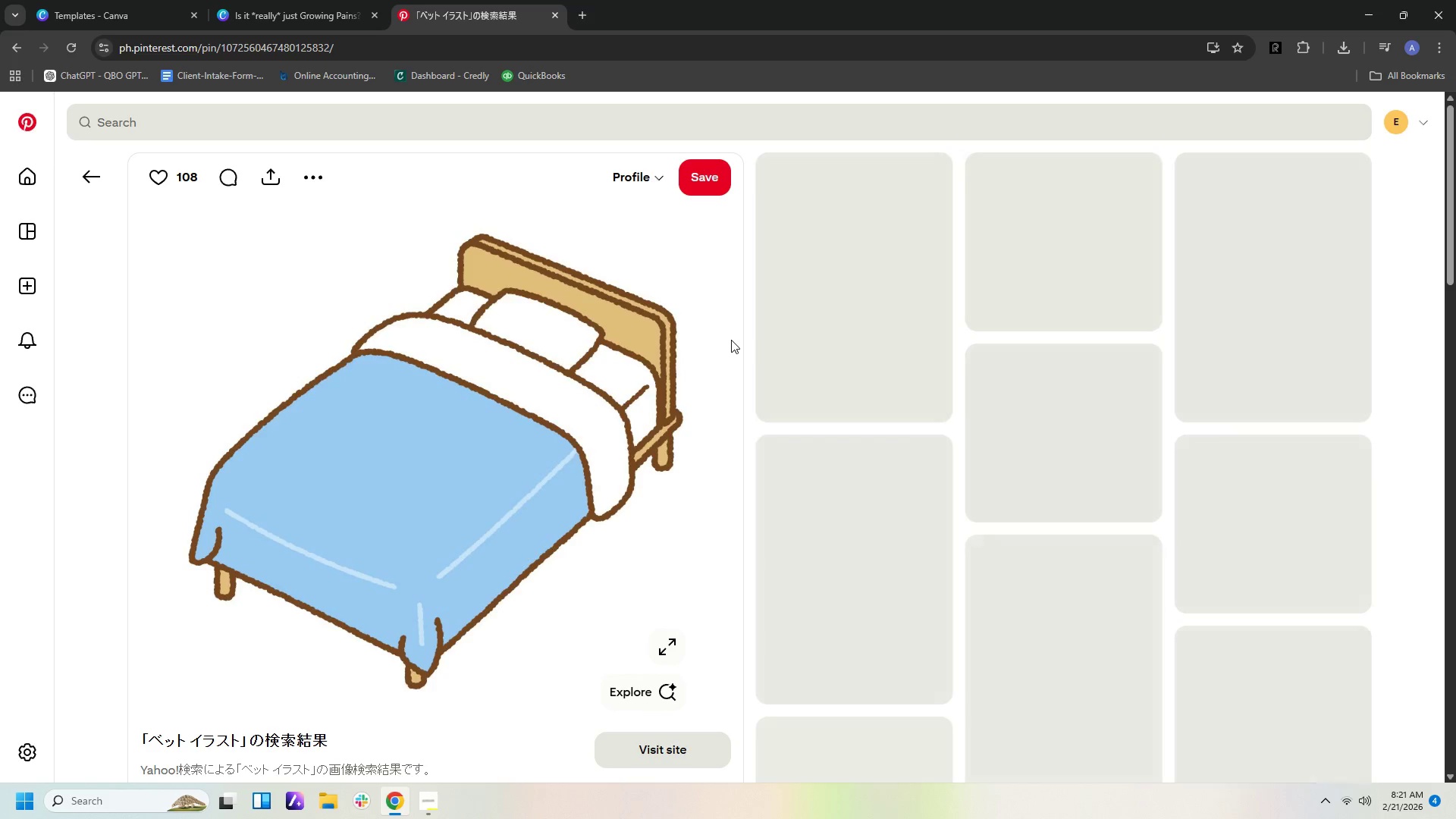 
scroll: coordinate [1034, 343], scroll_direction: down, amount: 1.0
 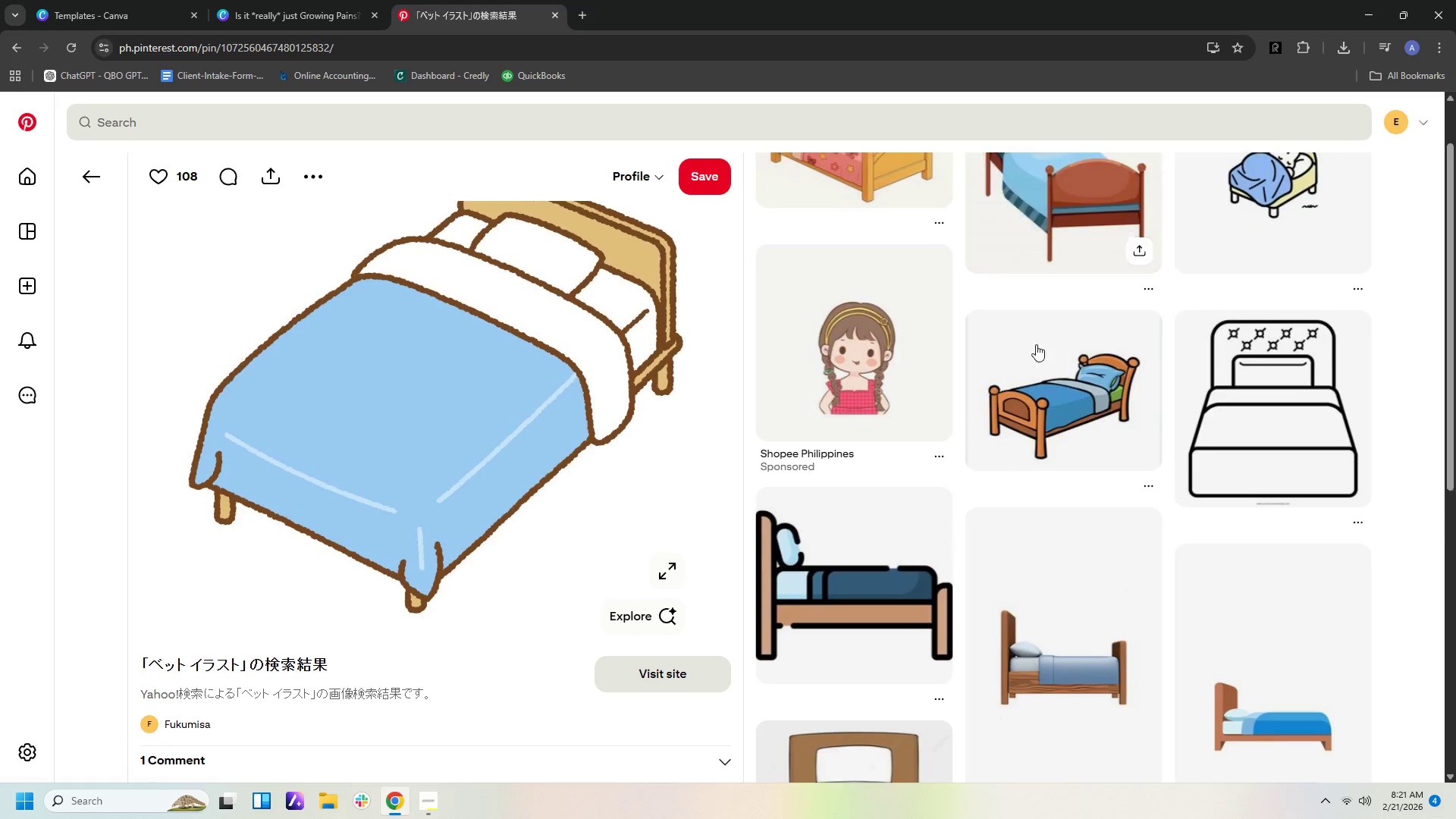 
mouse_move([1066, 344])
 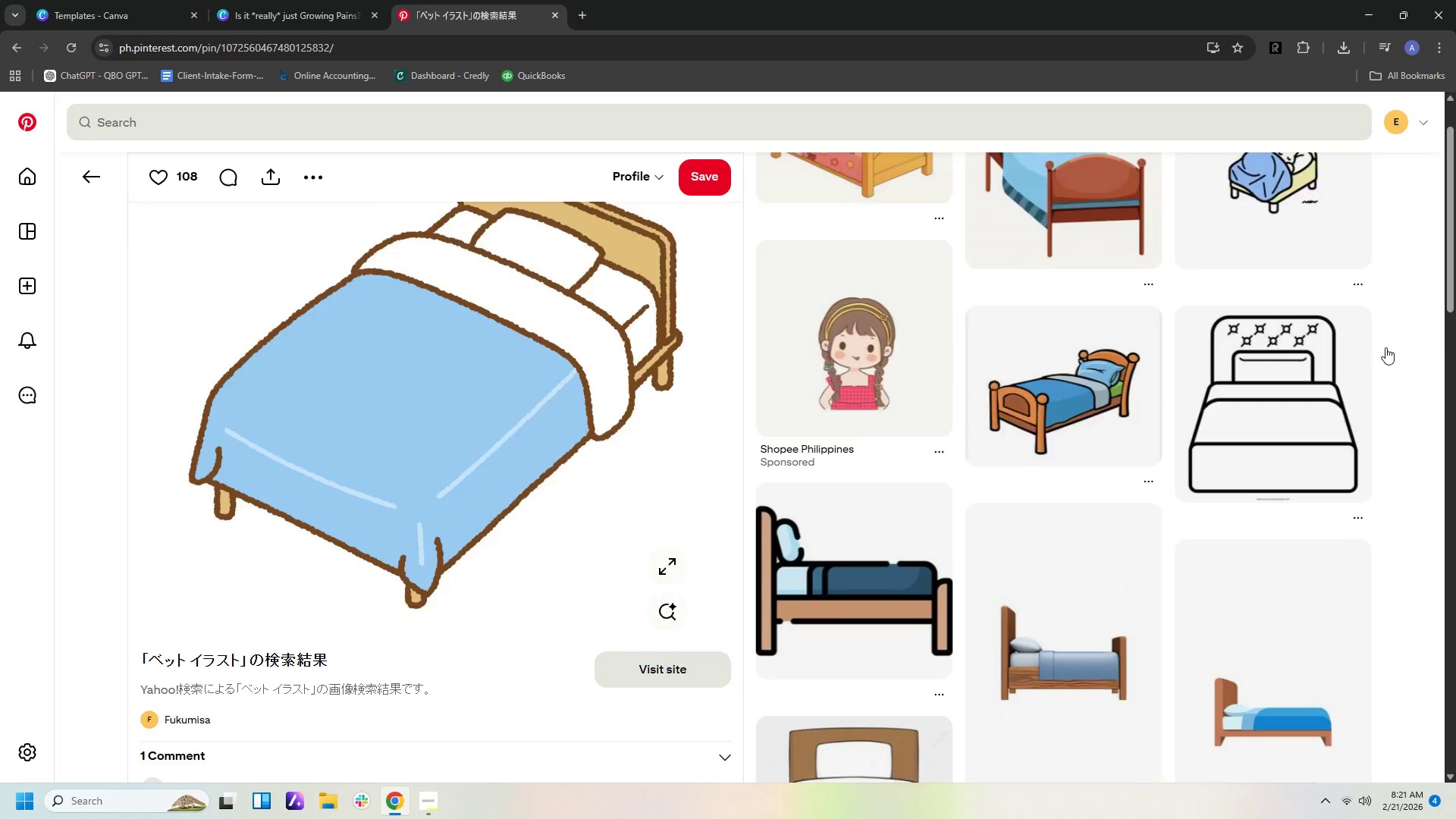 
scroll: coordinate [1455, 513], scroll_direction: down, amount: 5.0
 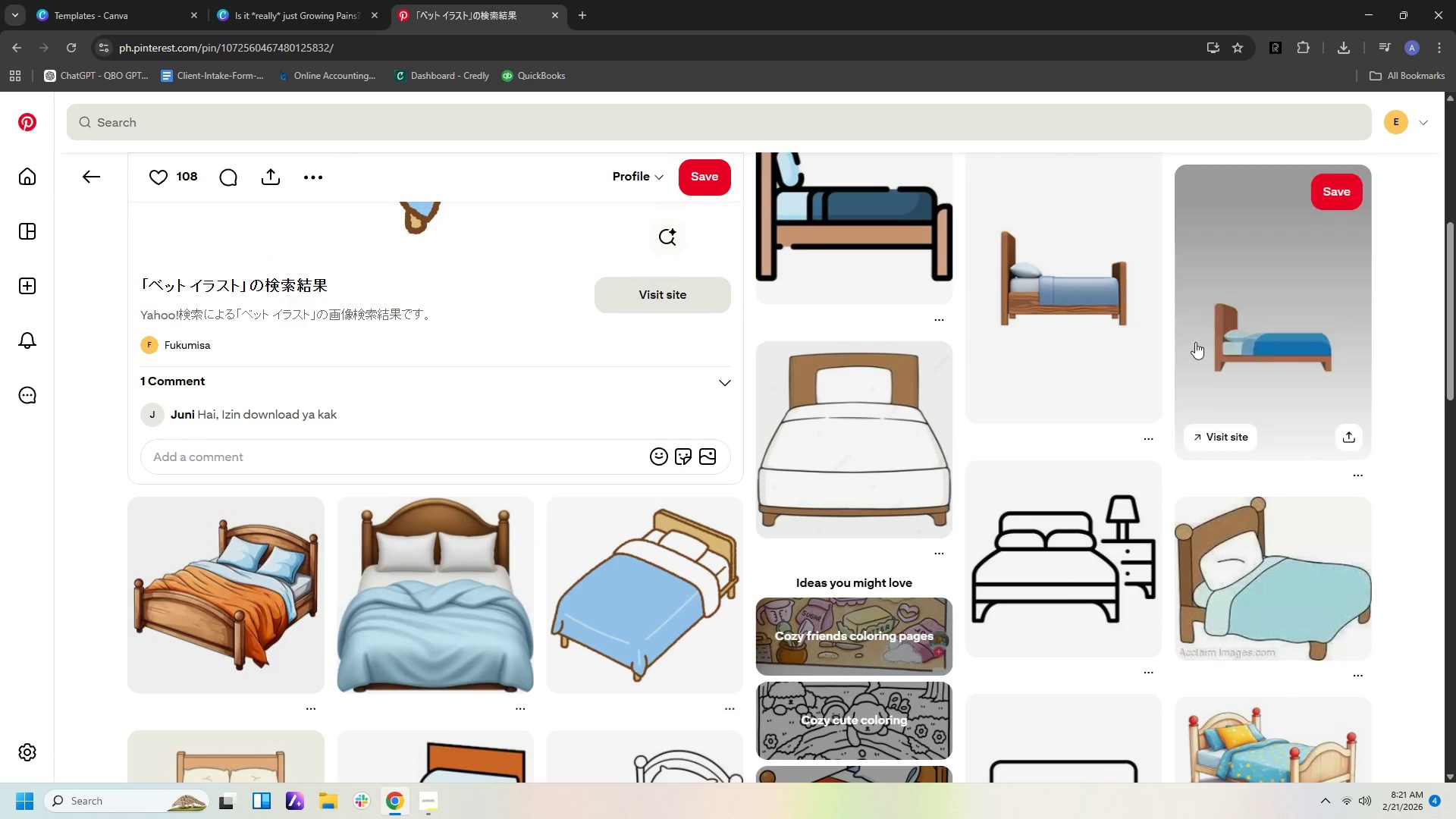 
left_click([1115, 329])
 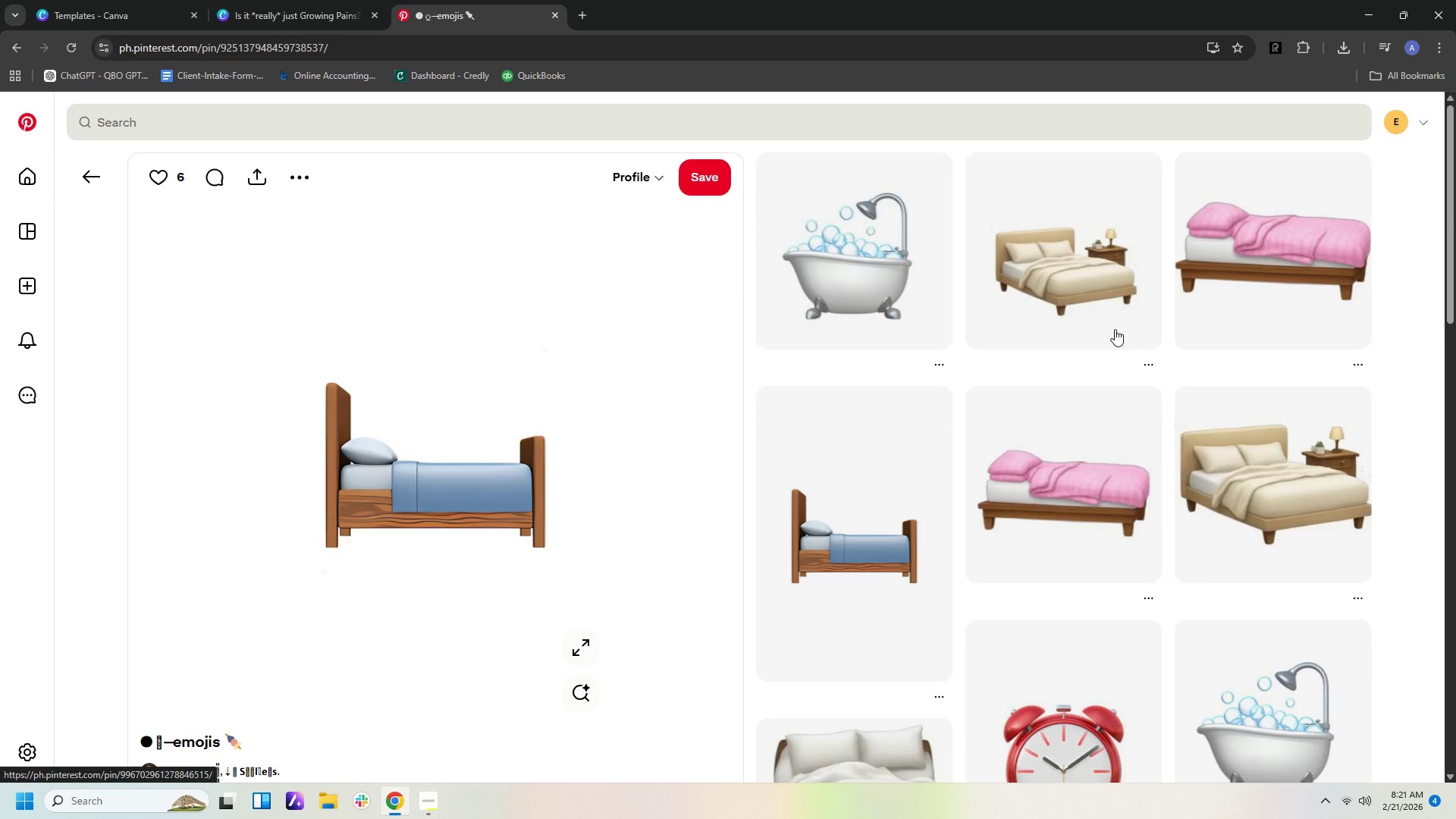 
wait(17.45)
 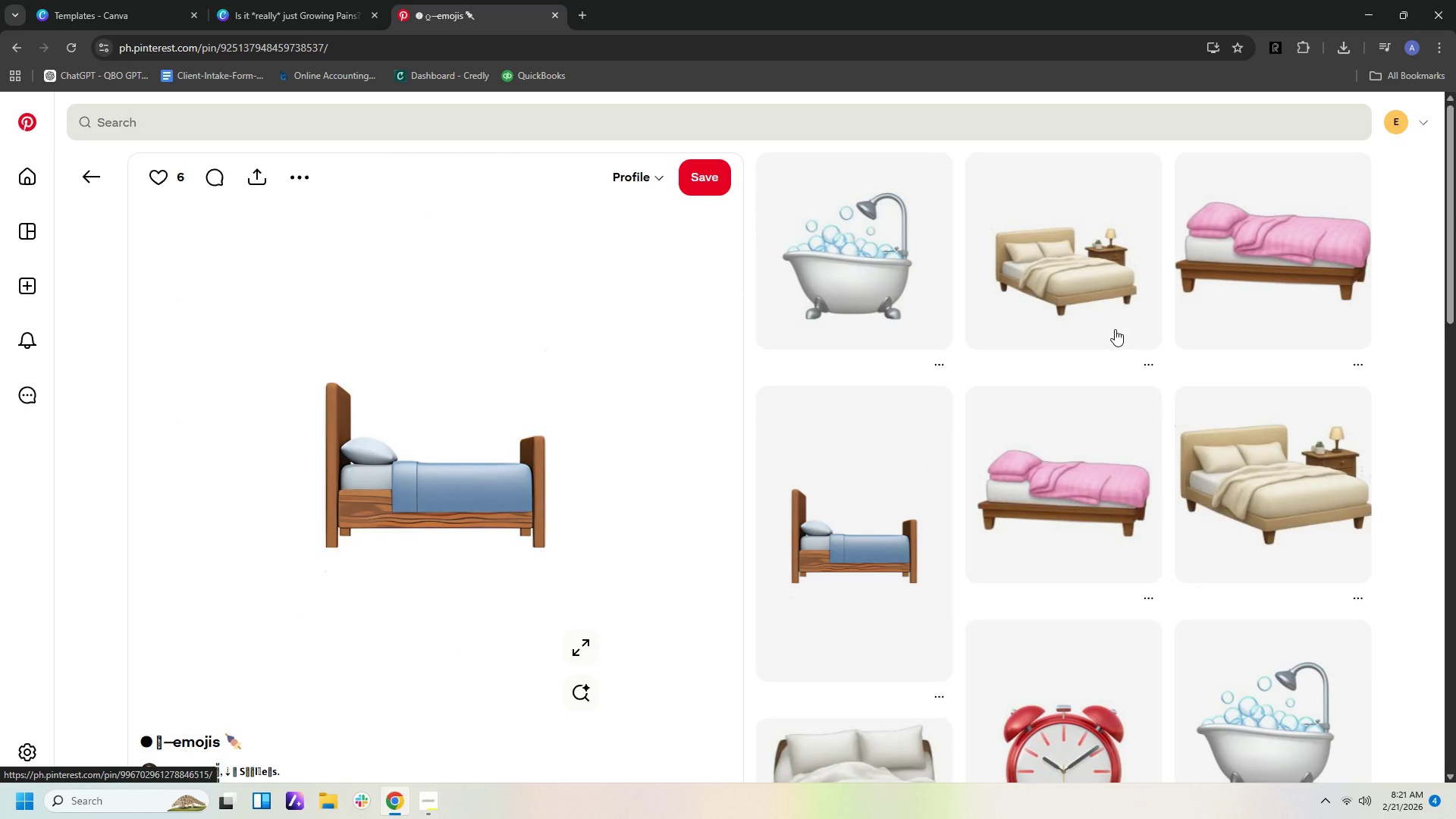 
scroll: coordinate [1175, 359], scroll_direction: down, amount: 3.0
 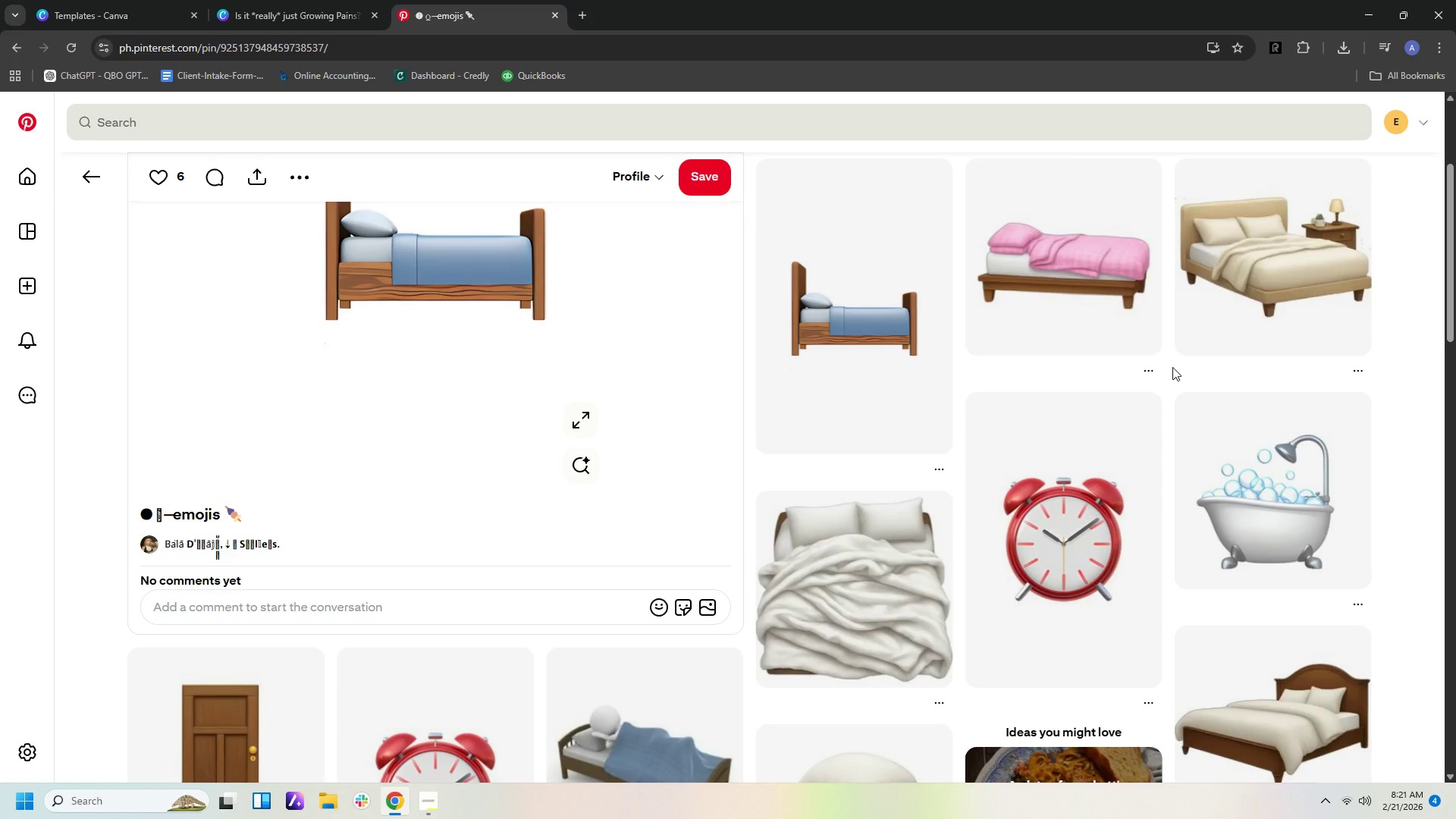 
wait(6.93)
 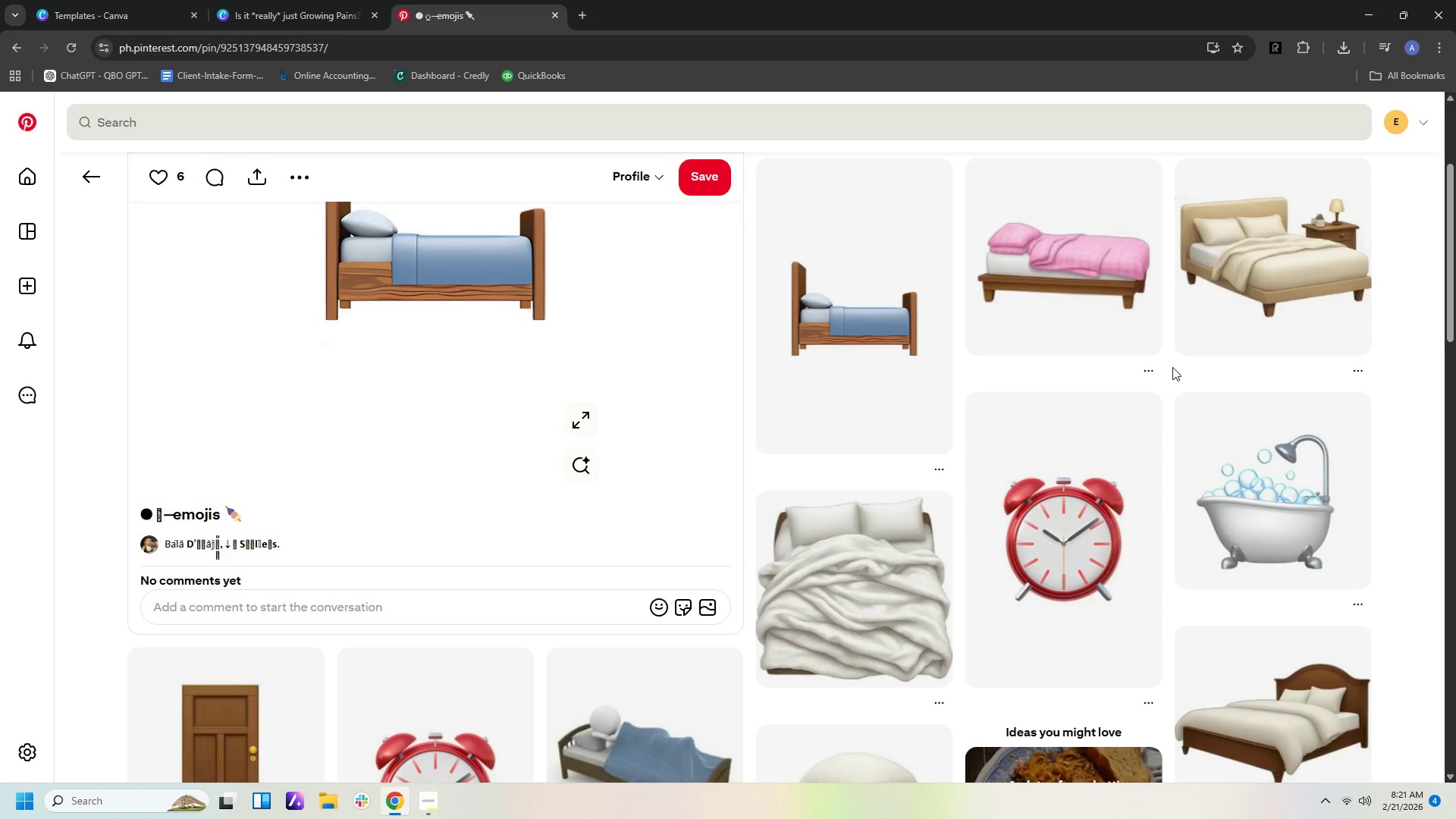 
scroll: coordinate [977, 415], scroll_direction: down, amount: 17.0
 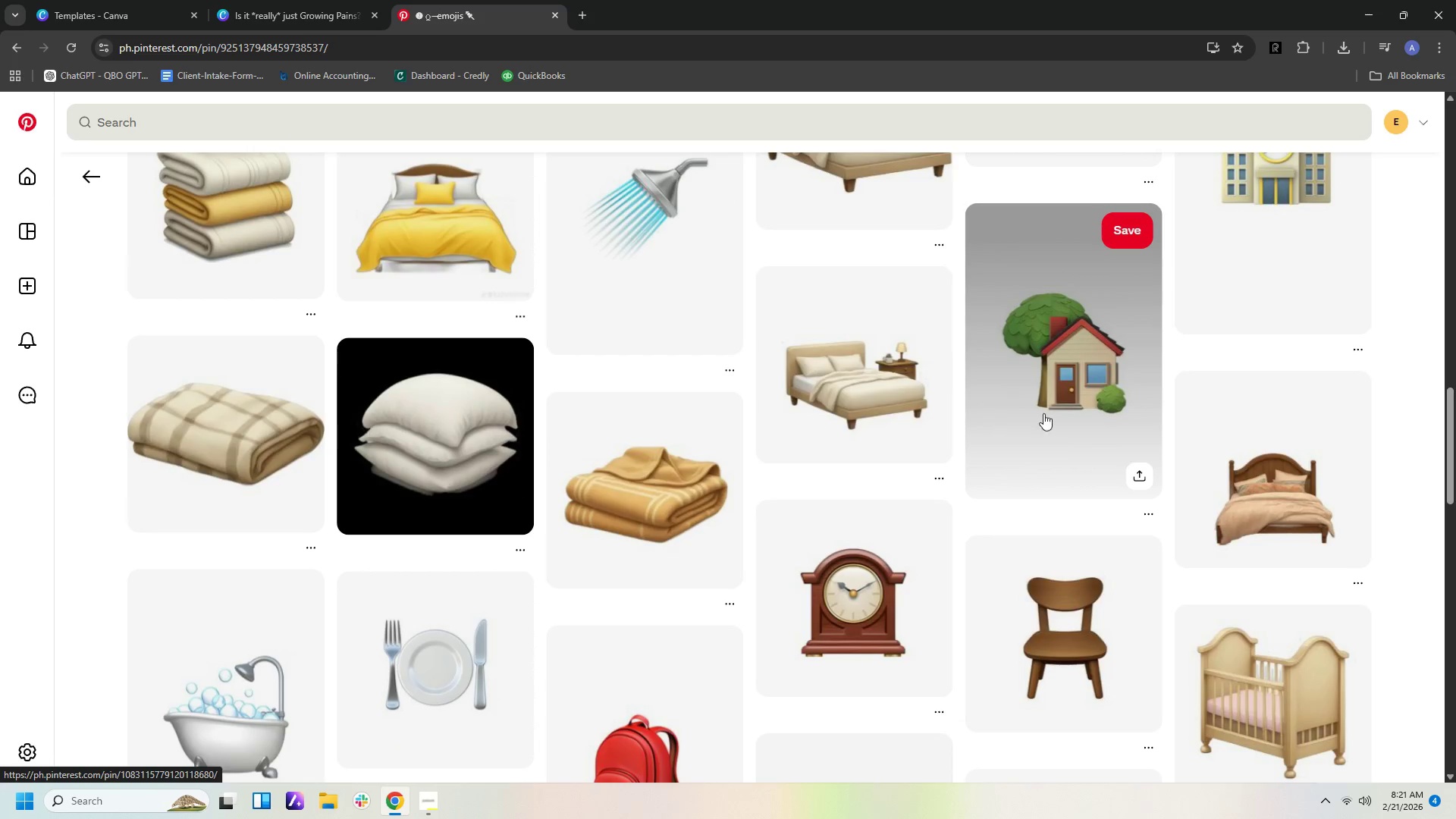 
scroll: coordinate [1130, 428], scroll_direction: down, amount: 8.0
 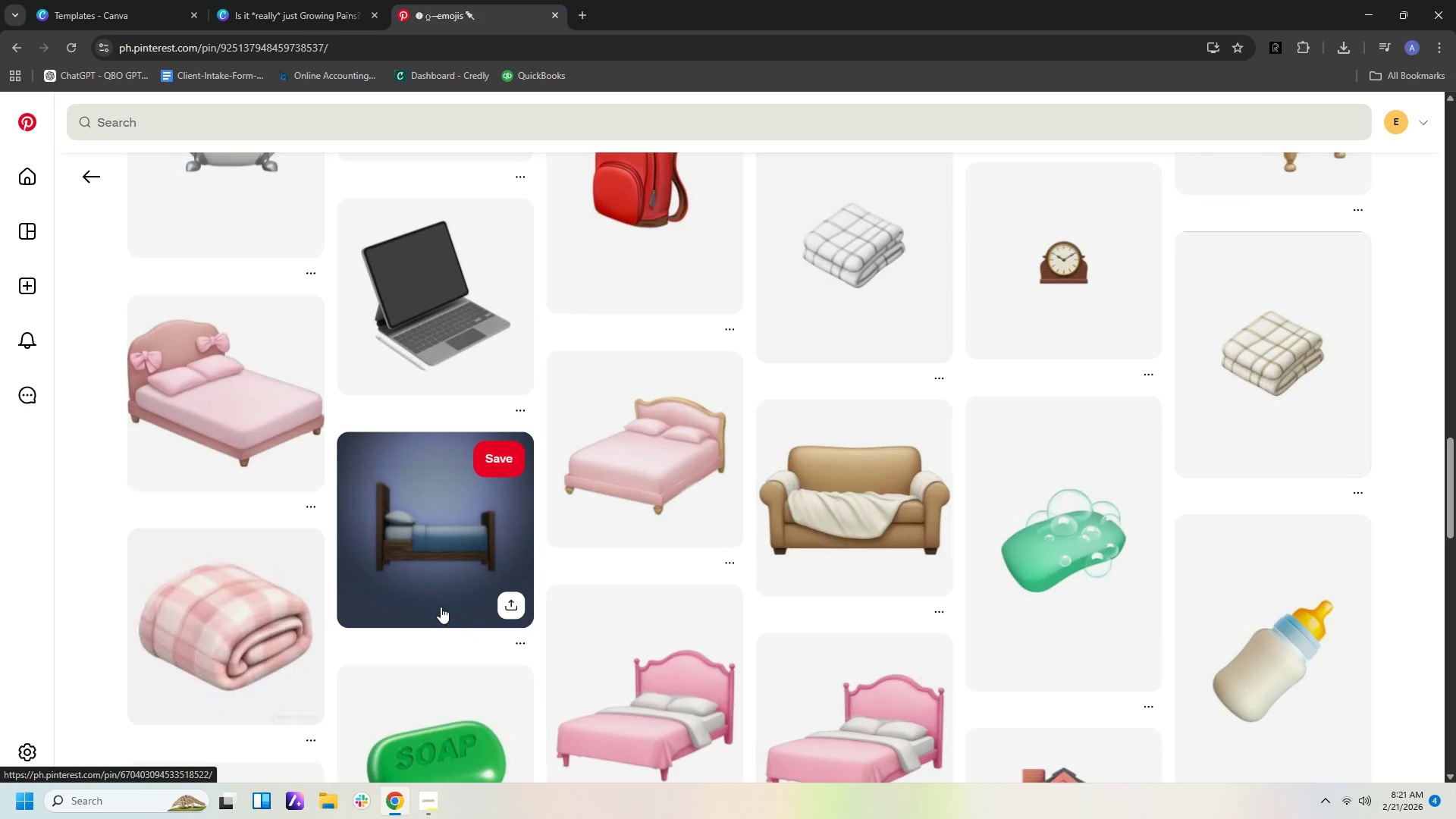 
left_click([444, 582])
 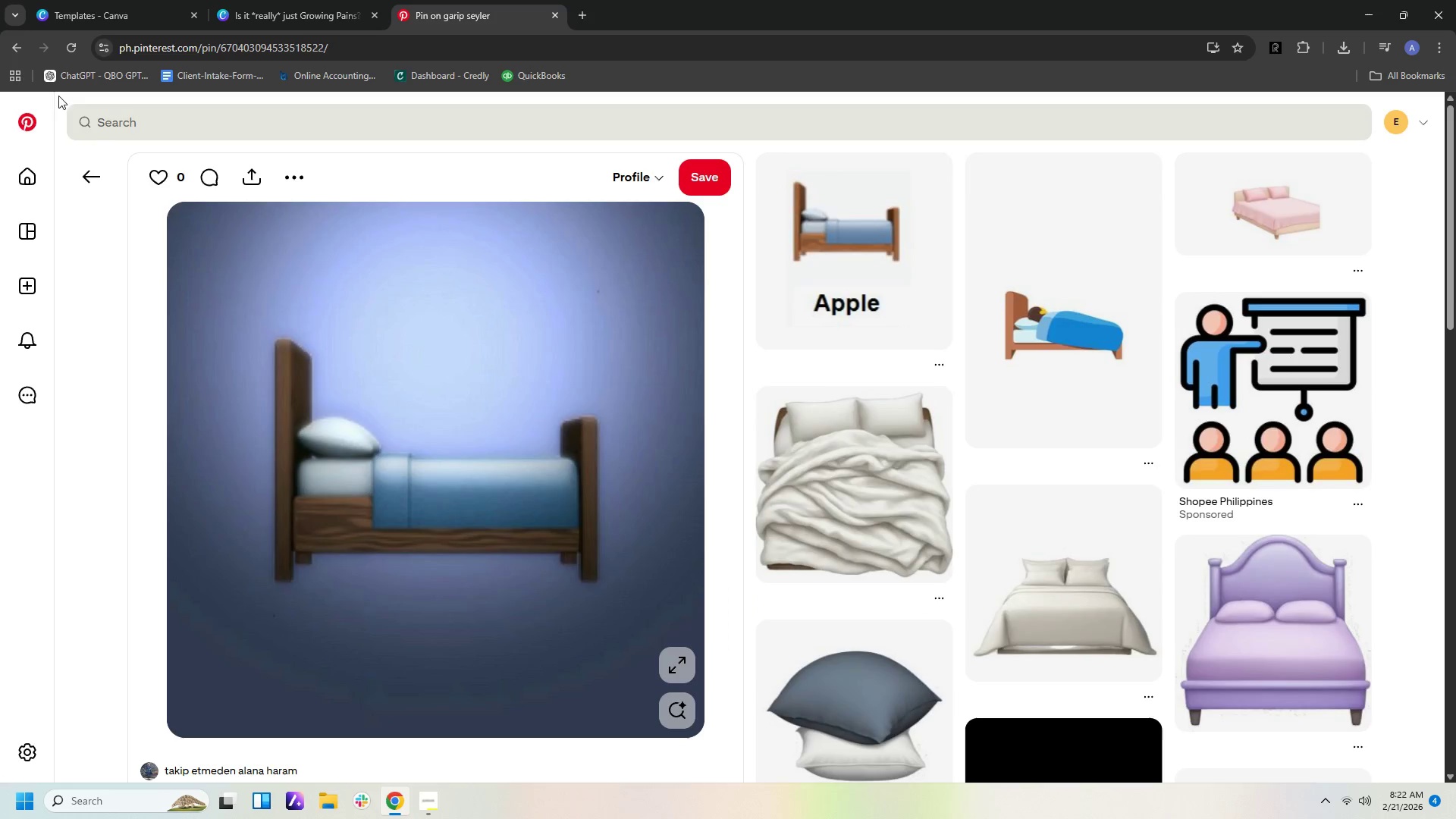 
wait(6.14)
 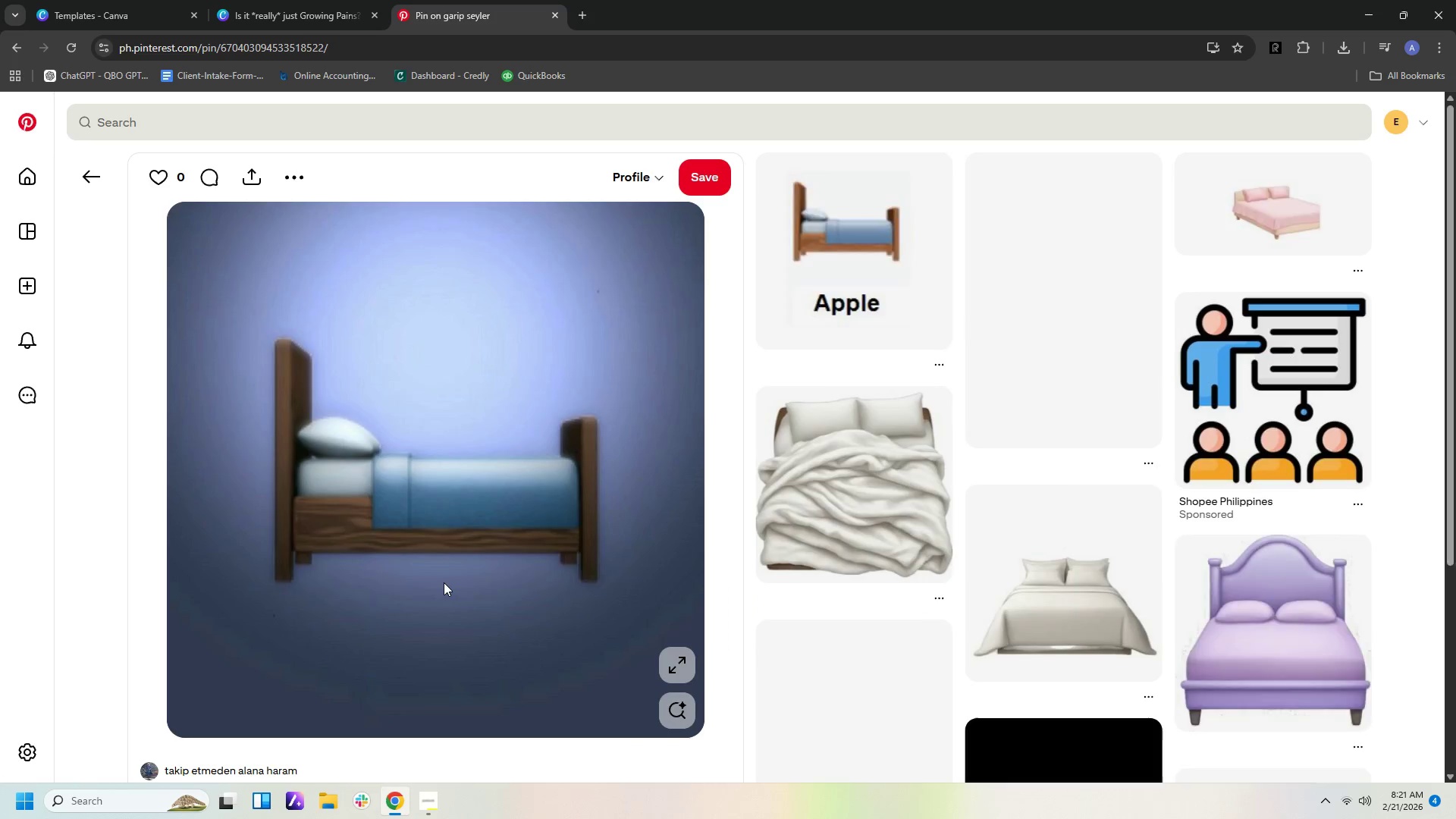 
double_click([95, 180])
 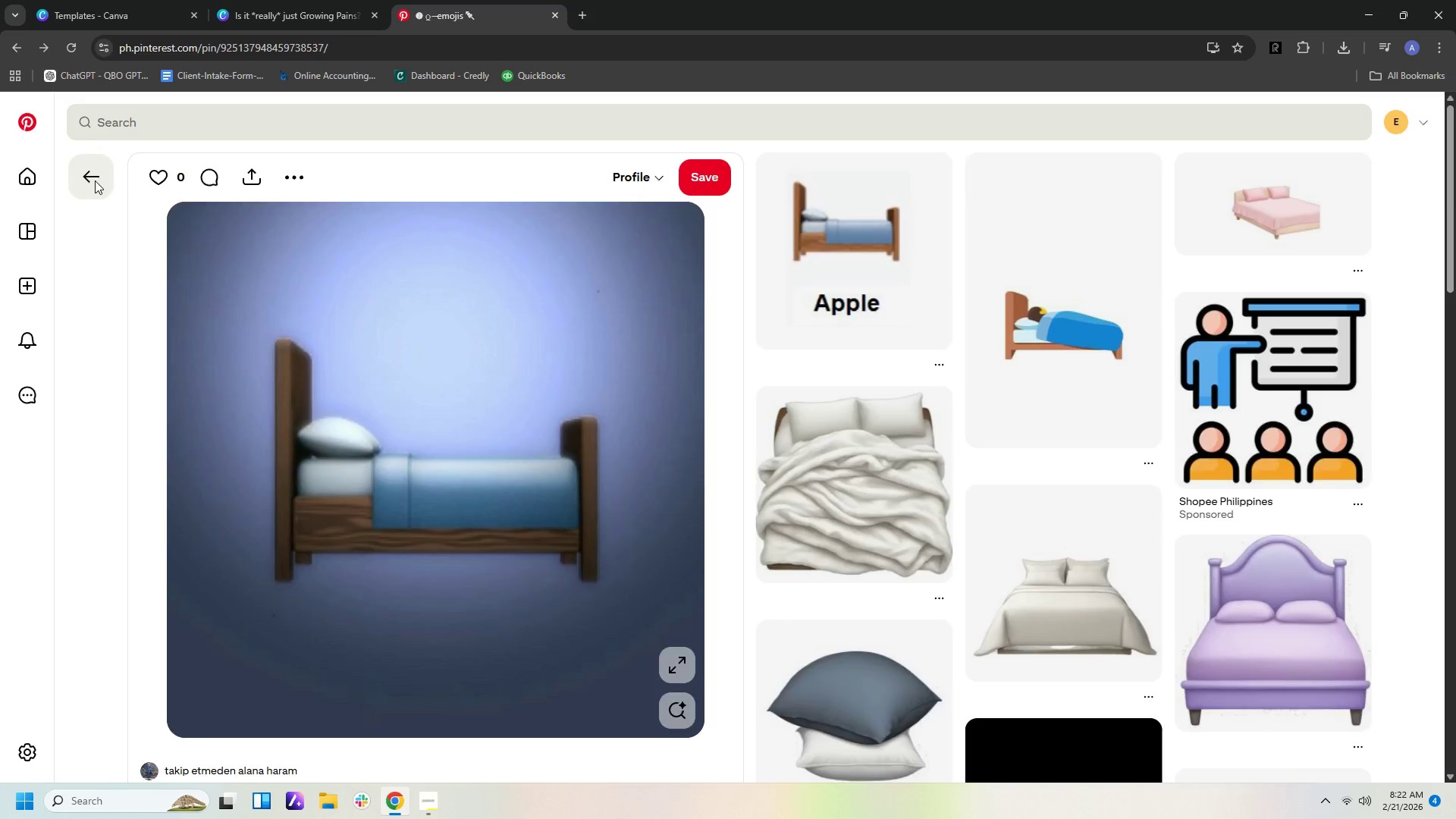 
triple_click([95, 180])
 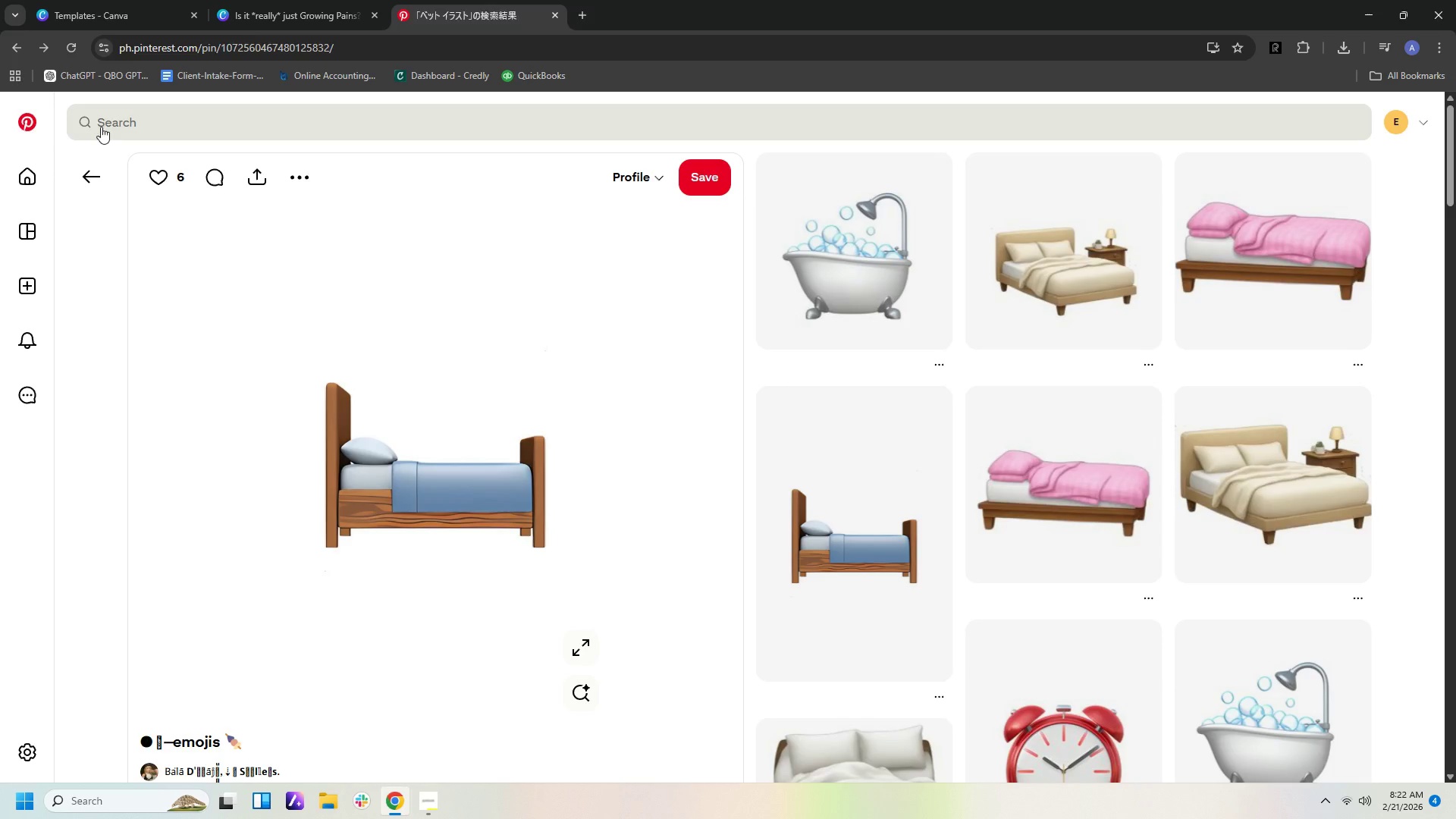 
triple_click([109, 111])
 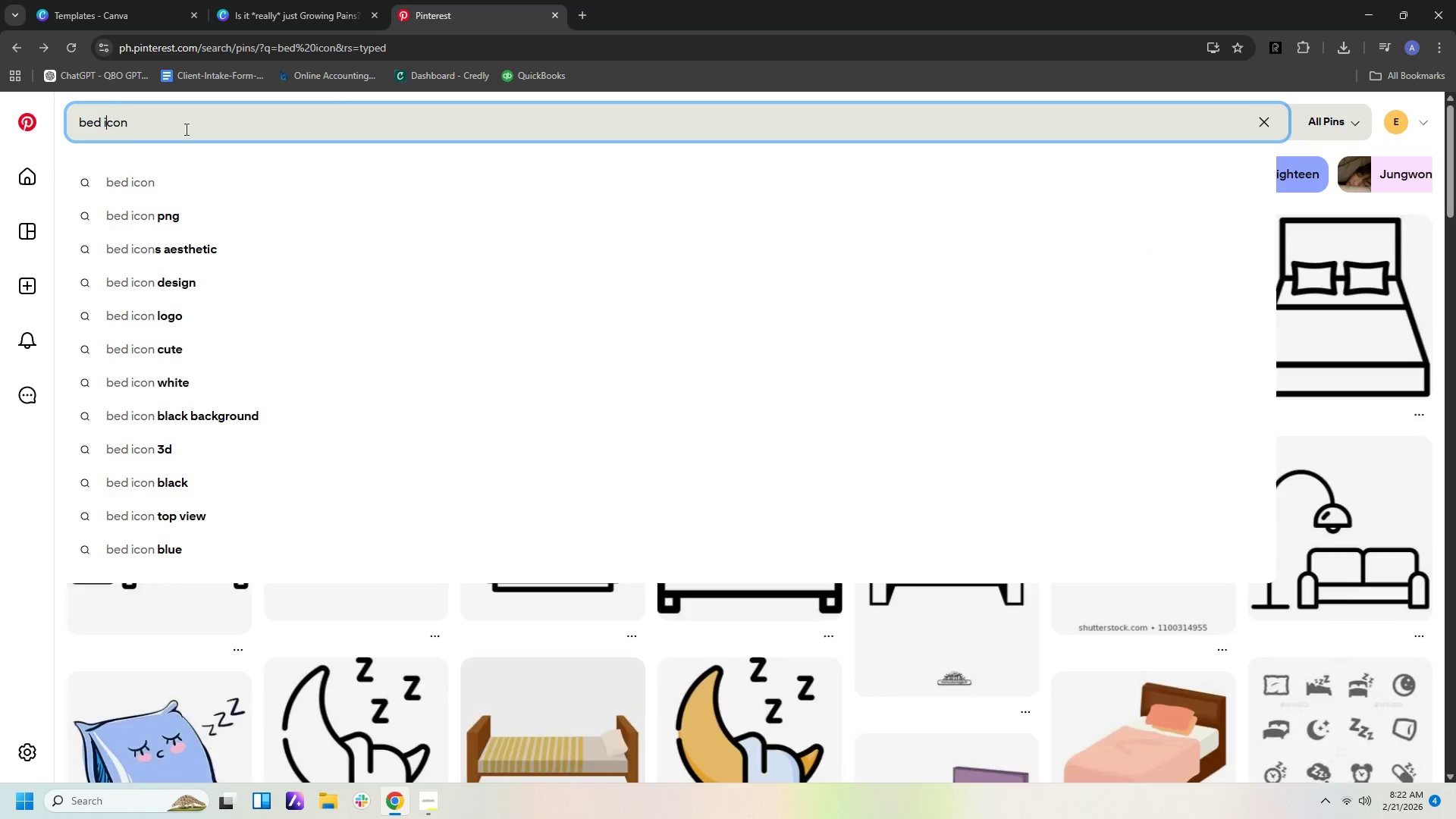 
hold_key(key=Delete, duration=0.86)
 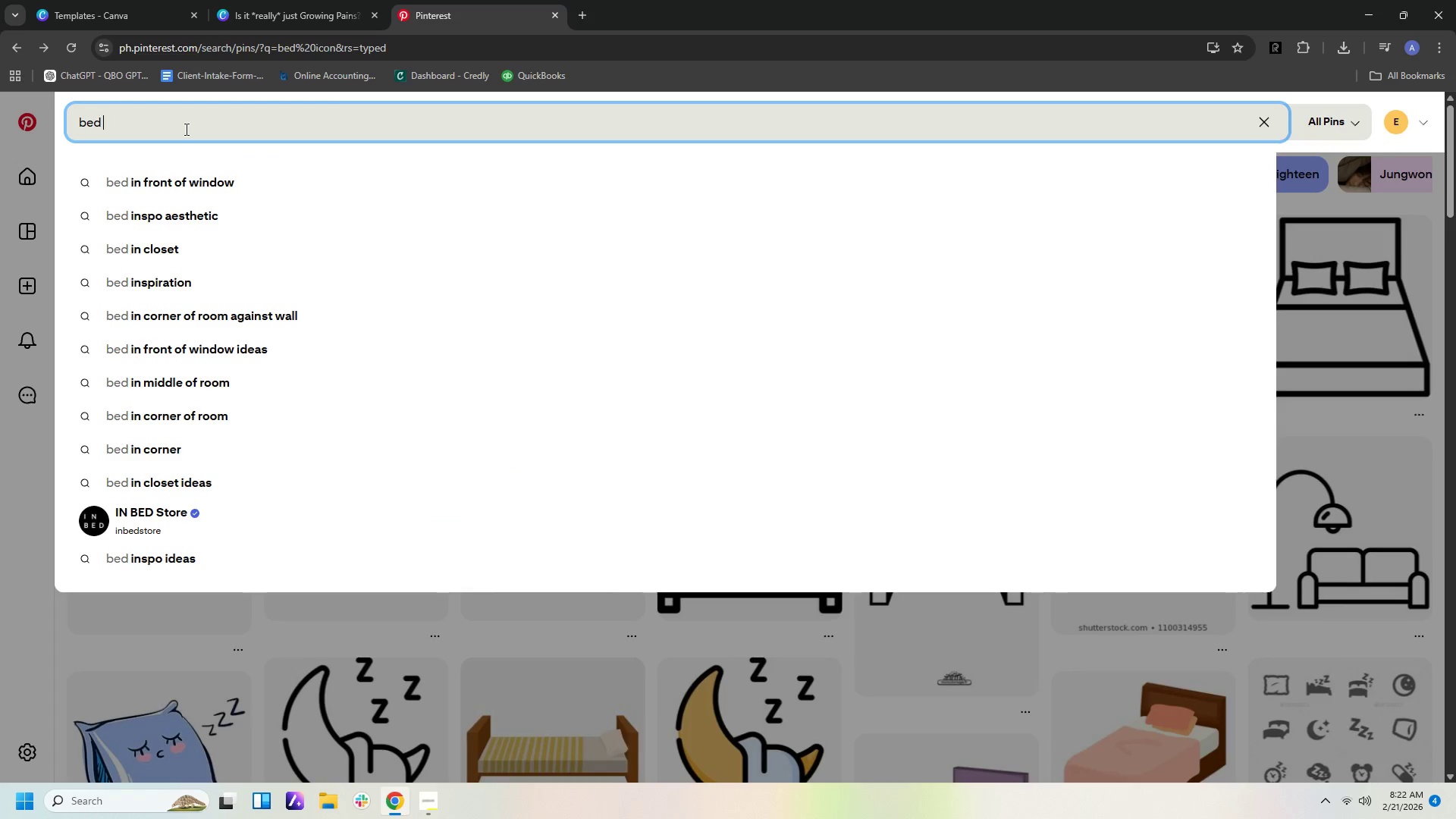 
key(Backspace)
type(and moon)
 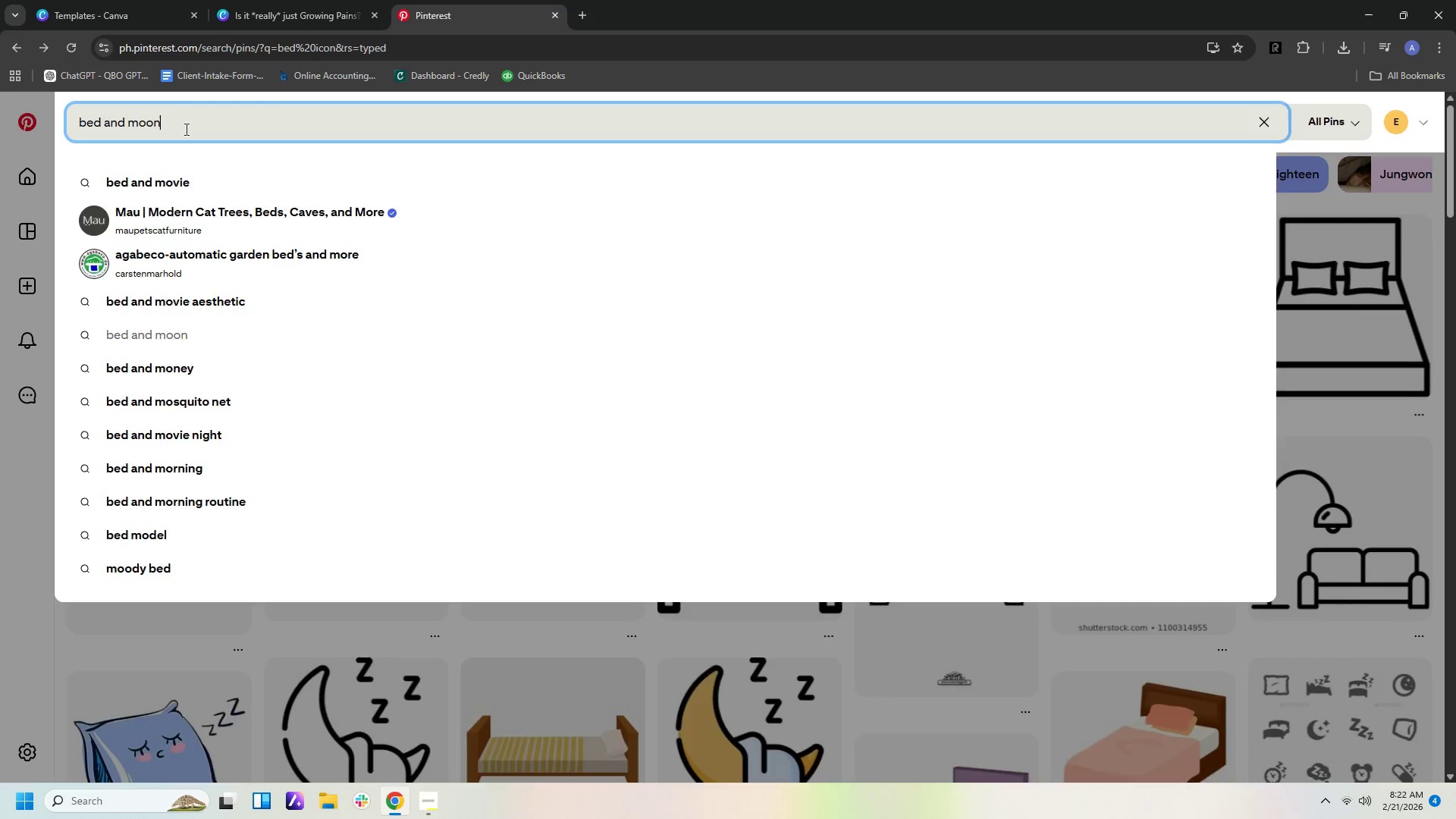 
key(Enter)
 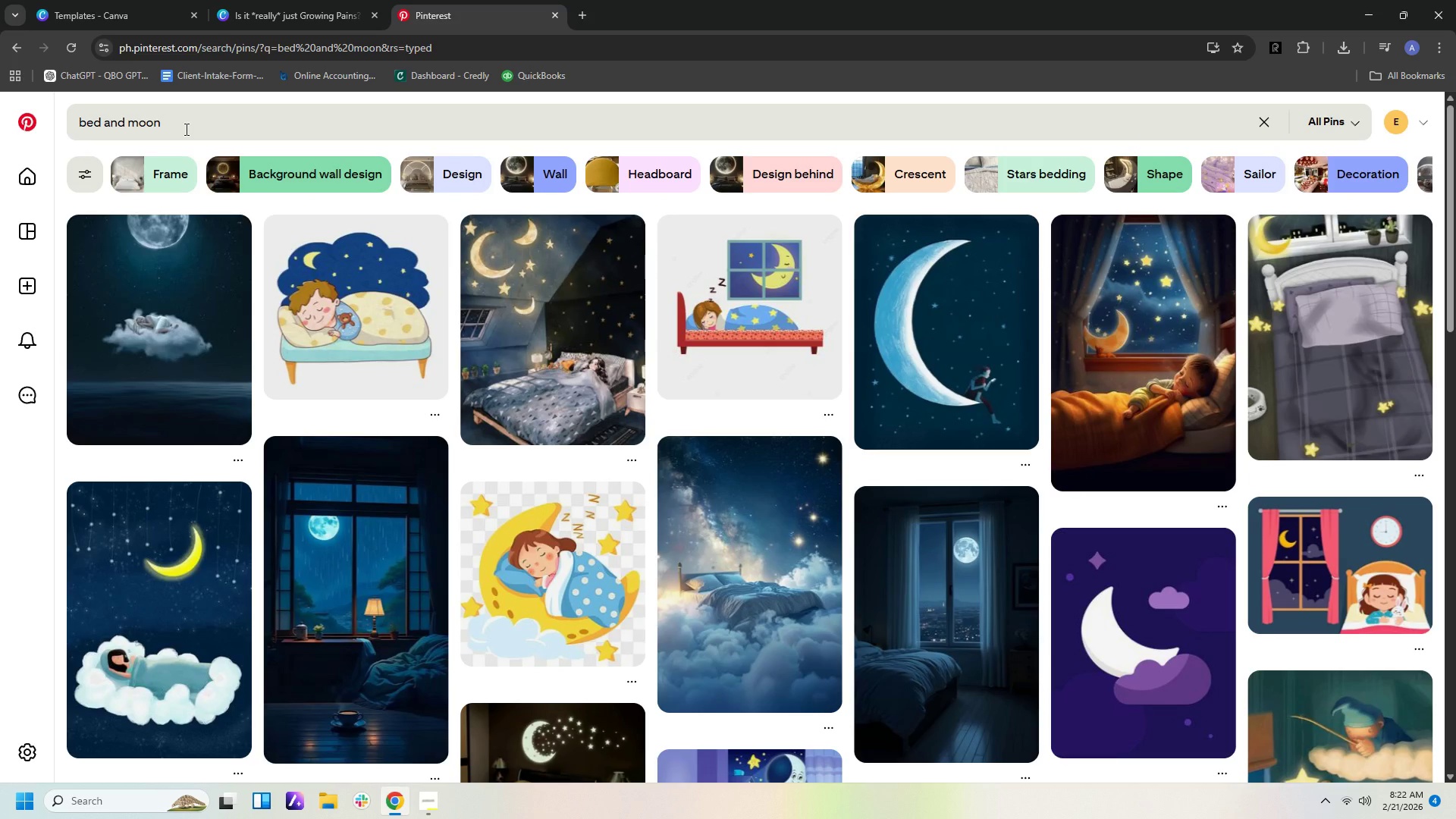 
wait(7.03)
 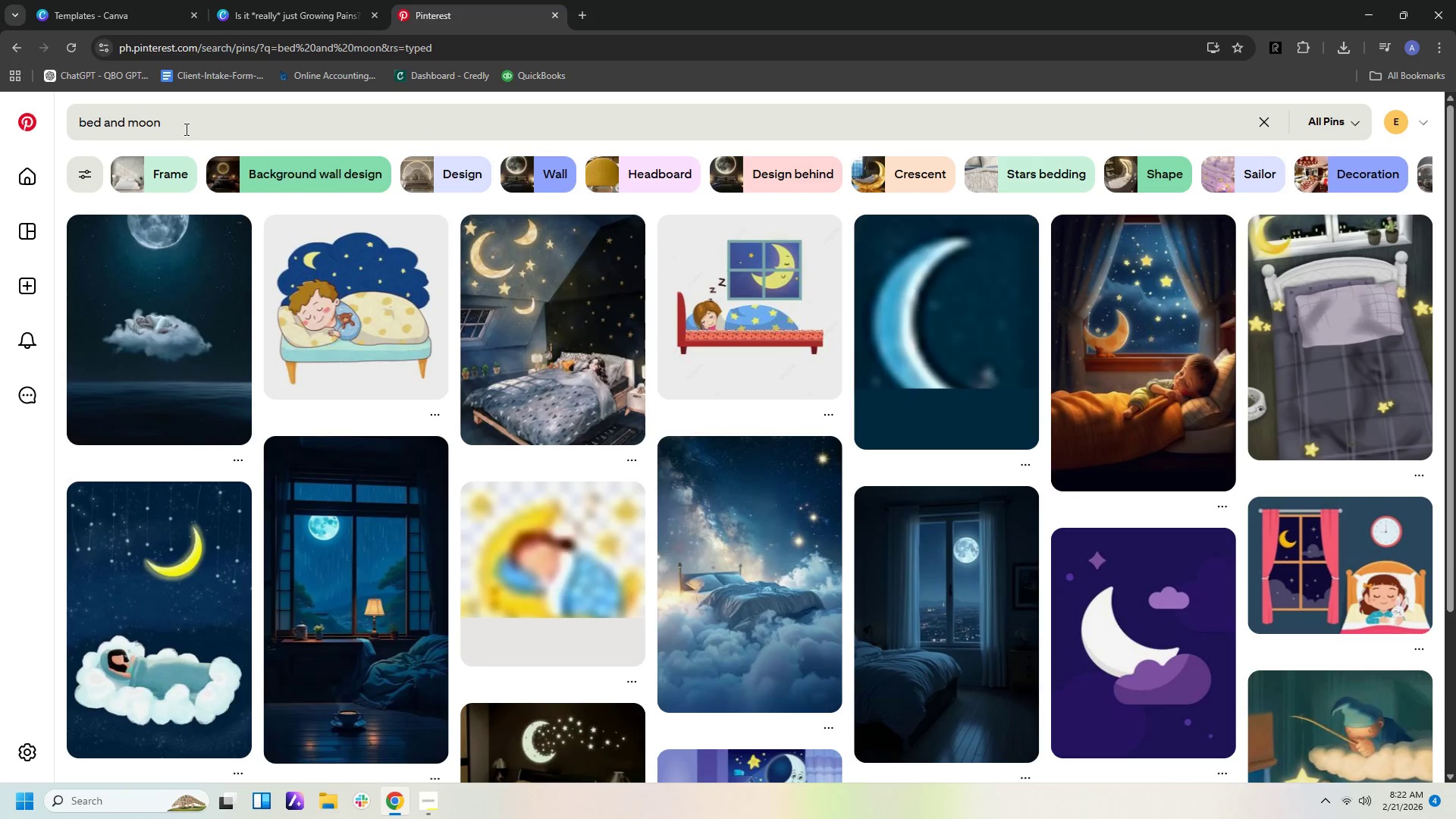 
scroll: coordinate [934, 344], scroll_direction: down, amount: 18.0
 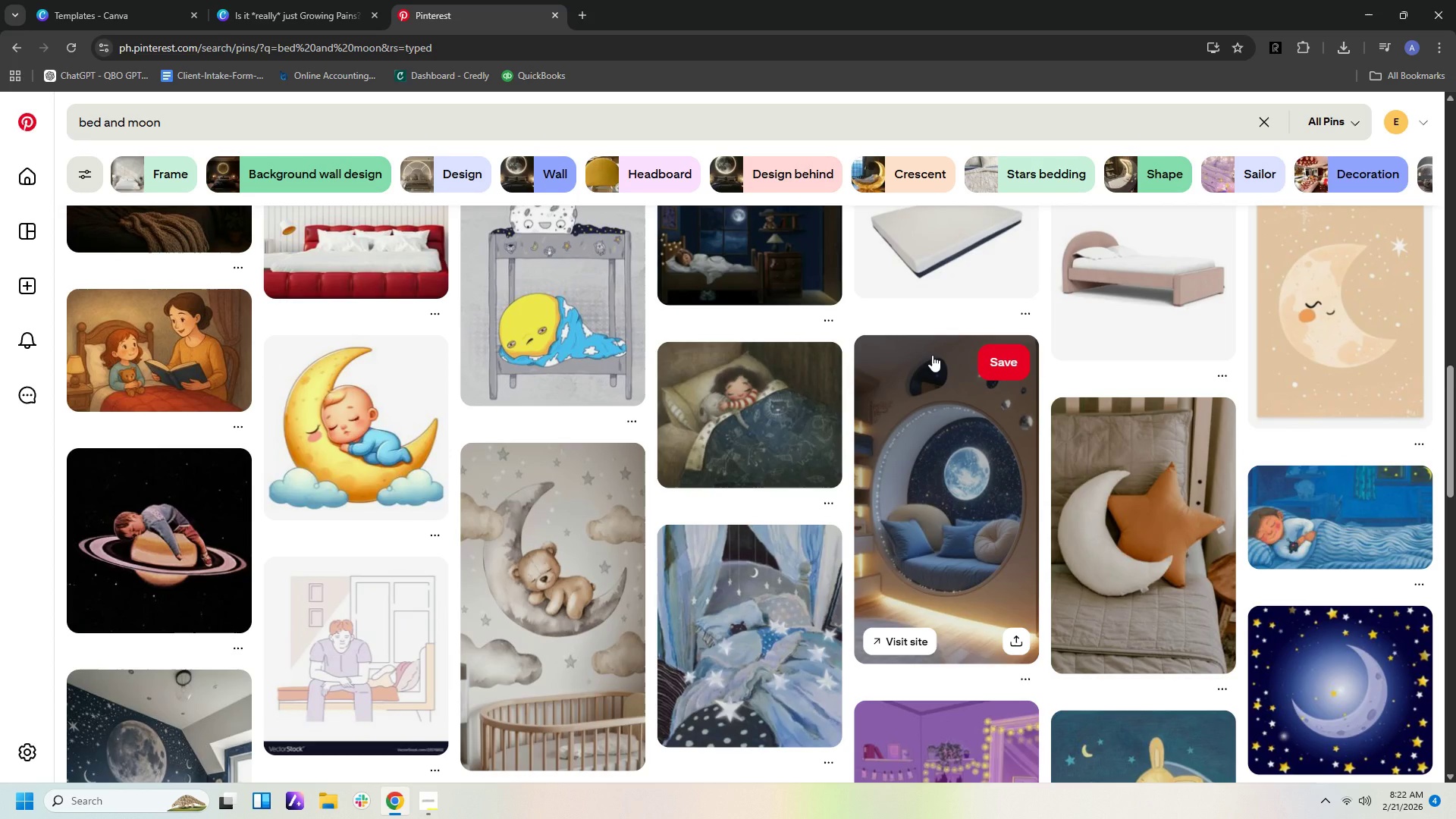 
scroll: coordinate [927, 352], scroll_direction: down, amount: 7.0
 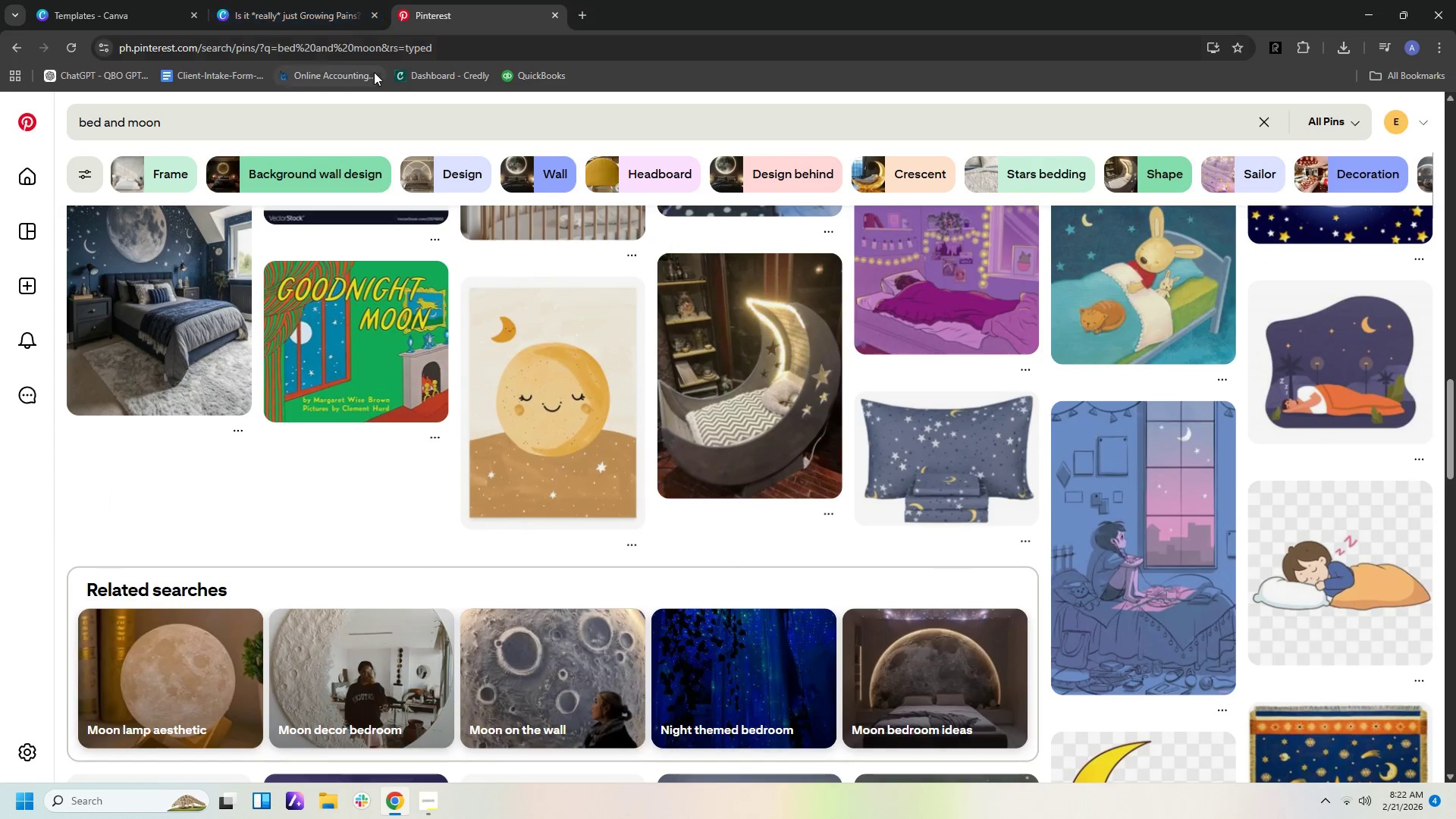 
left_click([362, 128])
 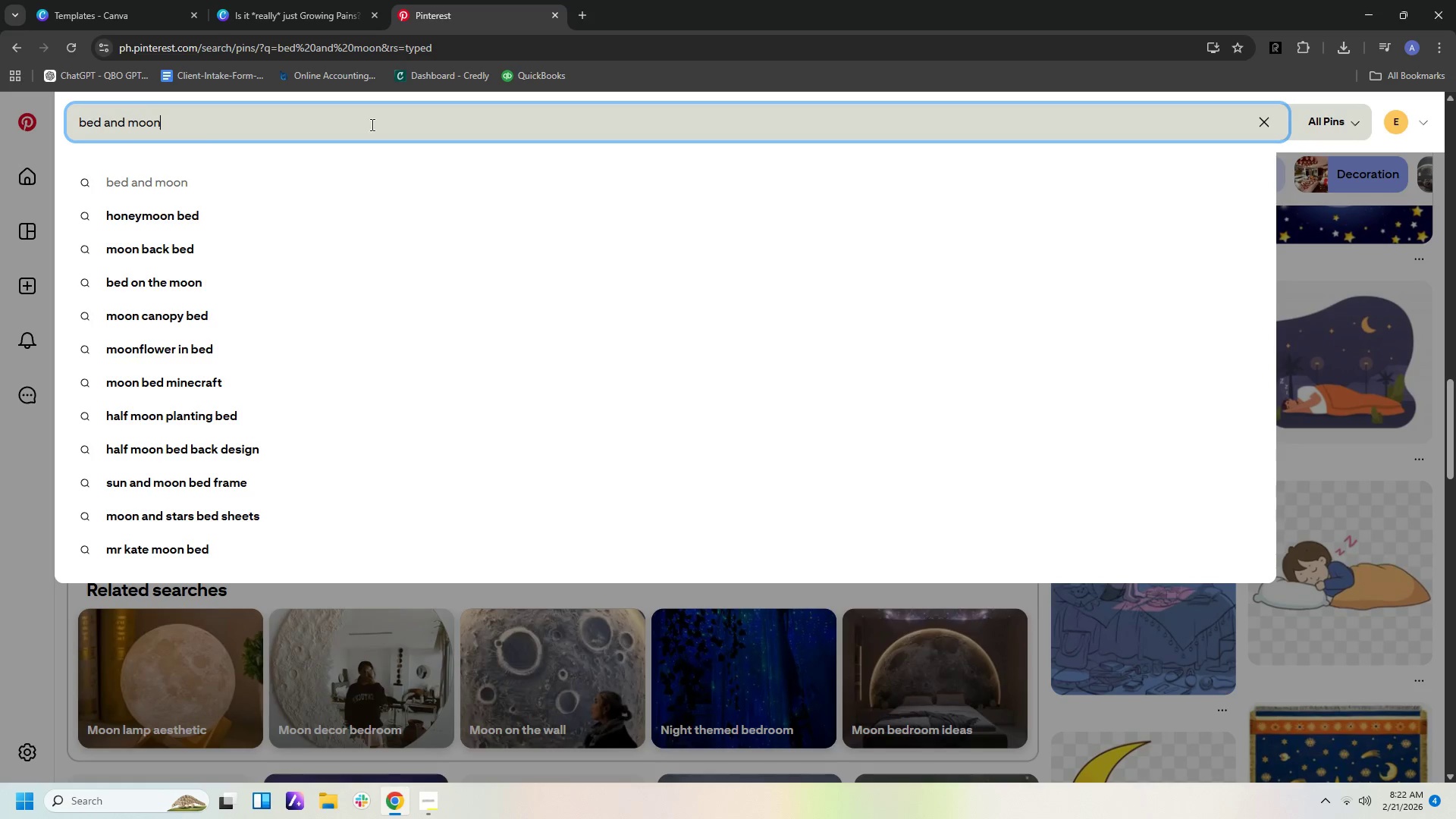 
type( icon)
 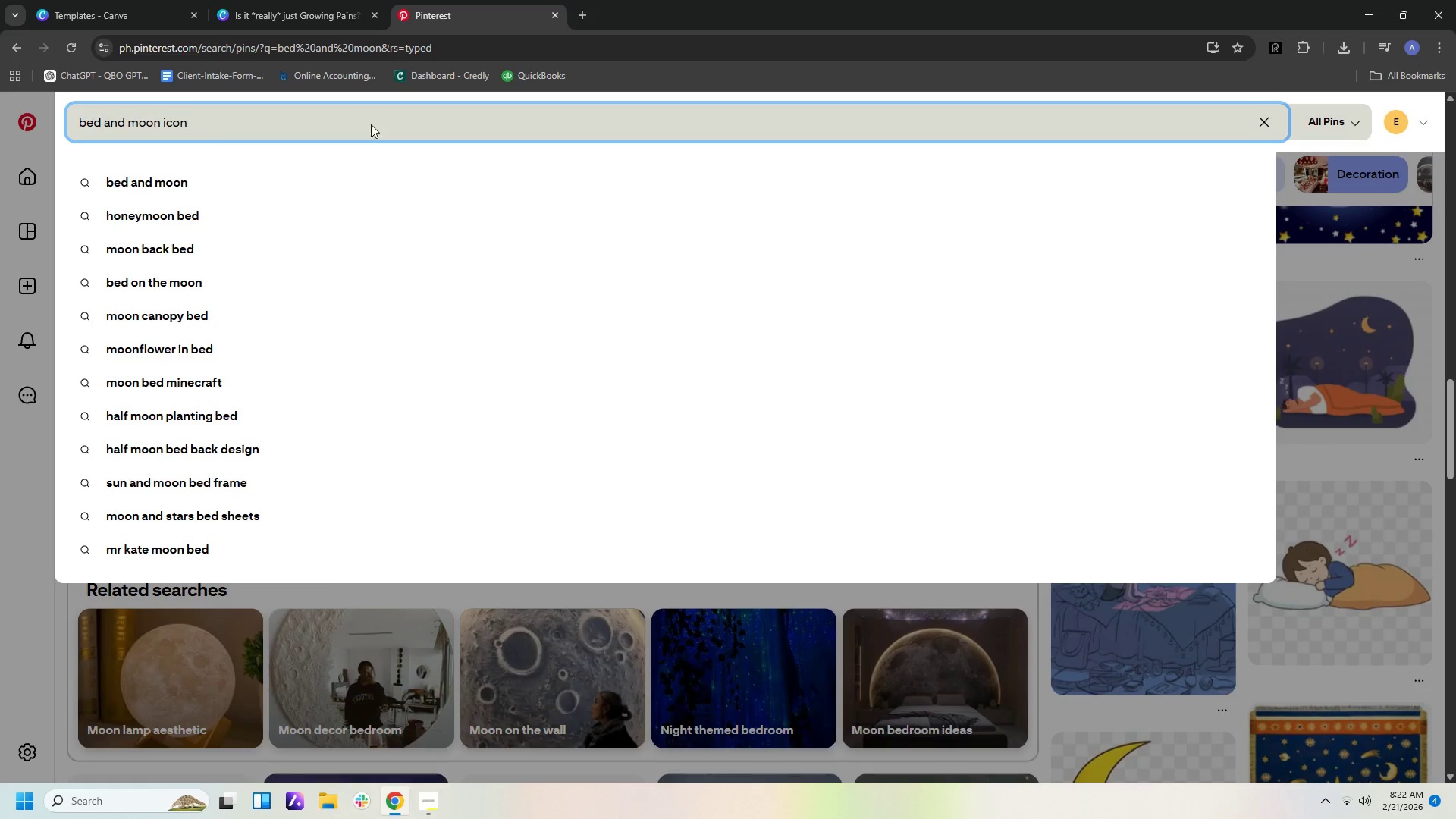 
key(Enter)
 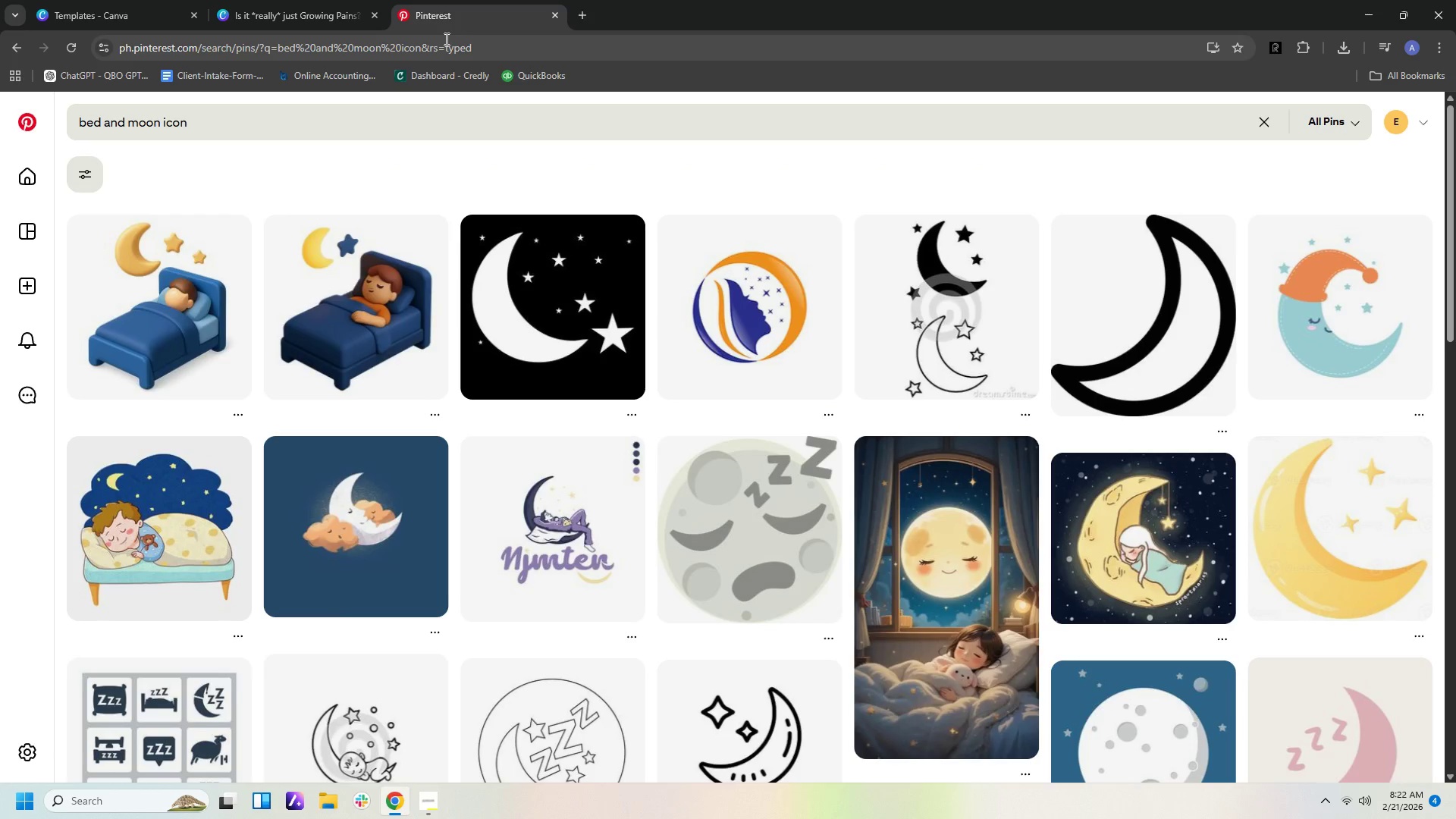 
wait(7.77)
 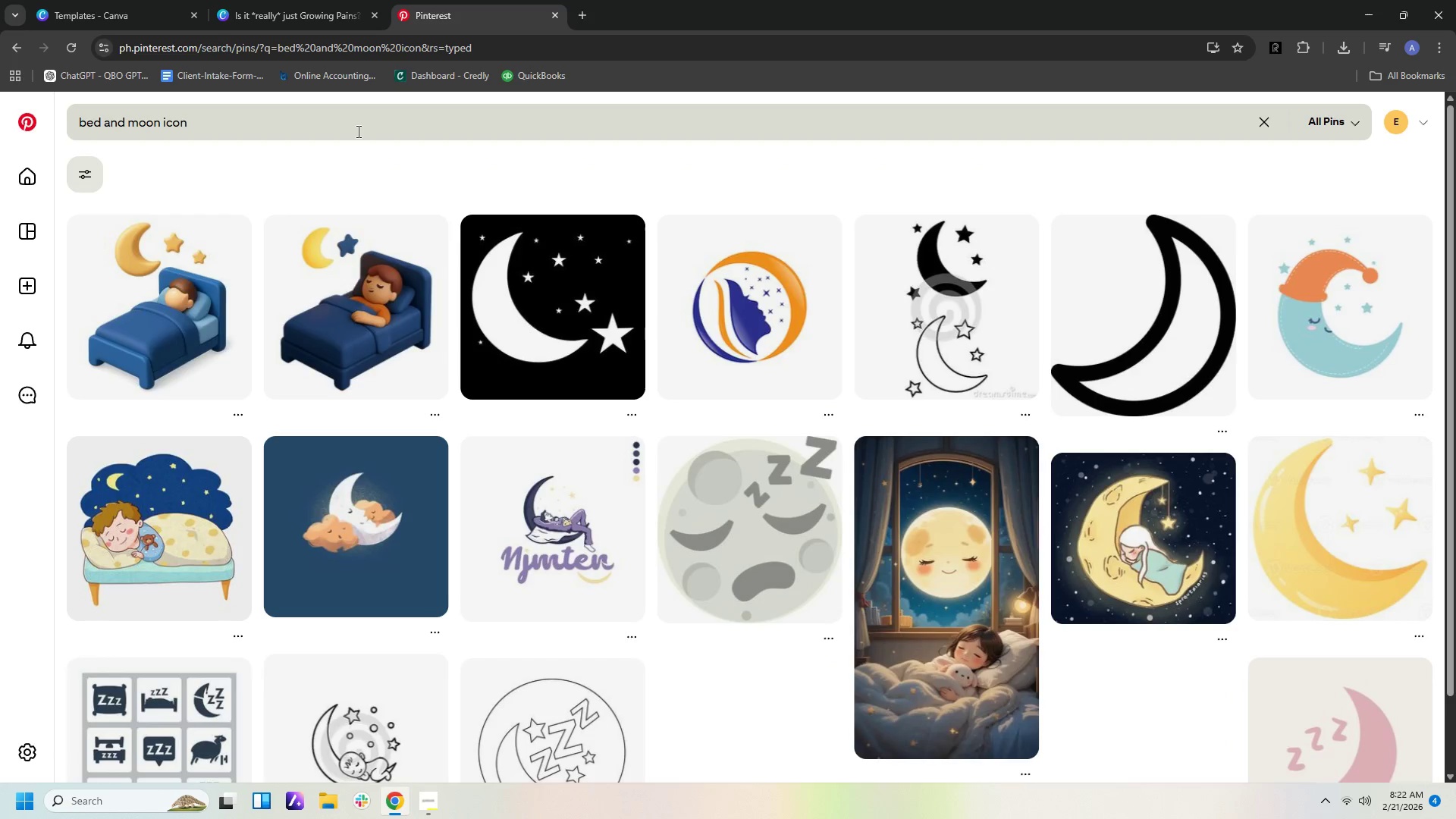 
scroll: coordinate [489, 210], scroll_direction: down, amount: 8.0
 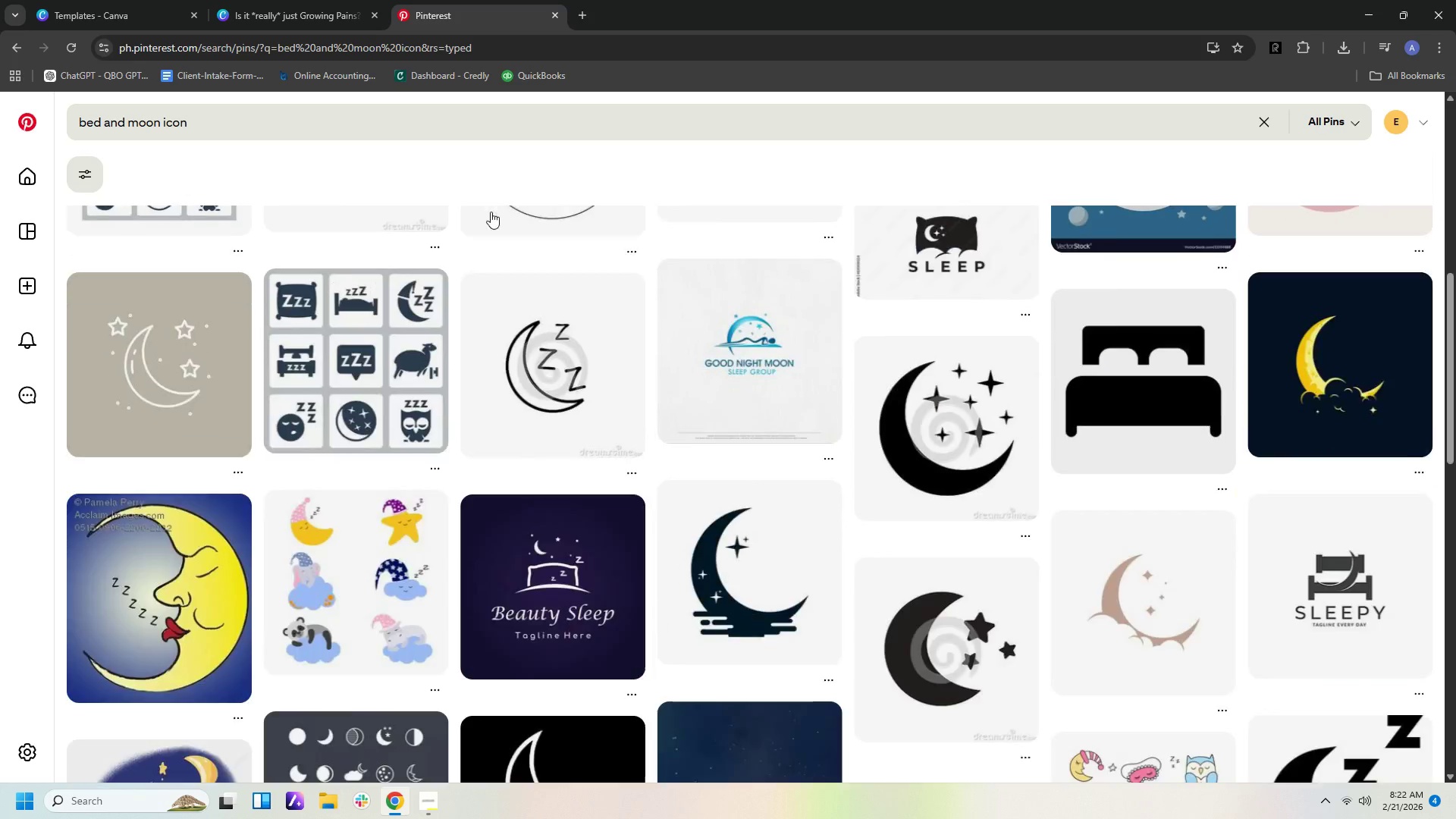 
mouse_move([507, 212])
 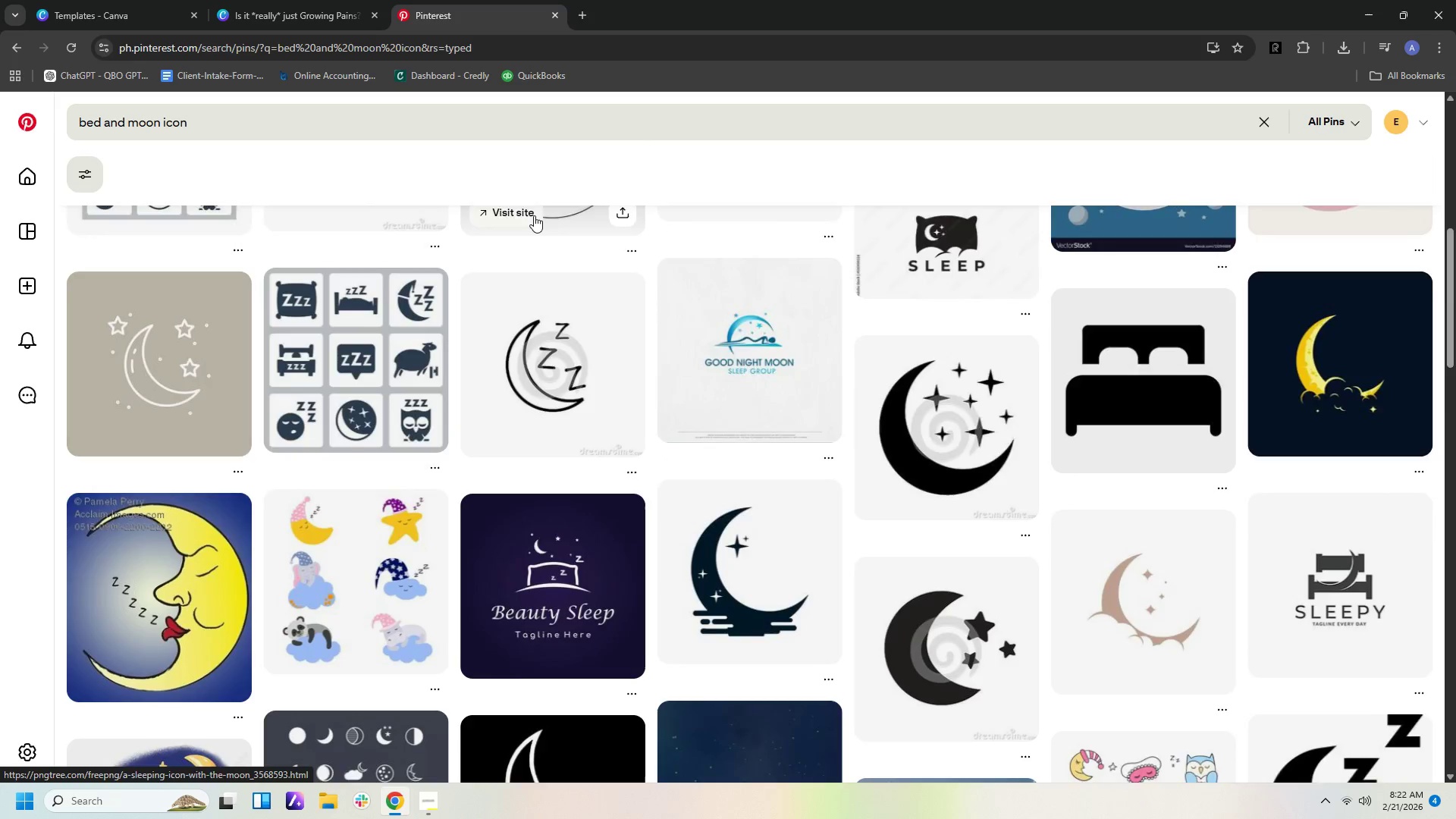 
scroll: coordinate [542, 219], scroll_direction: down, amount: 26.0
 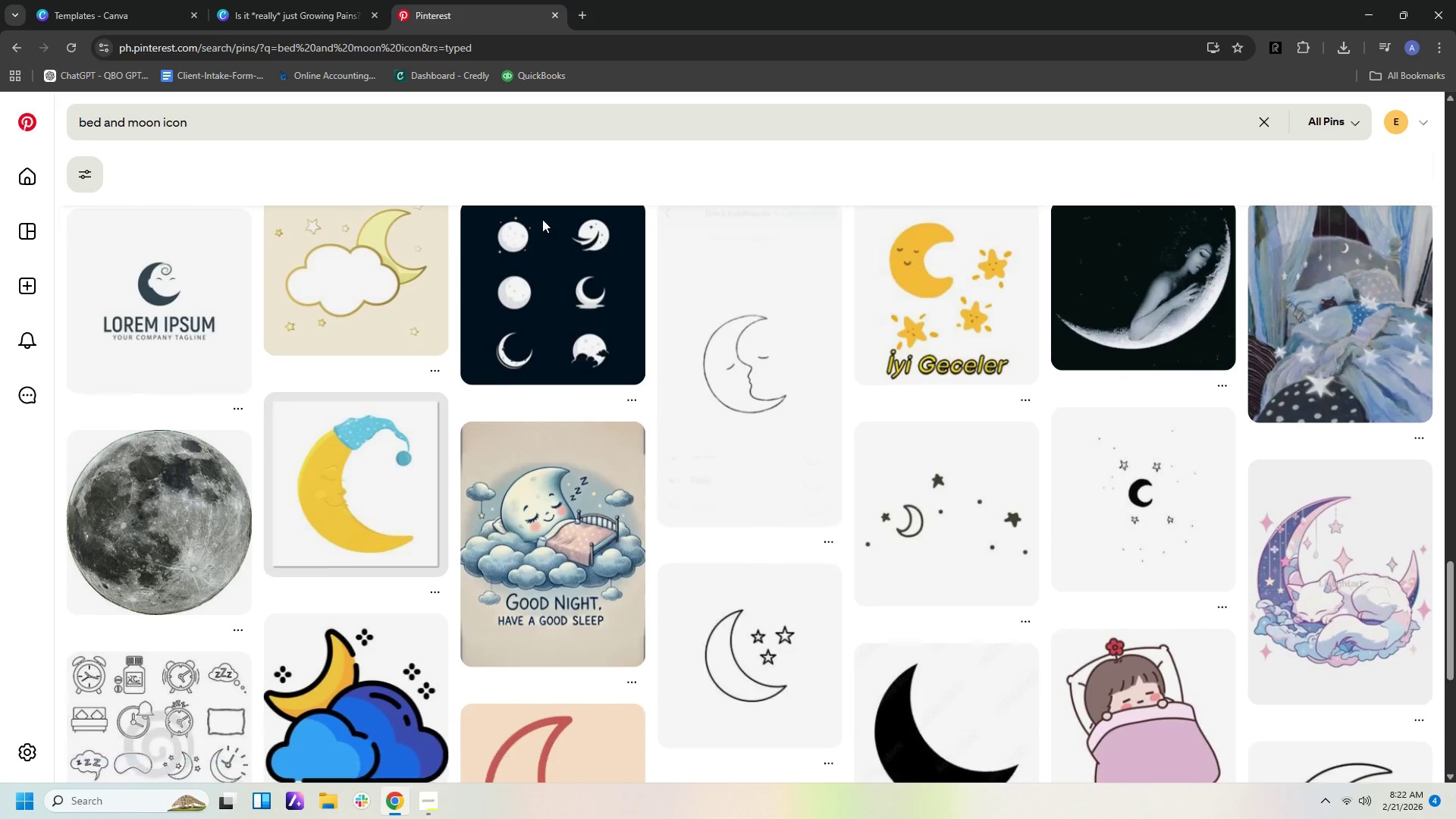 
scroll: coordinate [543, 219], scroll_direction: up, amount: 11.0
 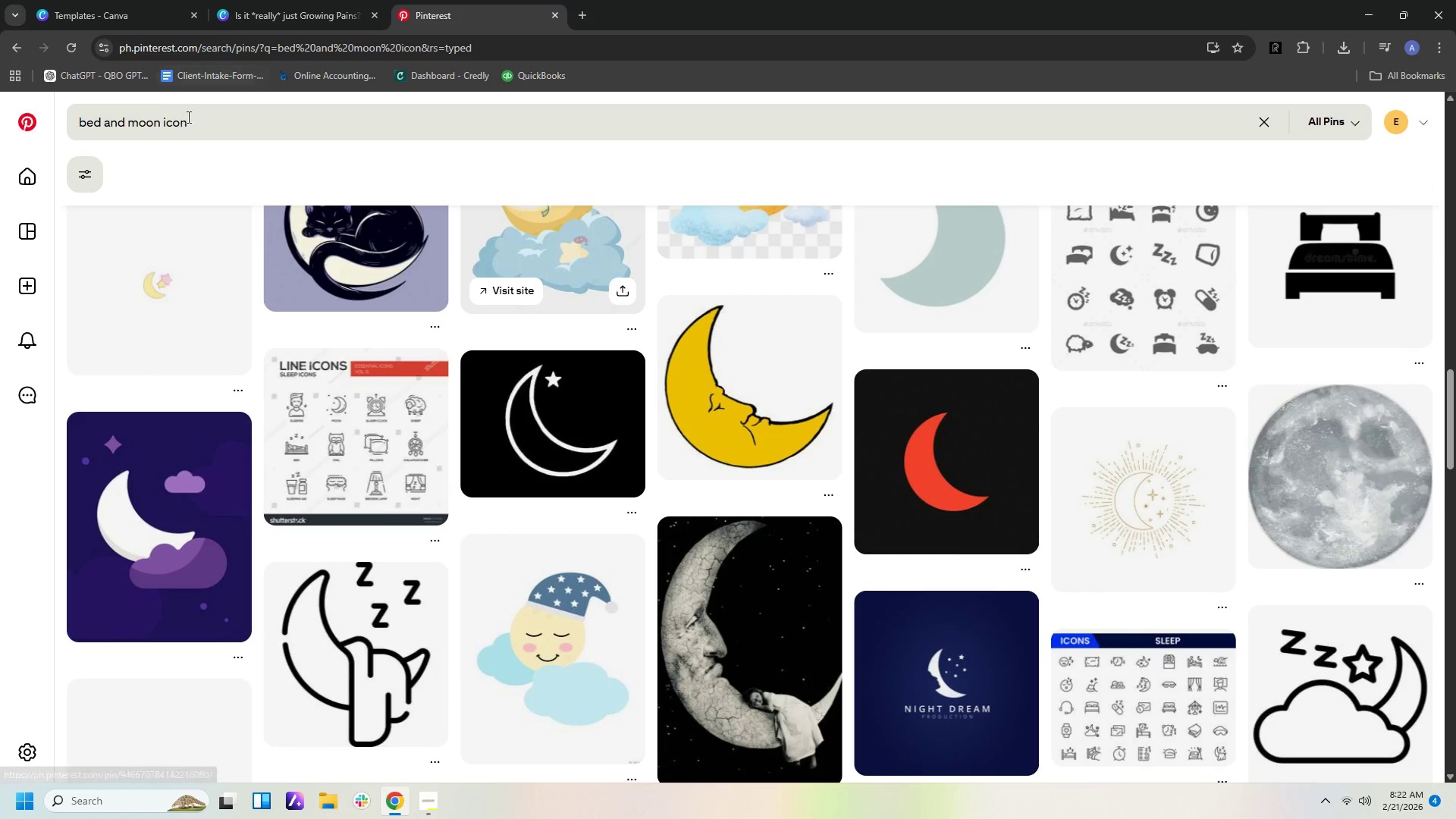 
left_click_drag(start_coordinate=[191, 117], to_coordinate=[43, 100])
 